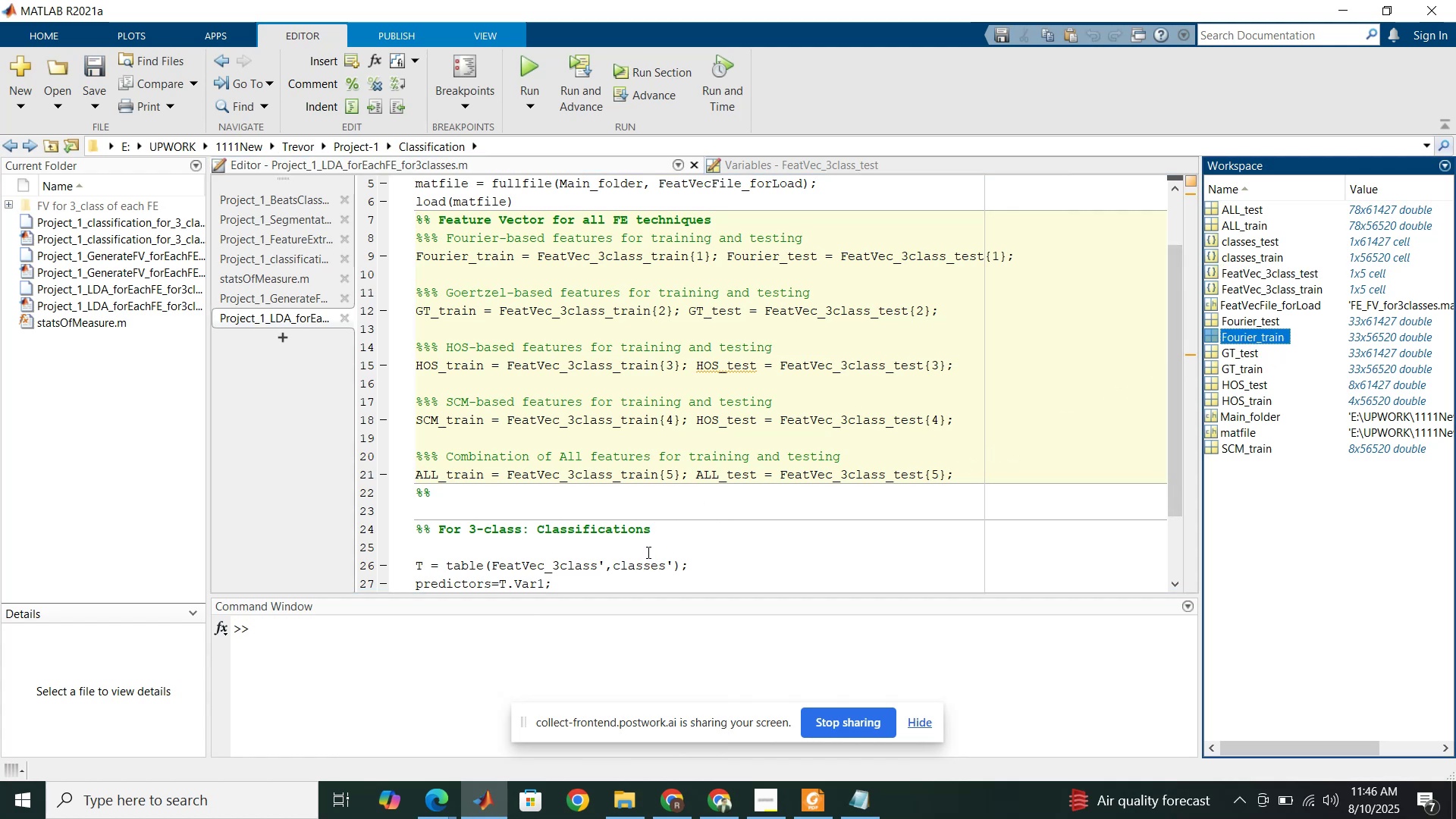 
wait(6.48)
 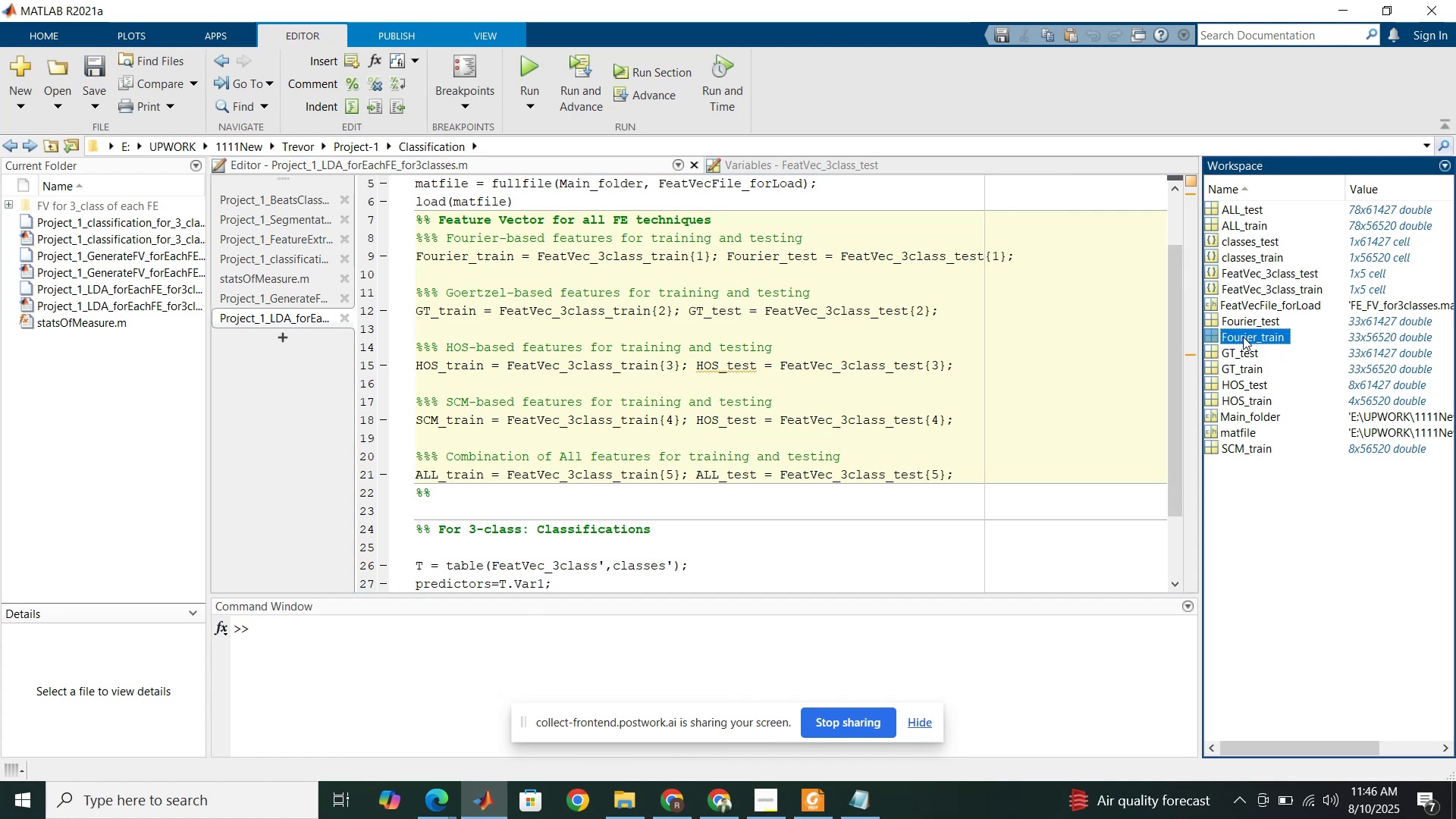 
left_click([648, 570])
 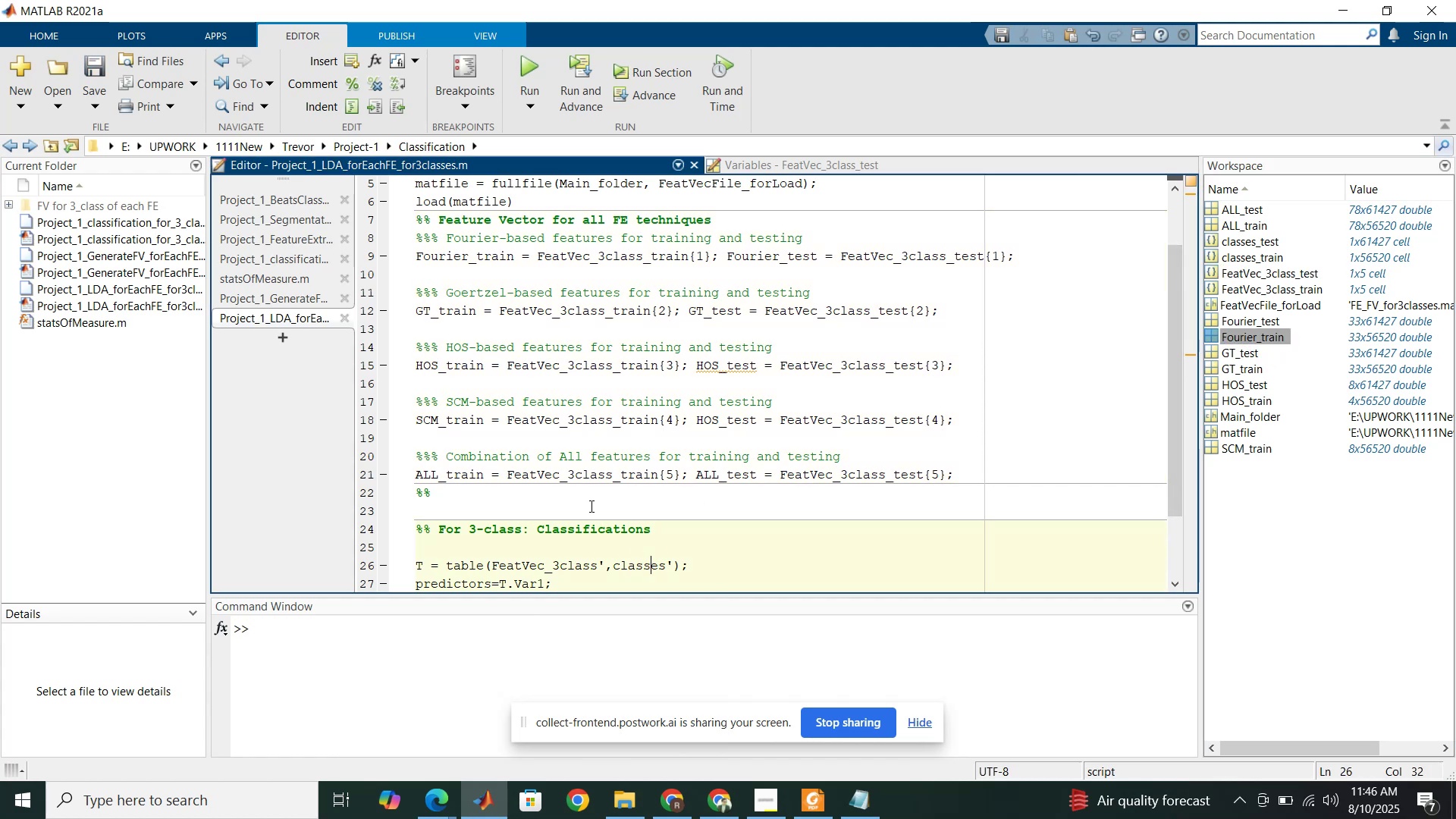 
left_click([590, 506])
 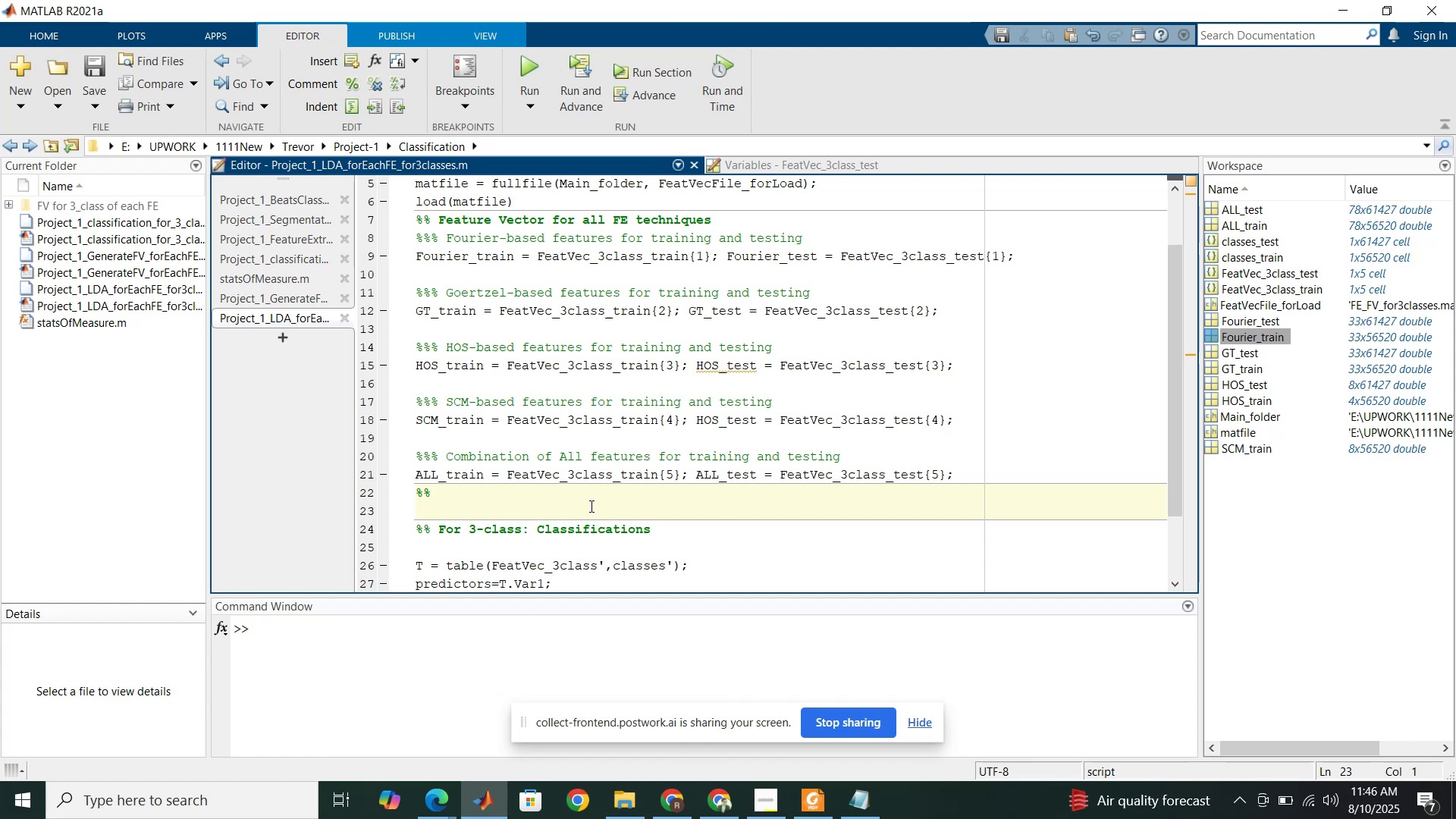 
type(classes)
 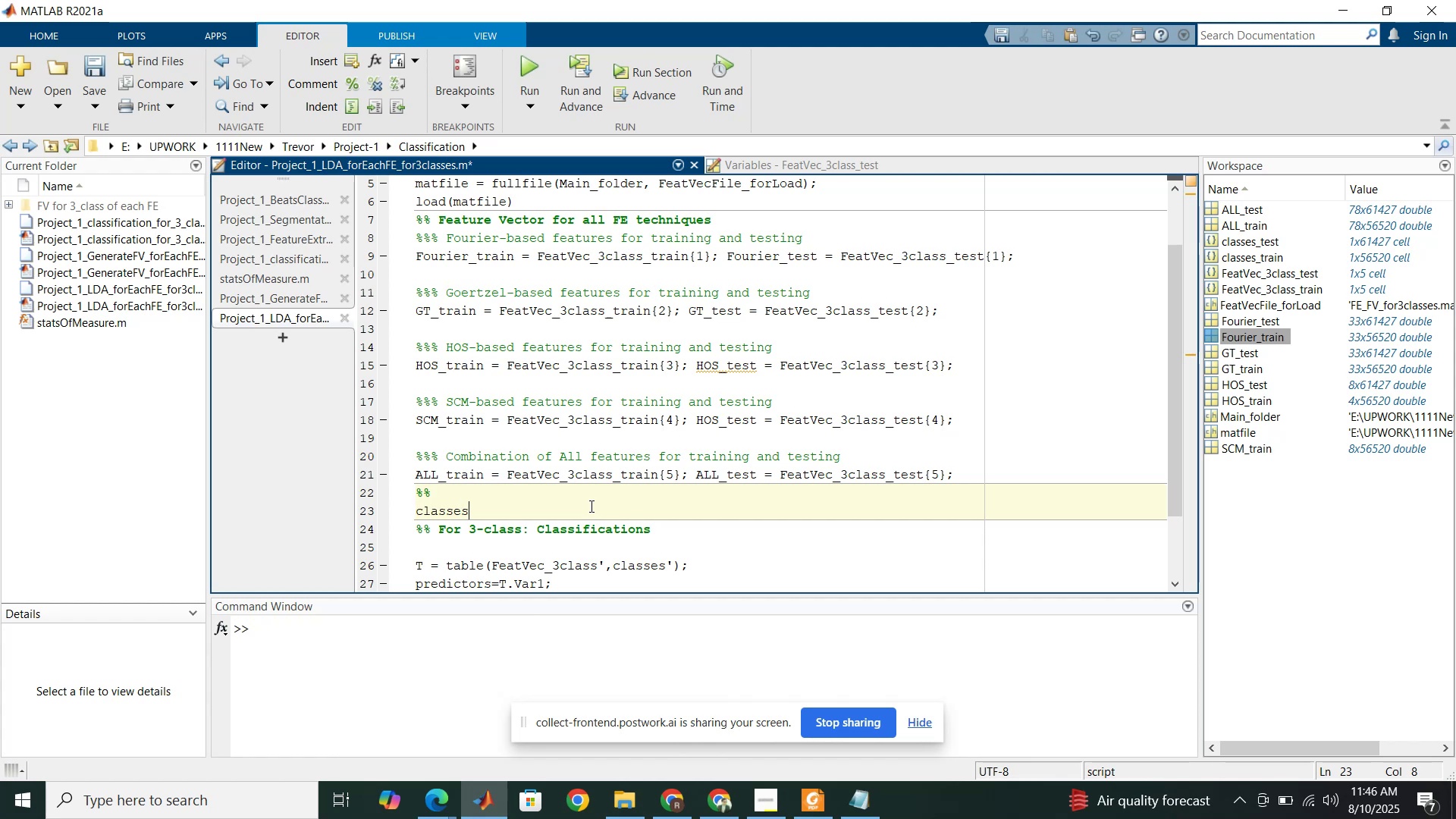 
hold_key(key=ShiftRight, duration=1.5)
 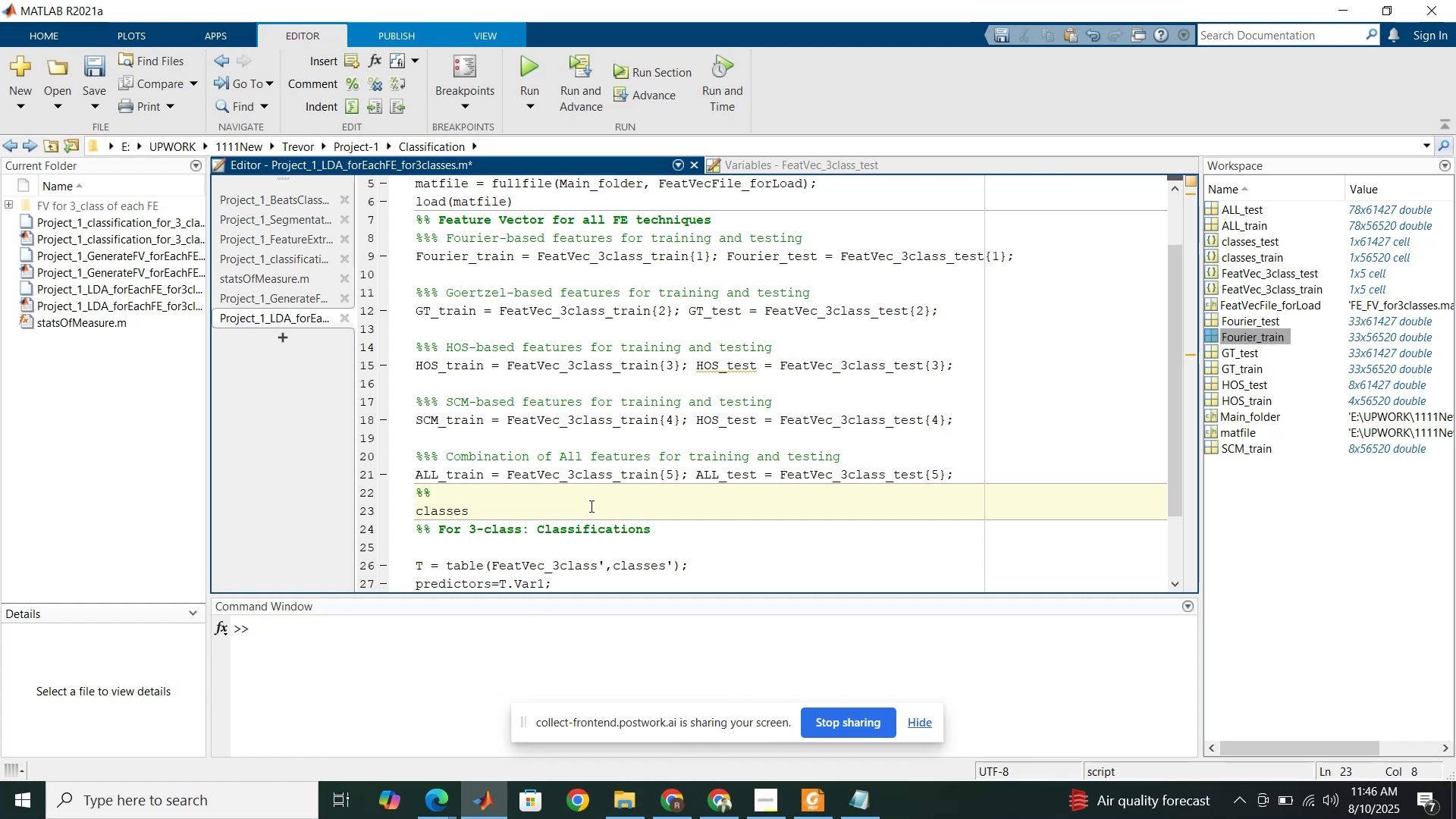 
type(_train = )
 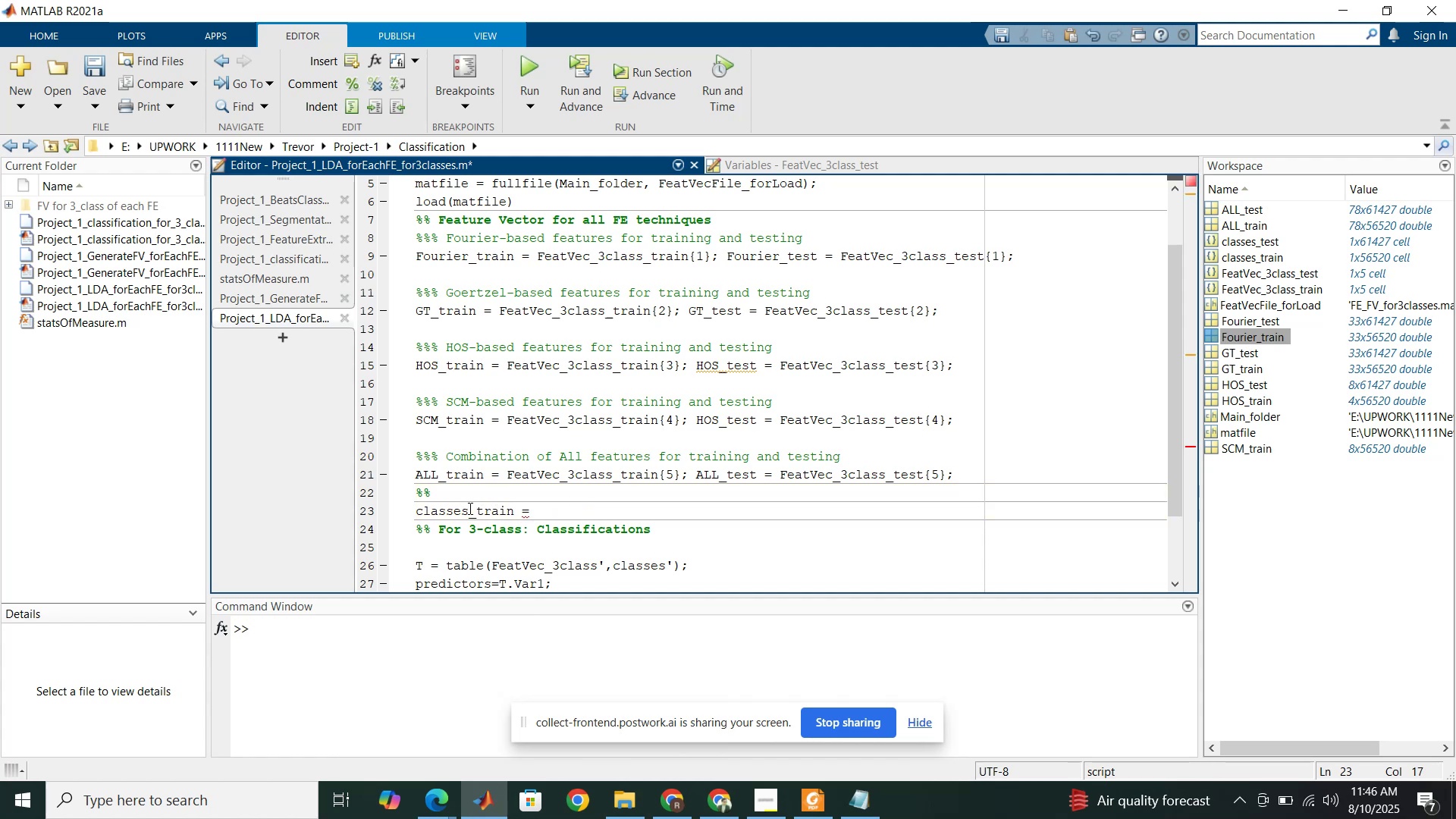 
left_click([469, 508])
 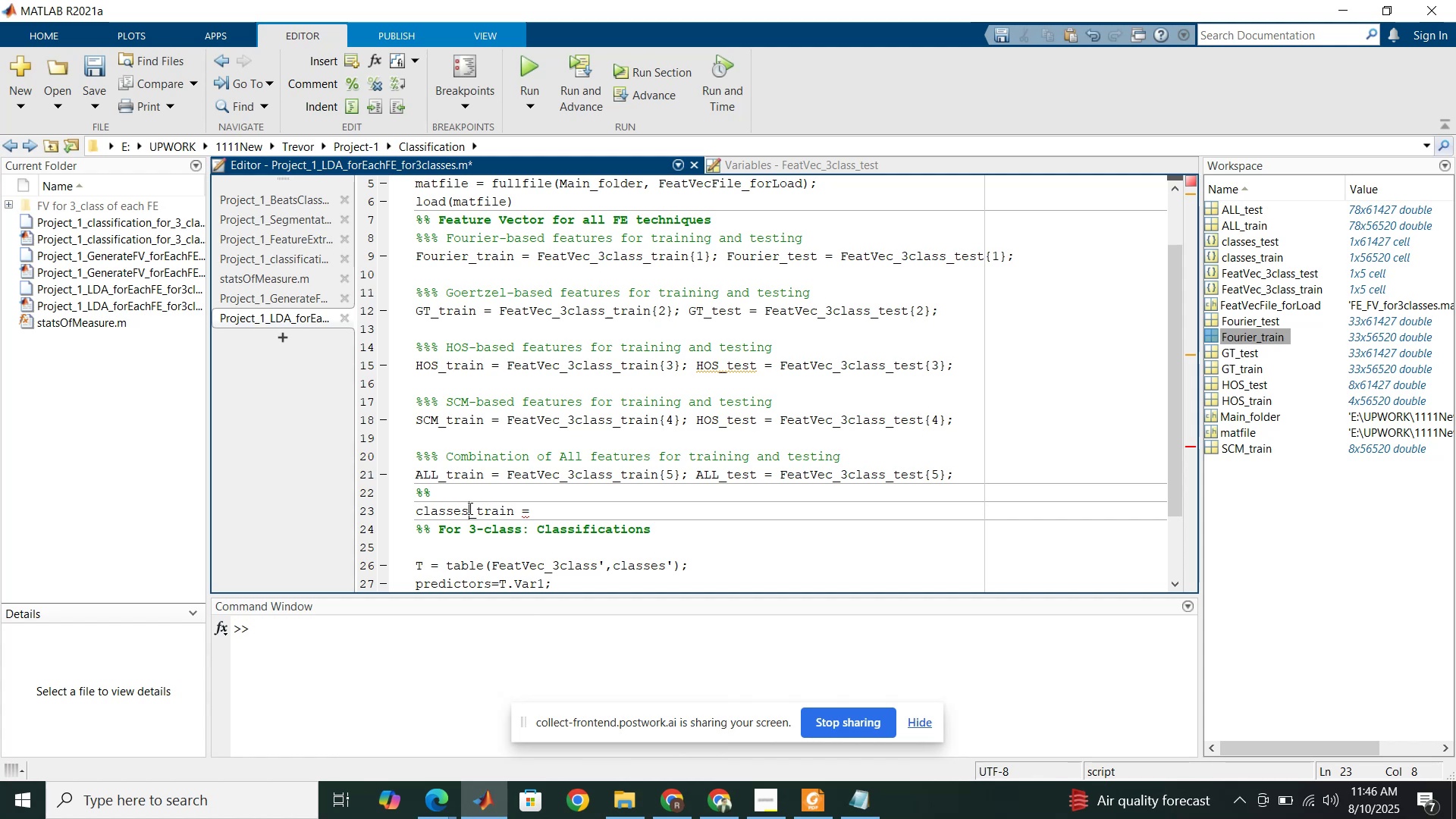 
wait(5.77)
 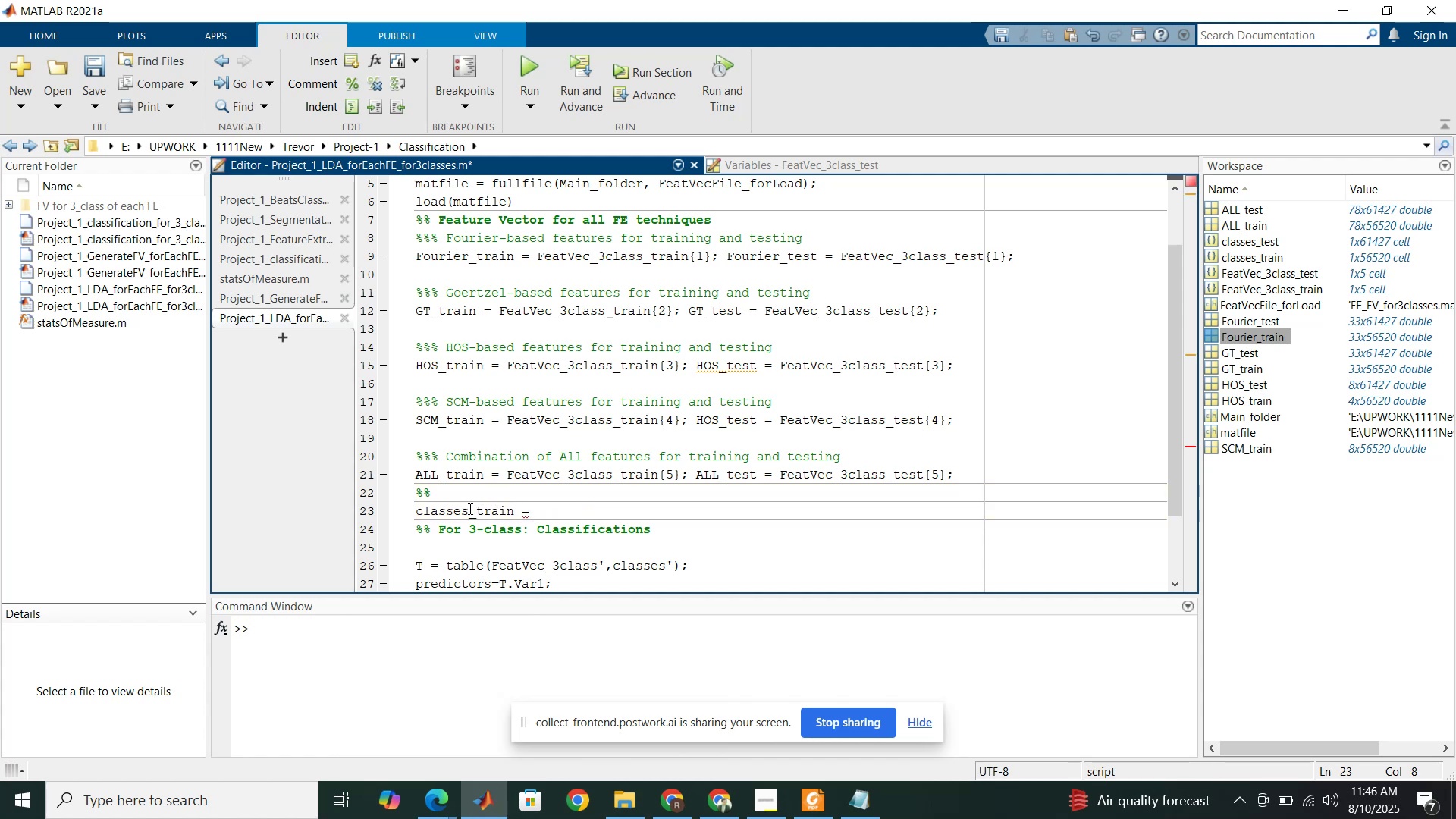 
left_click([546, 513])
 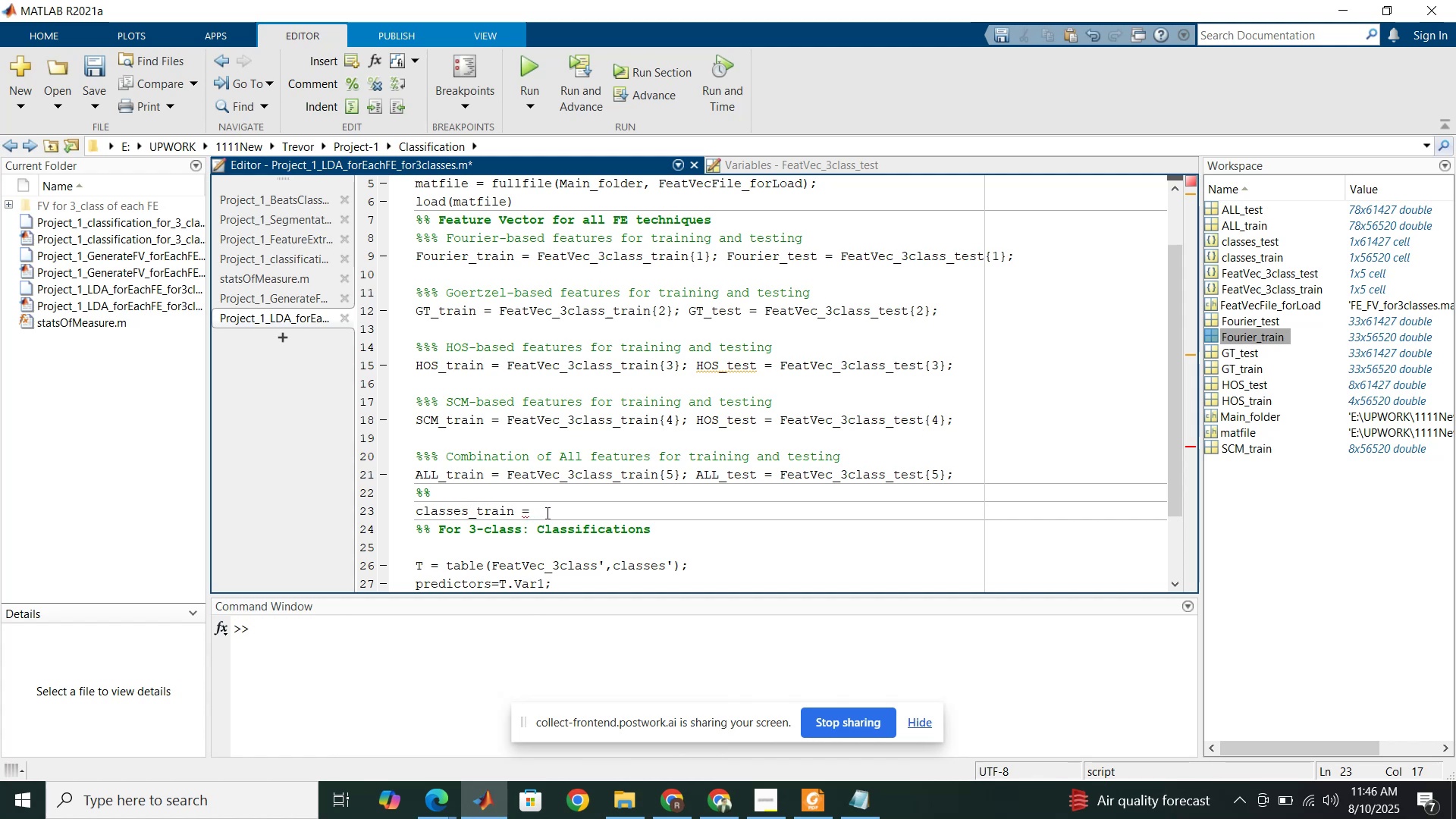 
type(cls)
key(Backspace)
type(asses_train)
 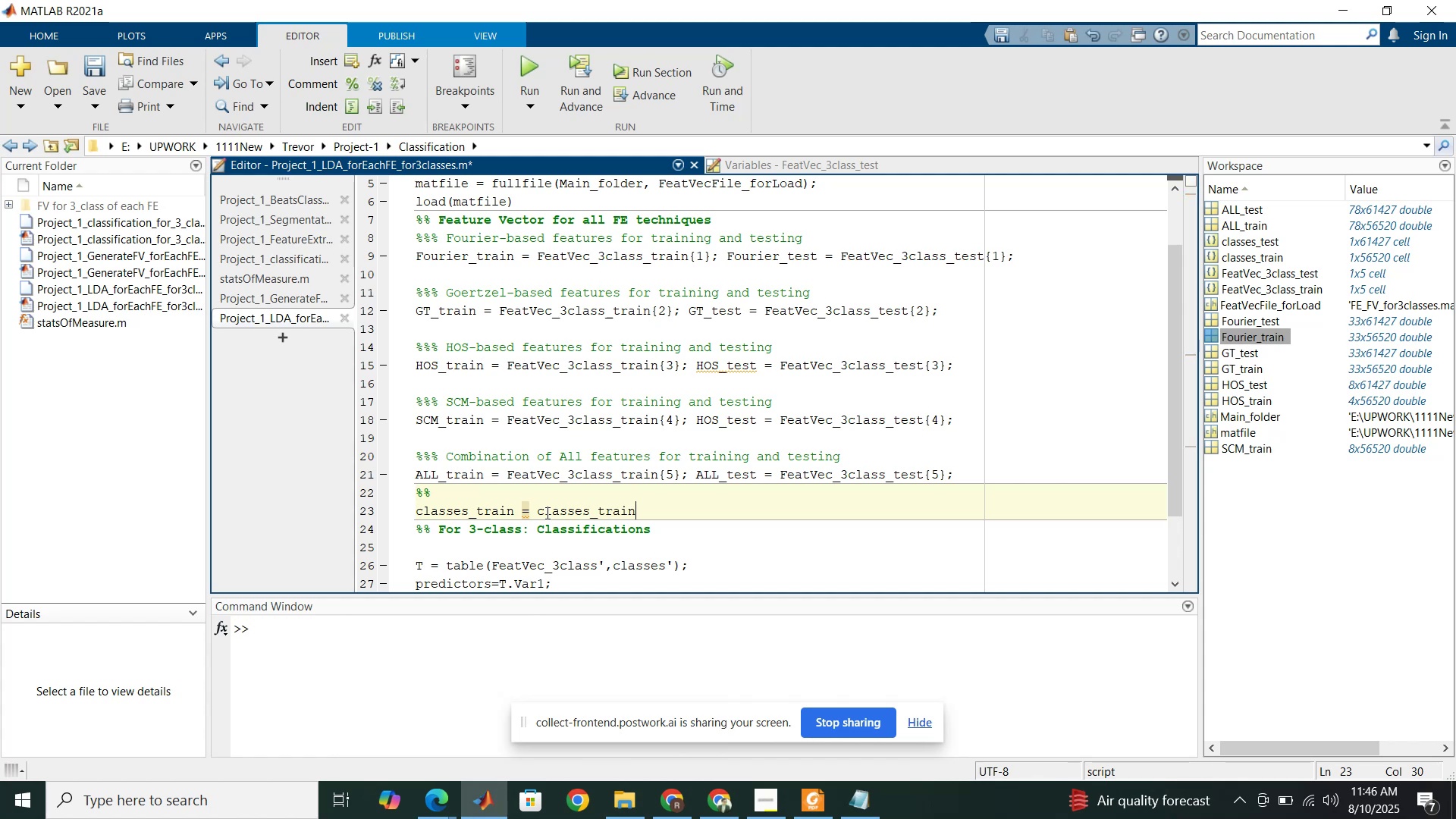 
left_click([463, 515])
 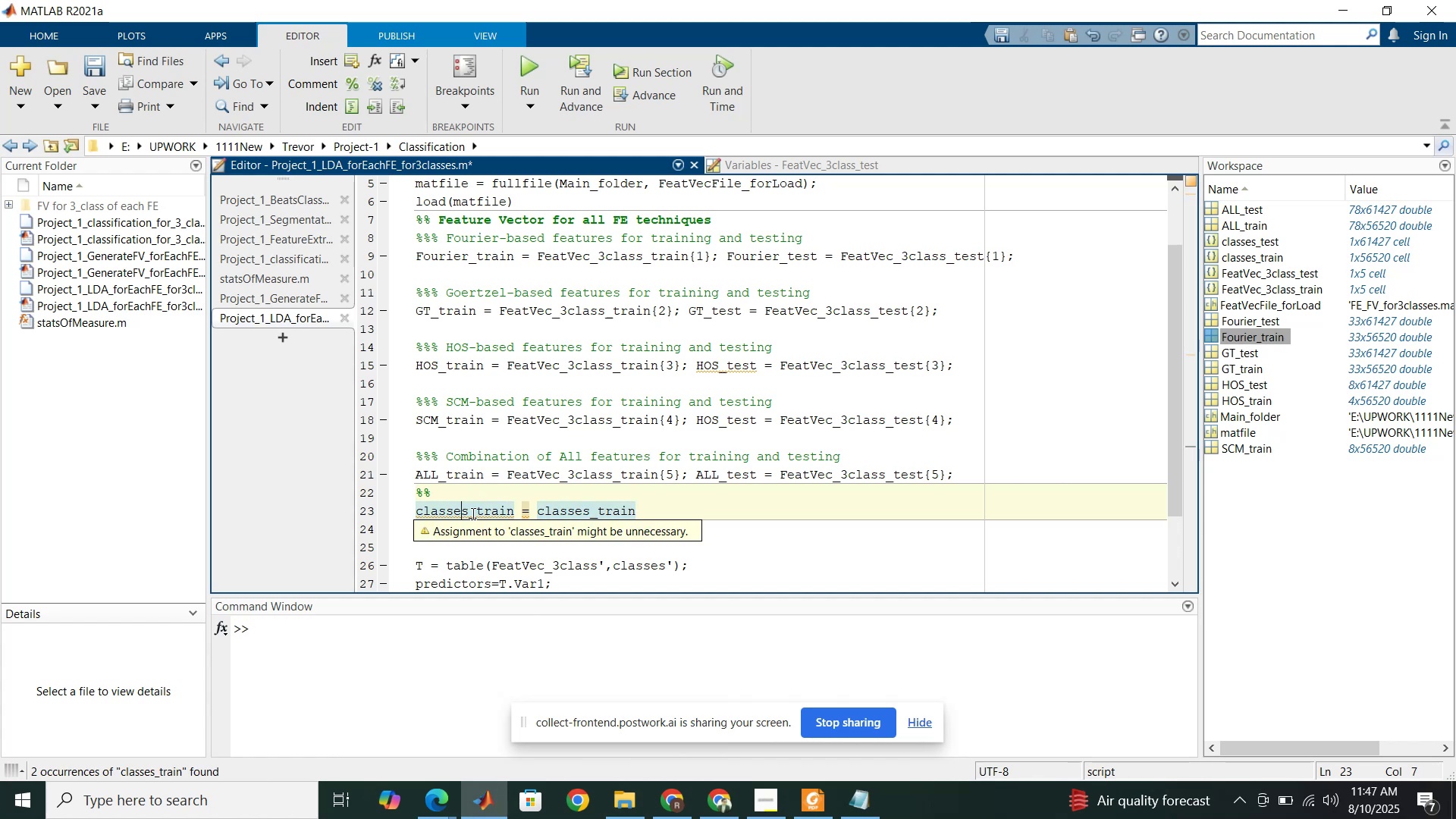 
left_click([469, 513])
 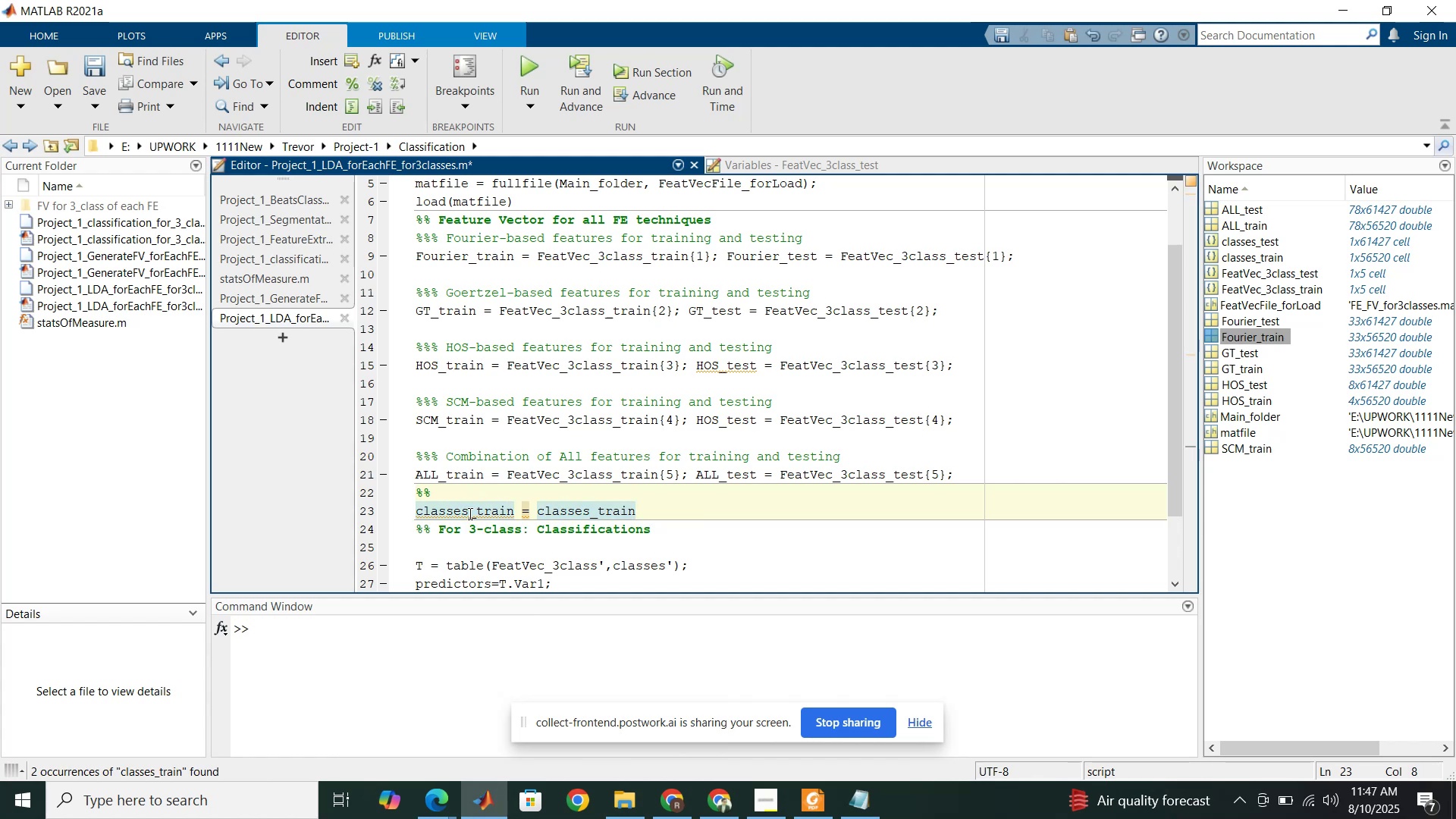 
key(Backspace)
 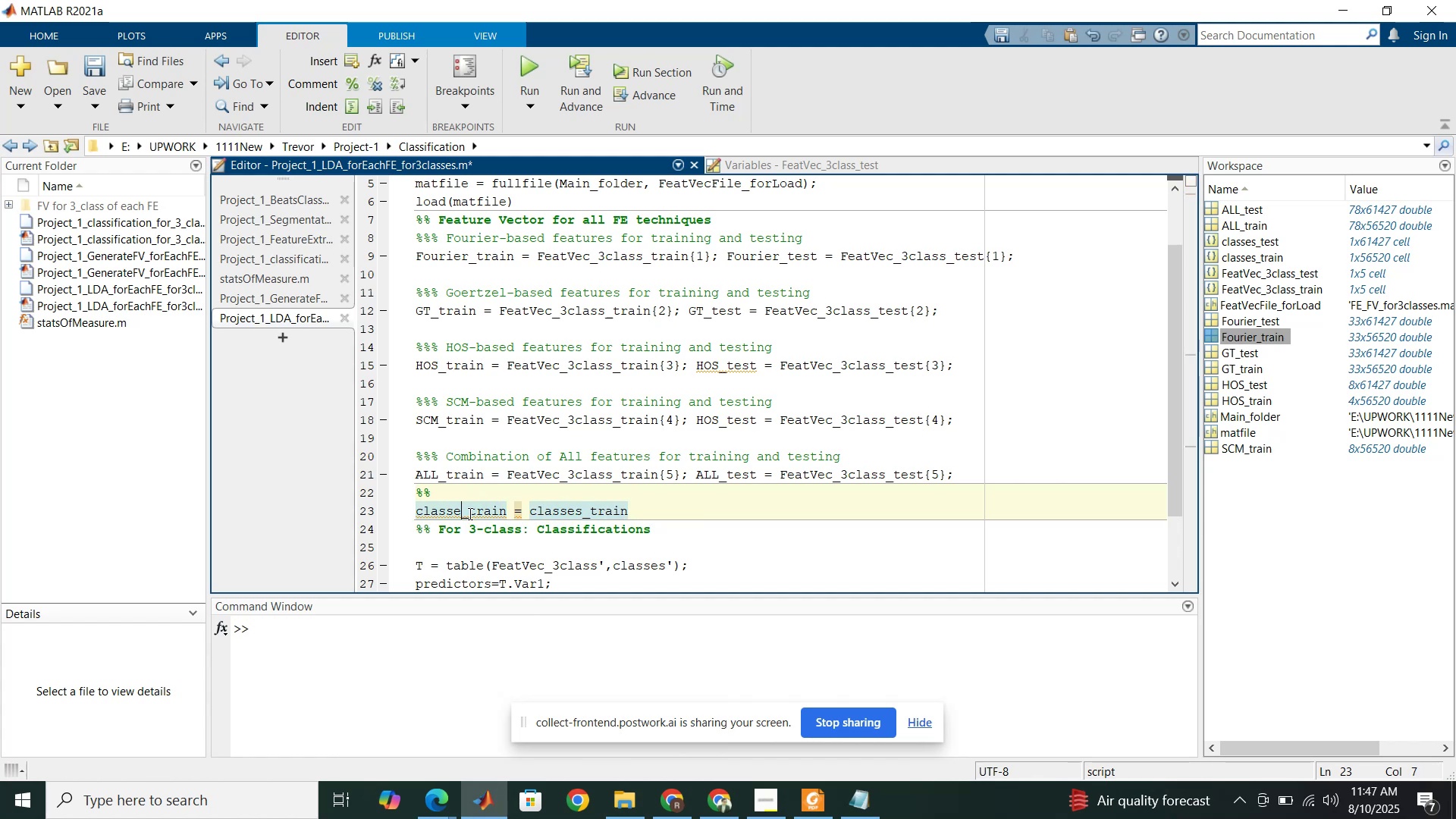 
key(Backspace)
 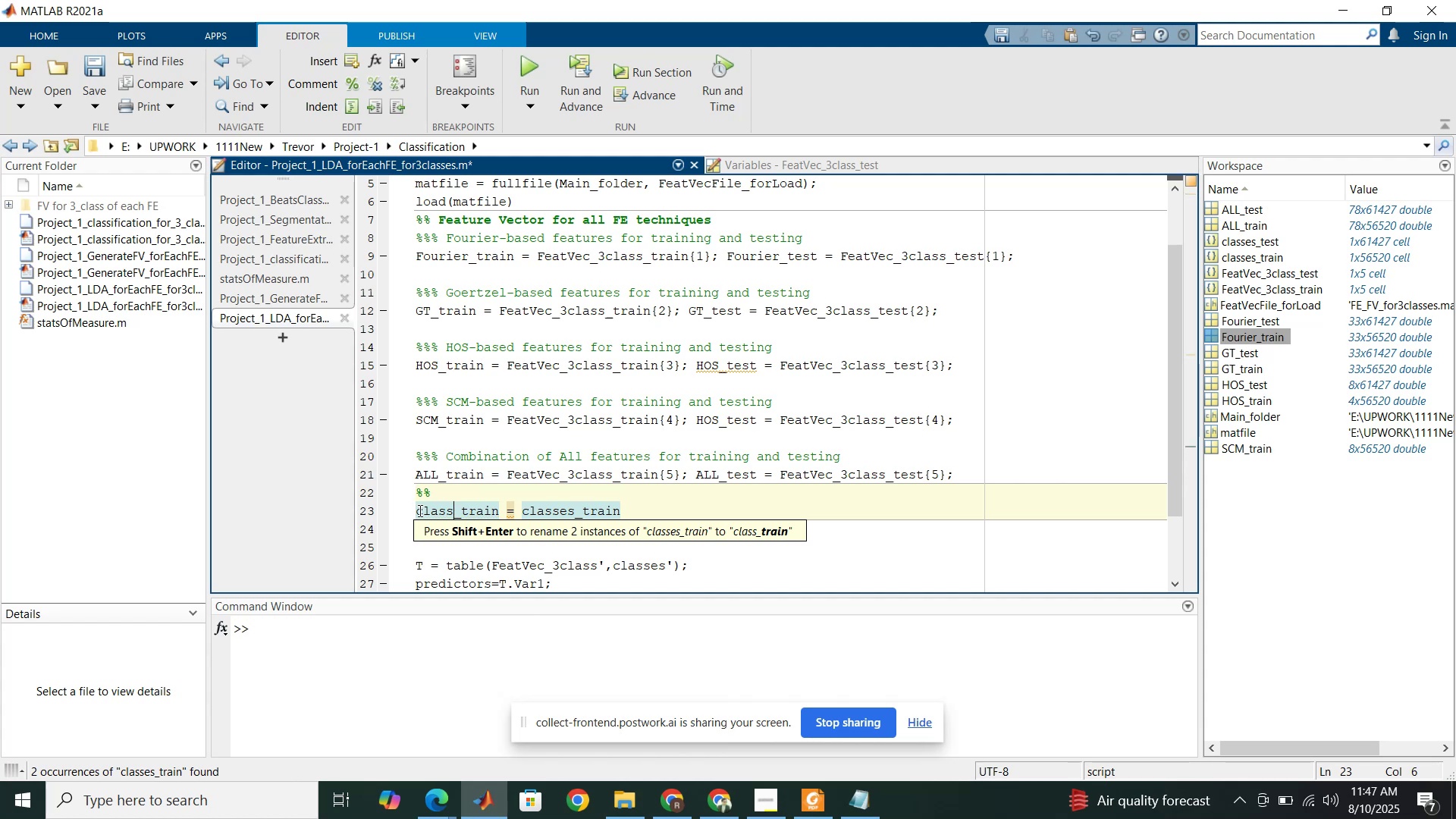 
left_click([419, 510])
 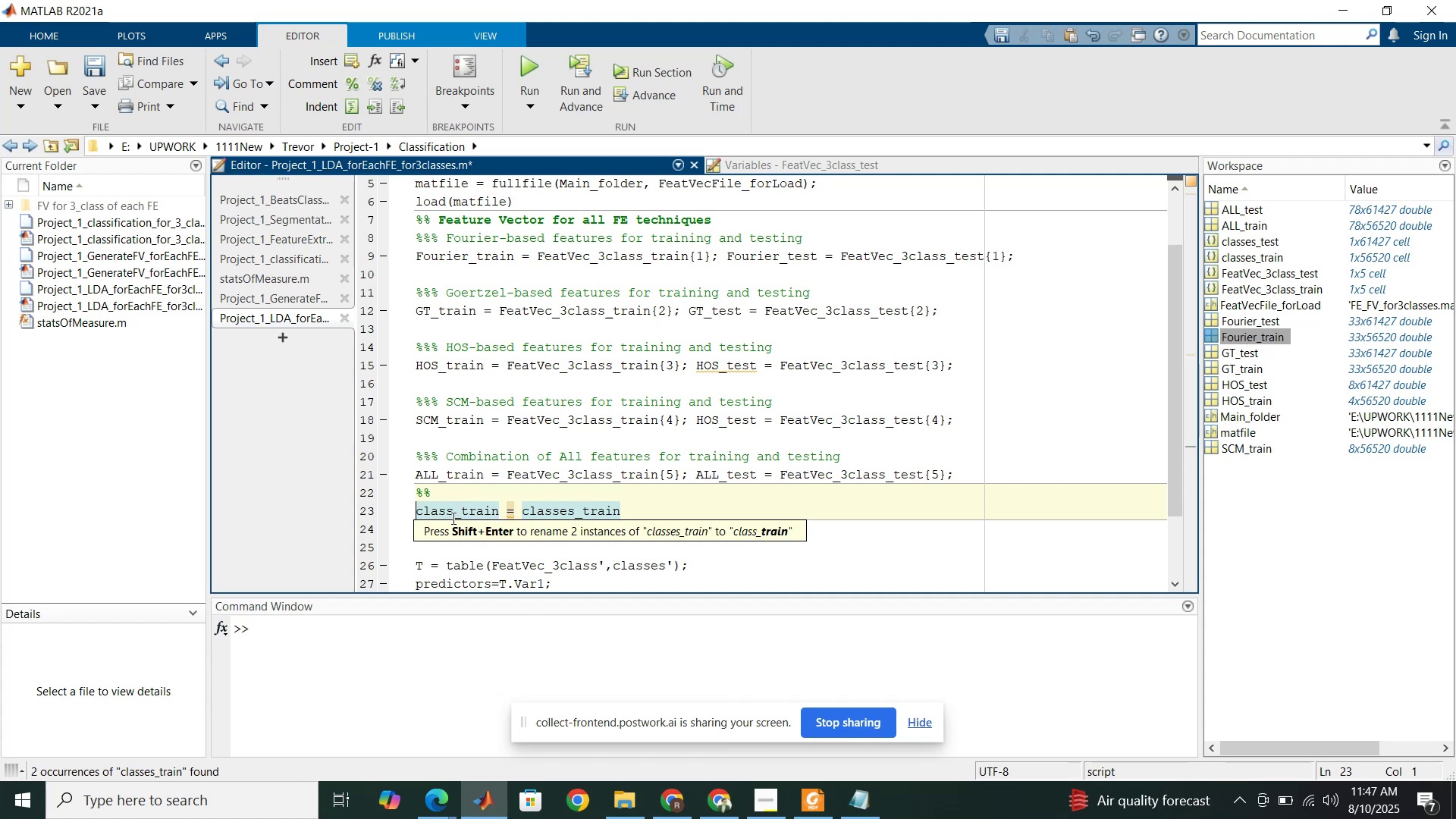 
left_click([450, 516])
 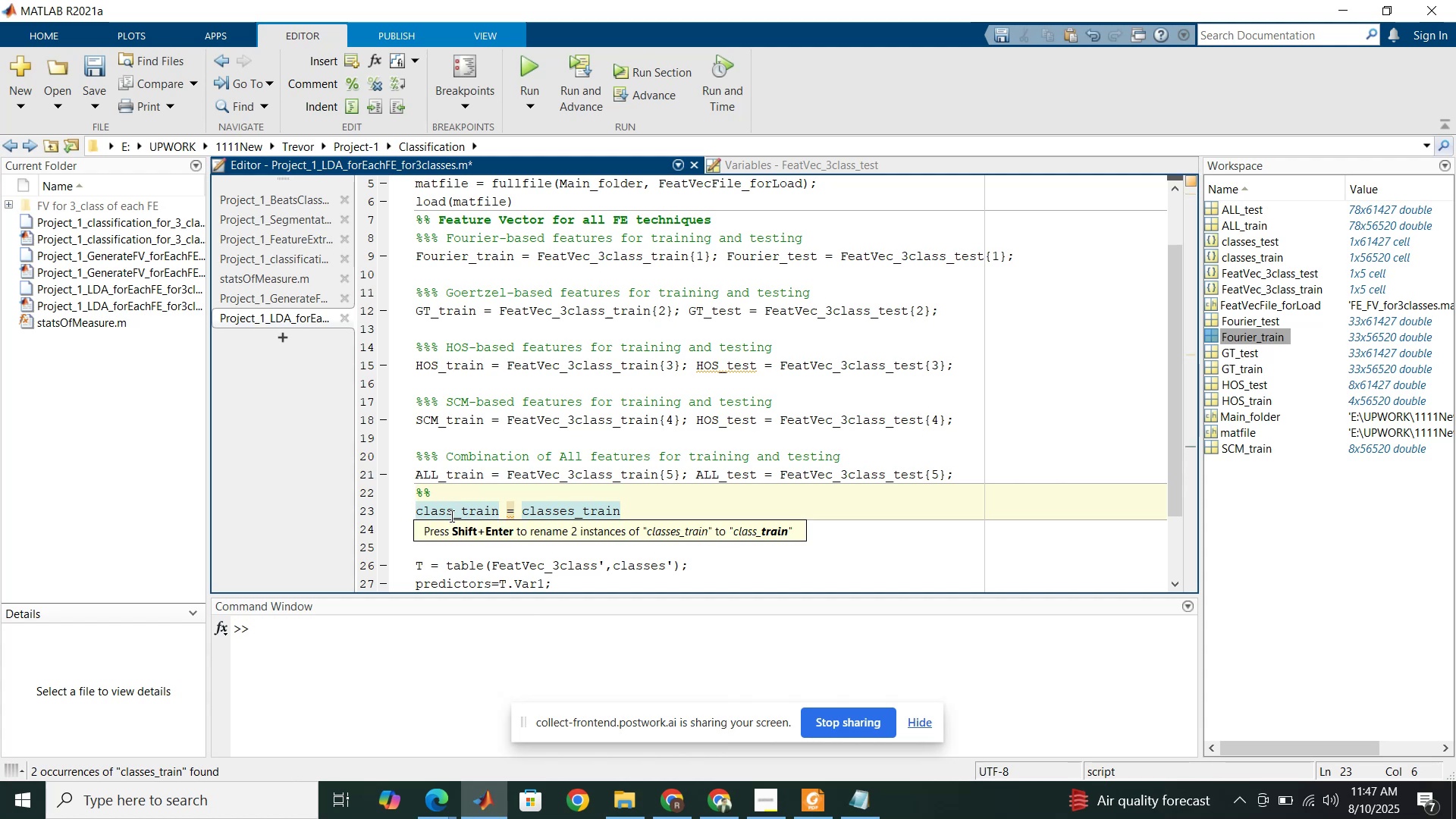 
key(3)
 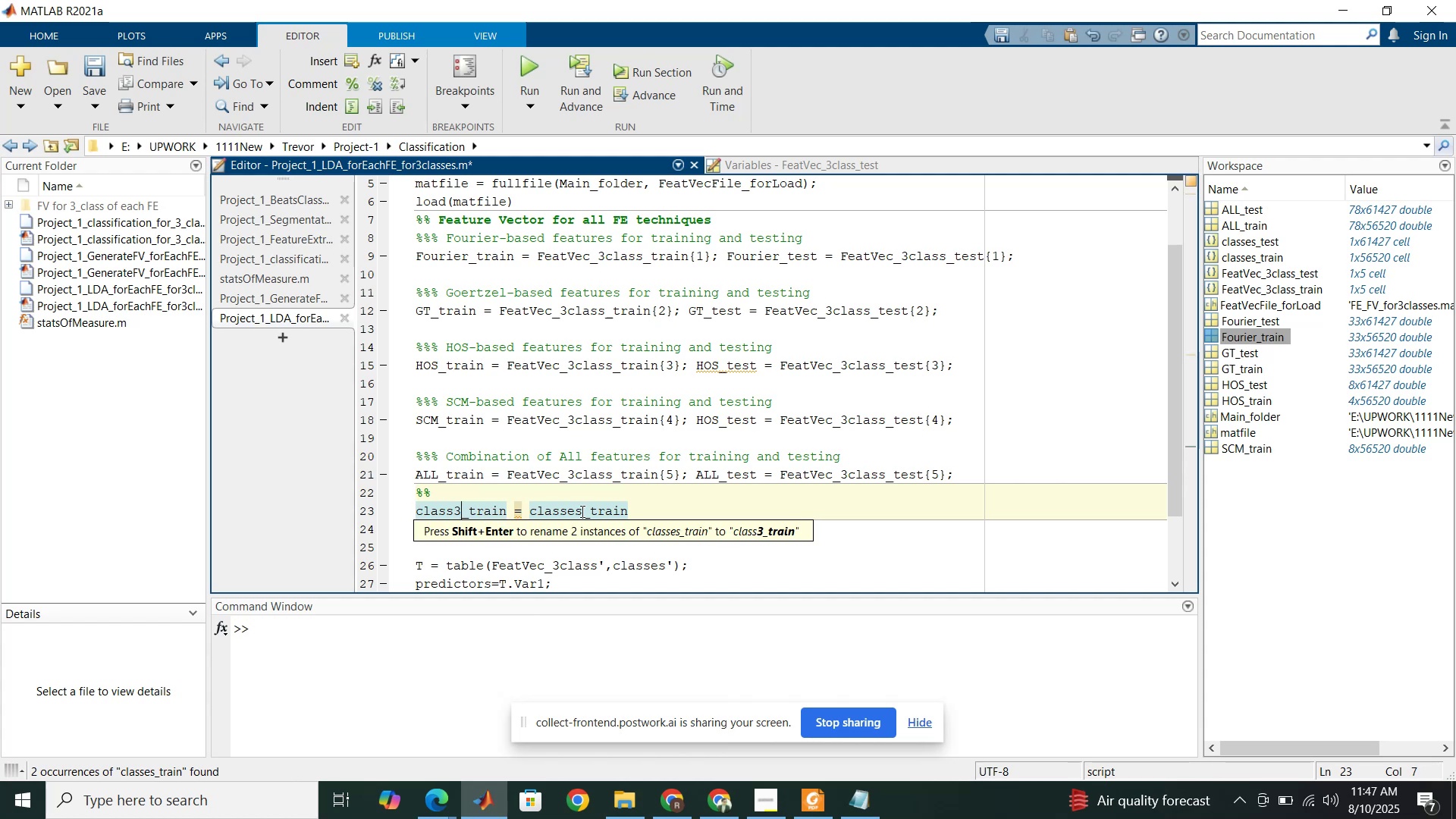 
left_click([581, 511])
 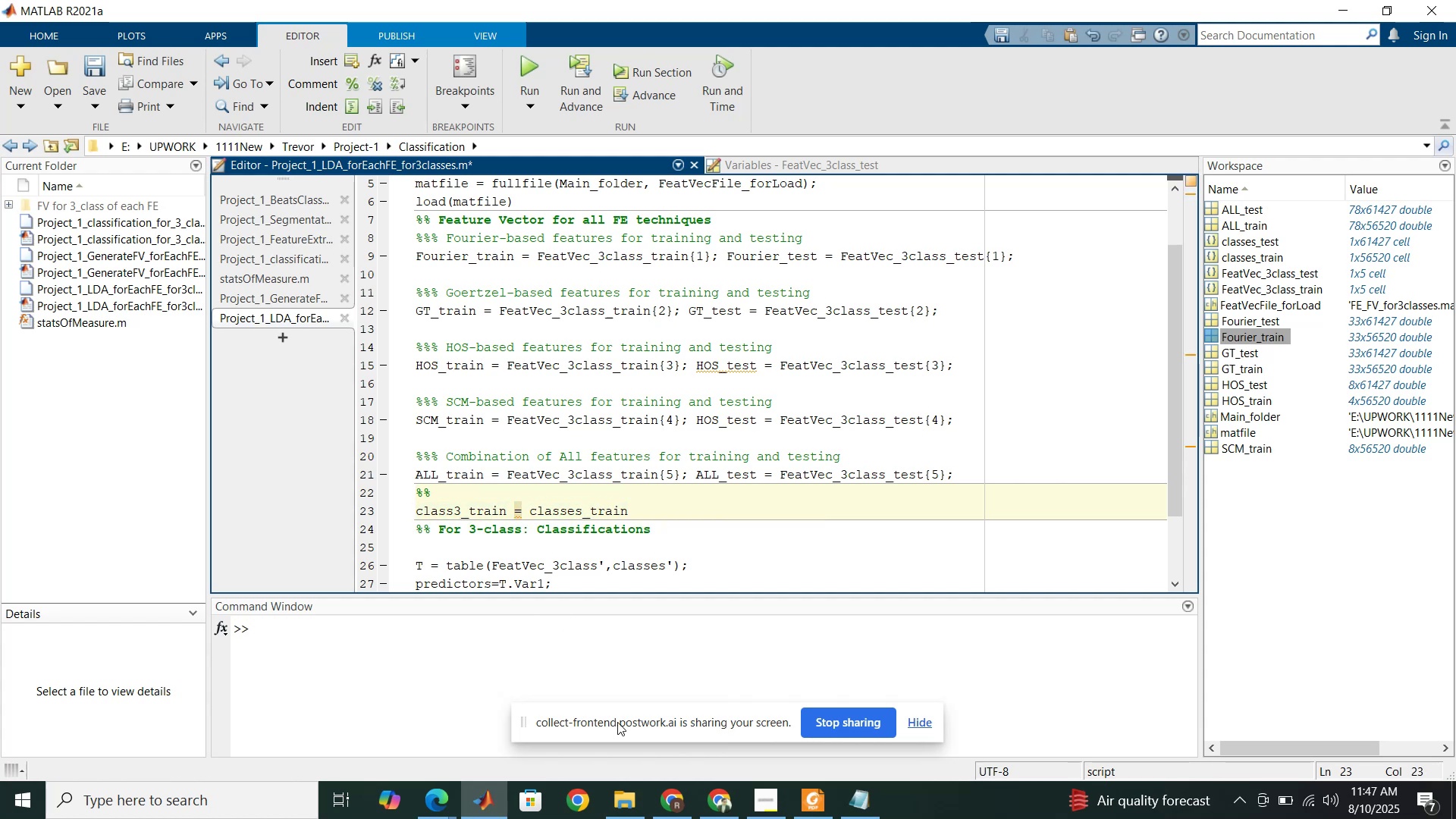 
left_click([731, 802])
 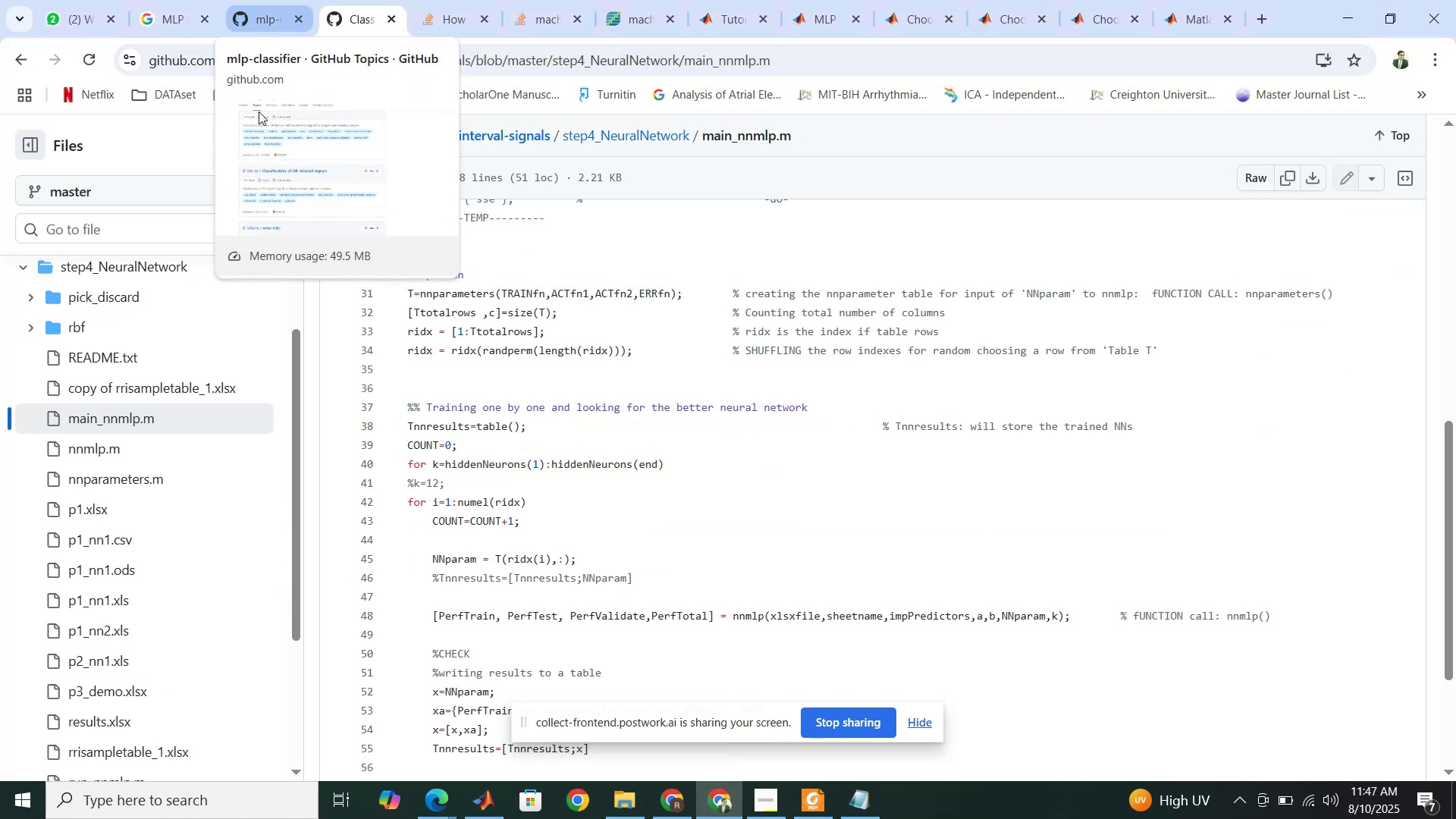 
left_click([676, 805])
 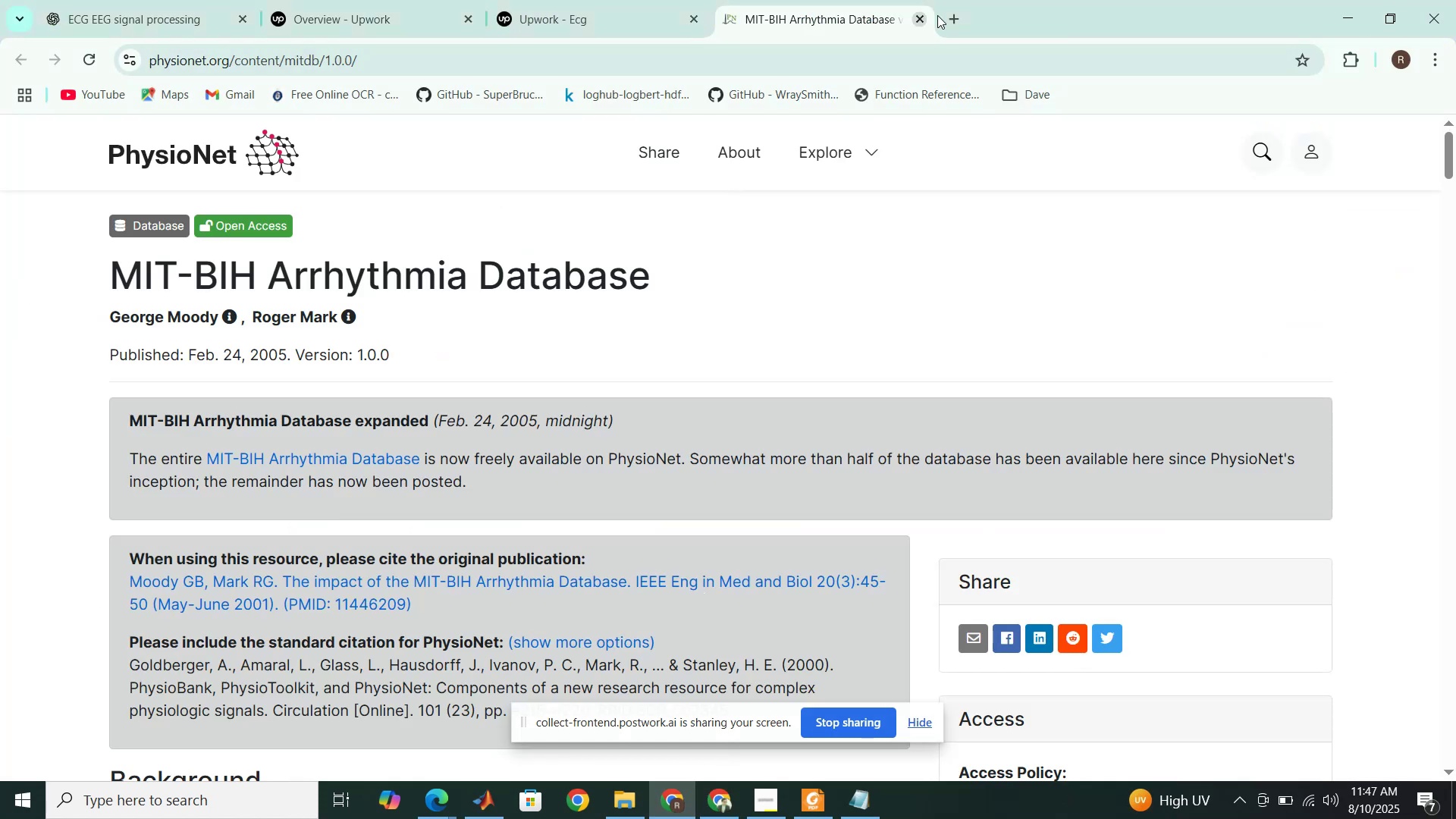 
left_click([953, 19])
 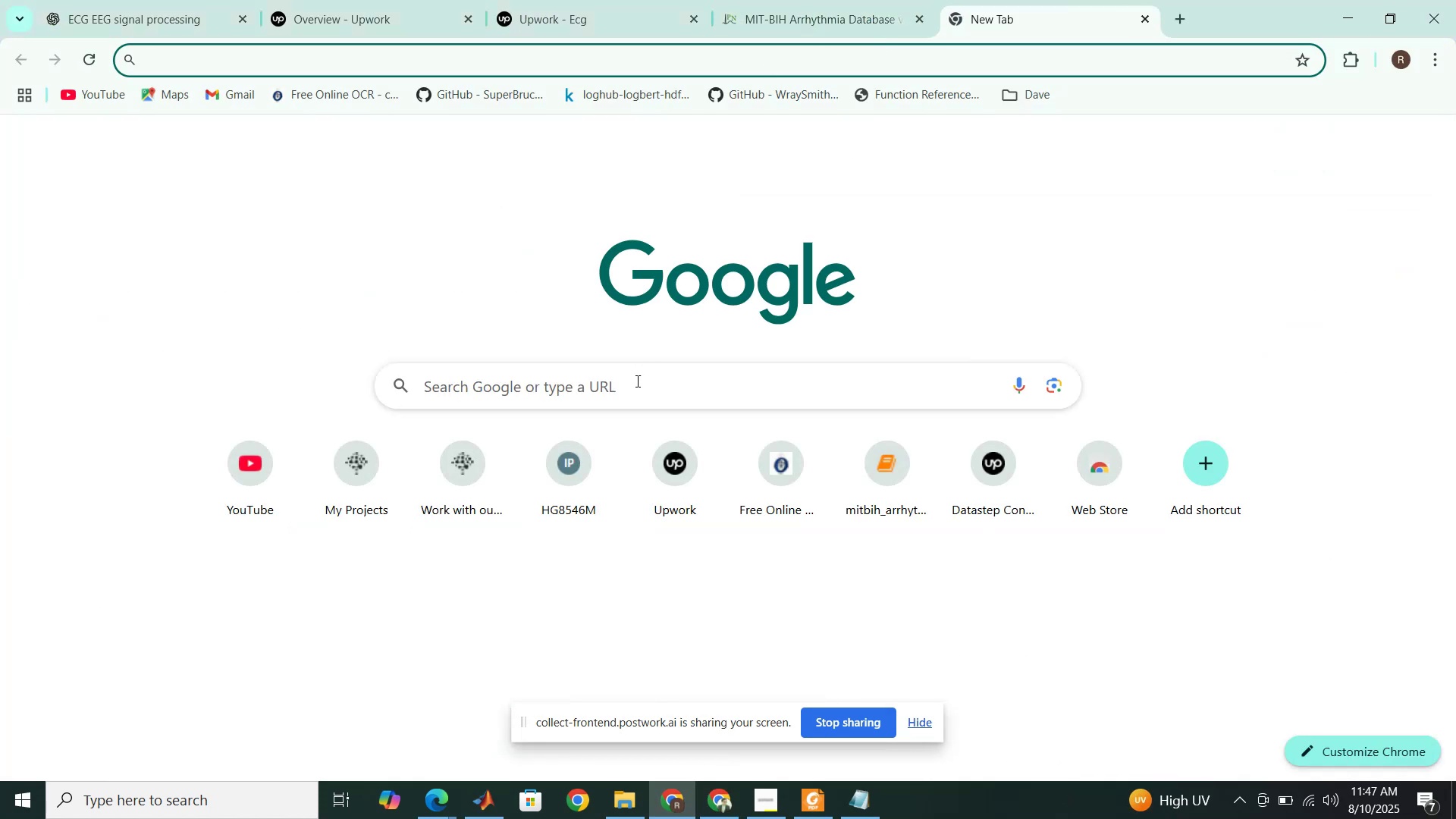 
left_click([631, 396])
 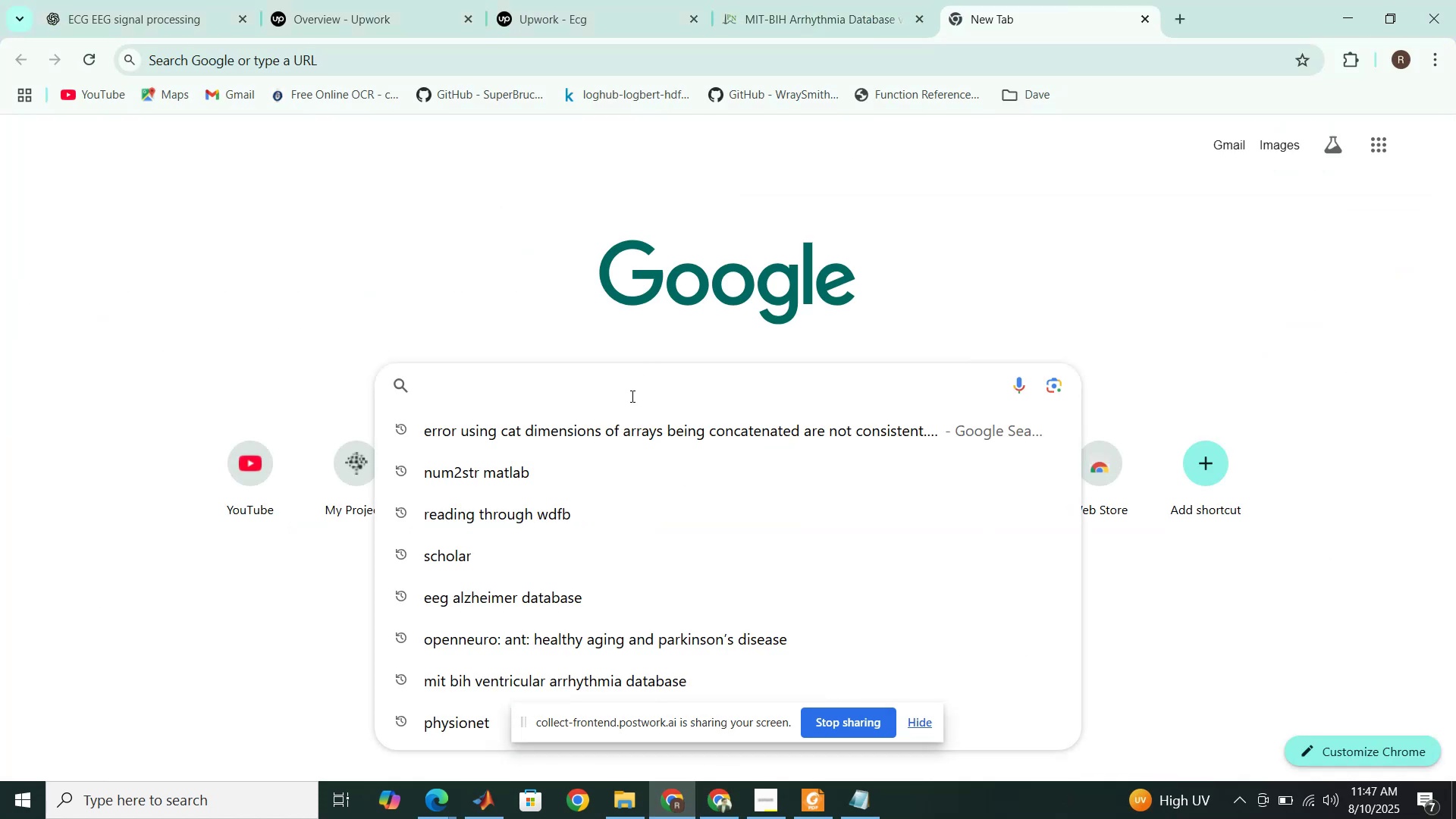 
type(cell2mat)
 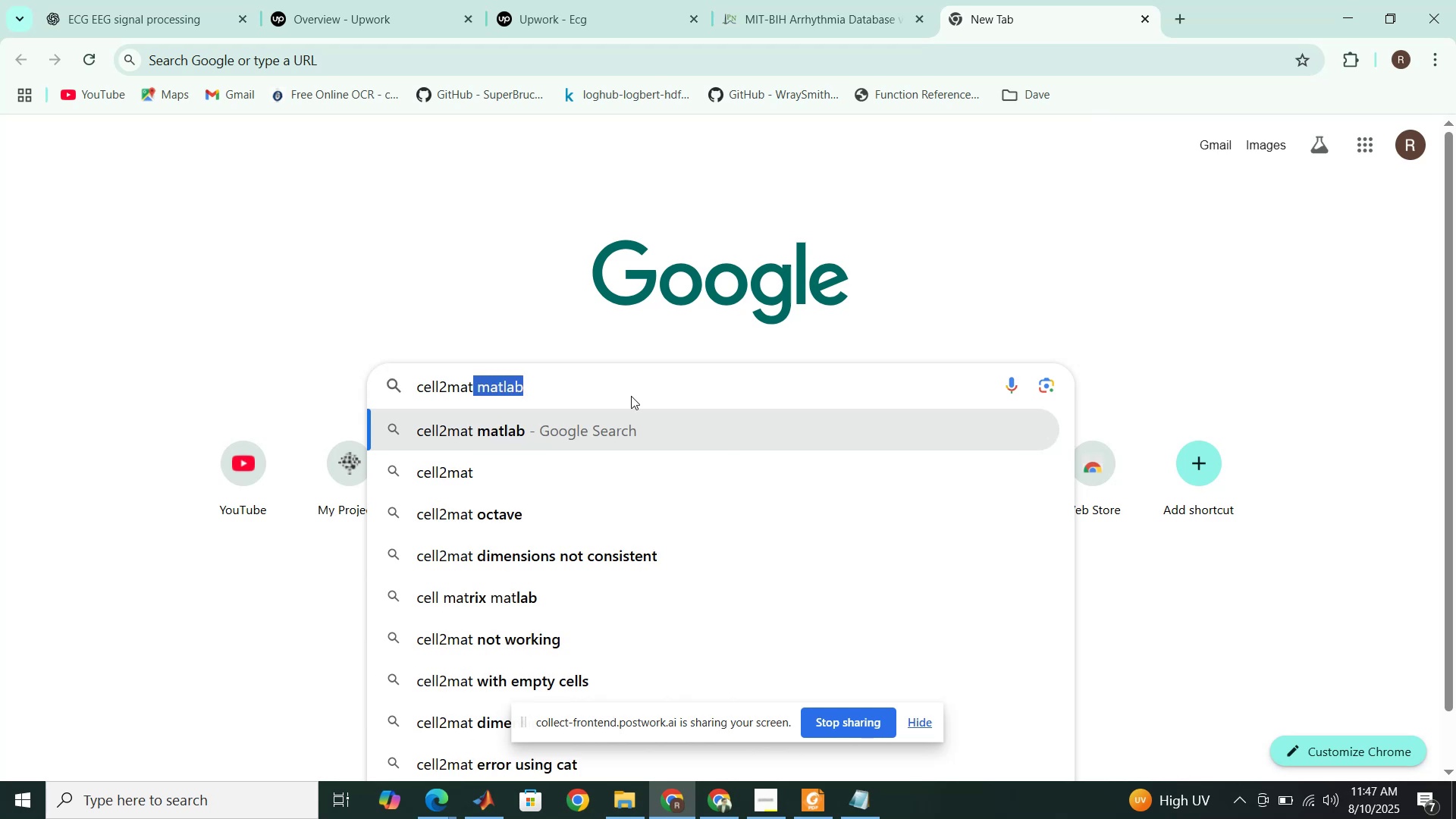 
key(Enter)
 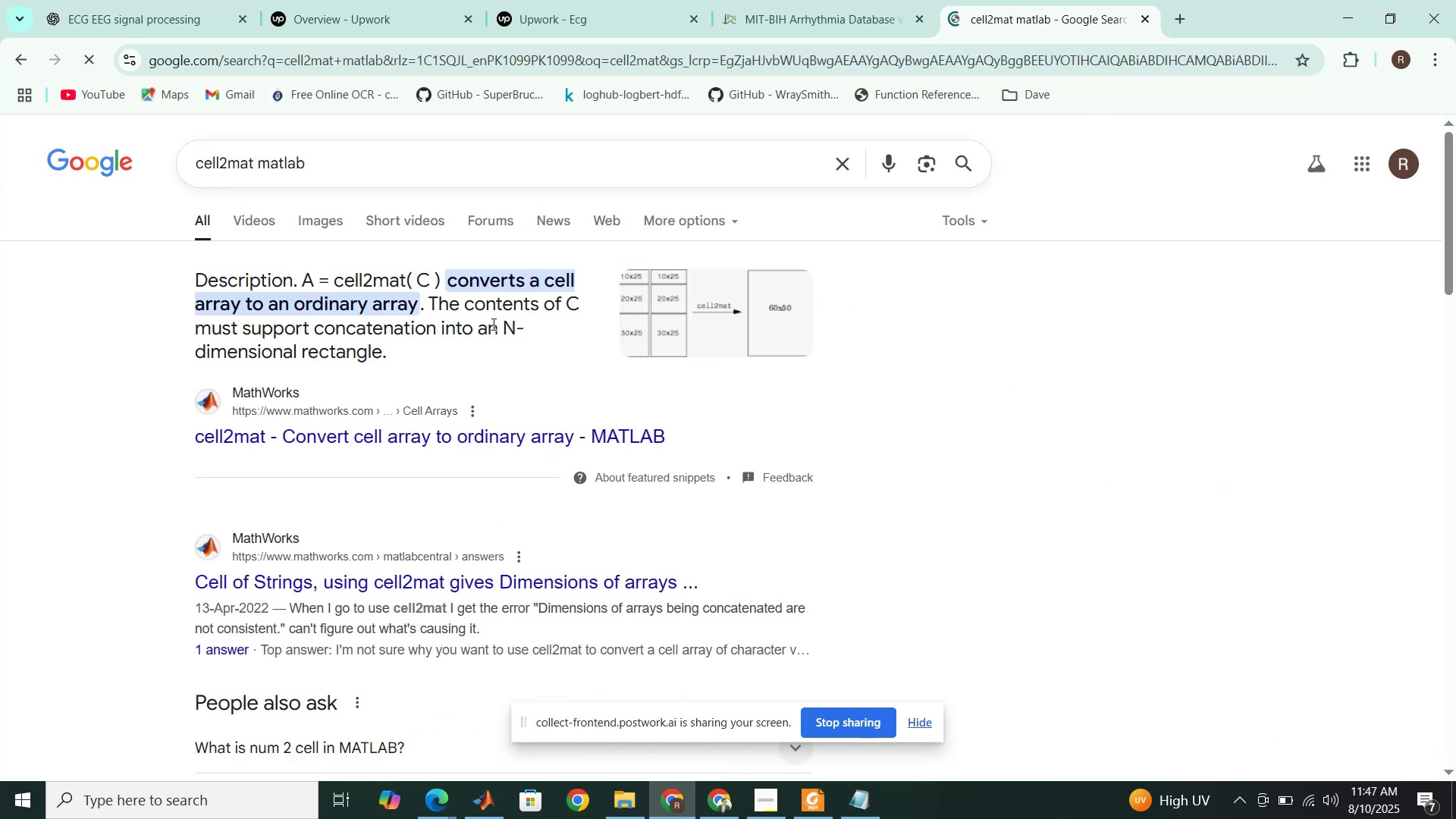 
wait(8.18)
 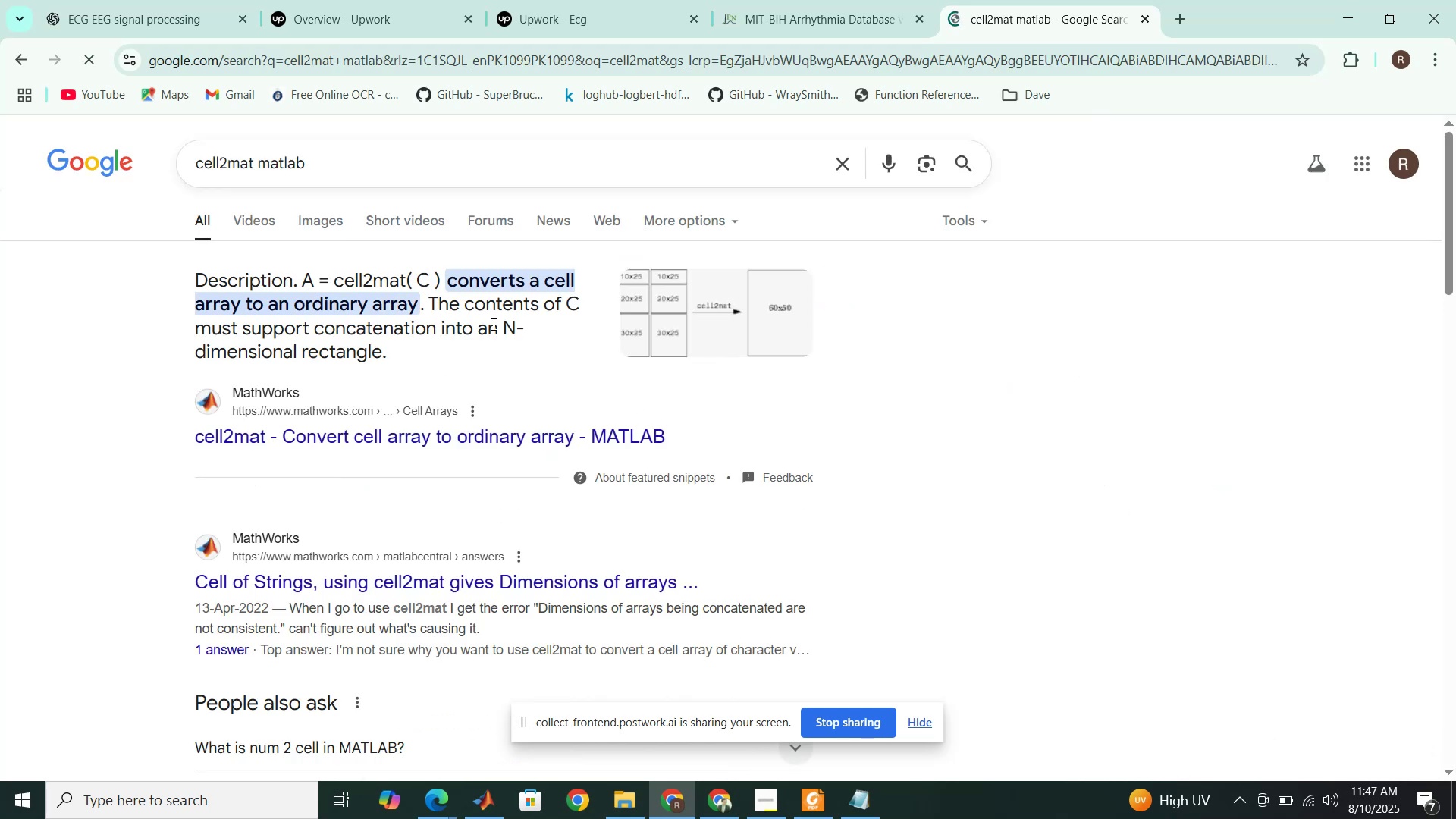 
left_click([450, 732])
 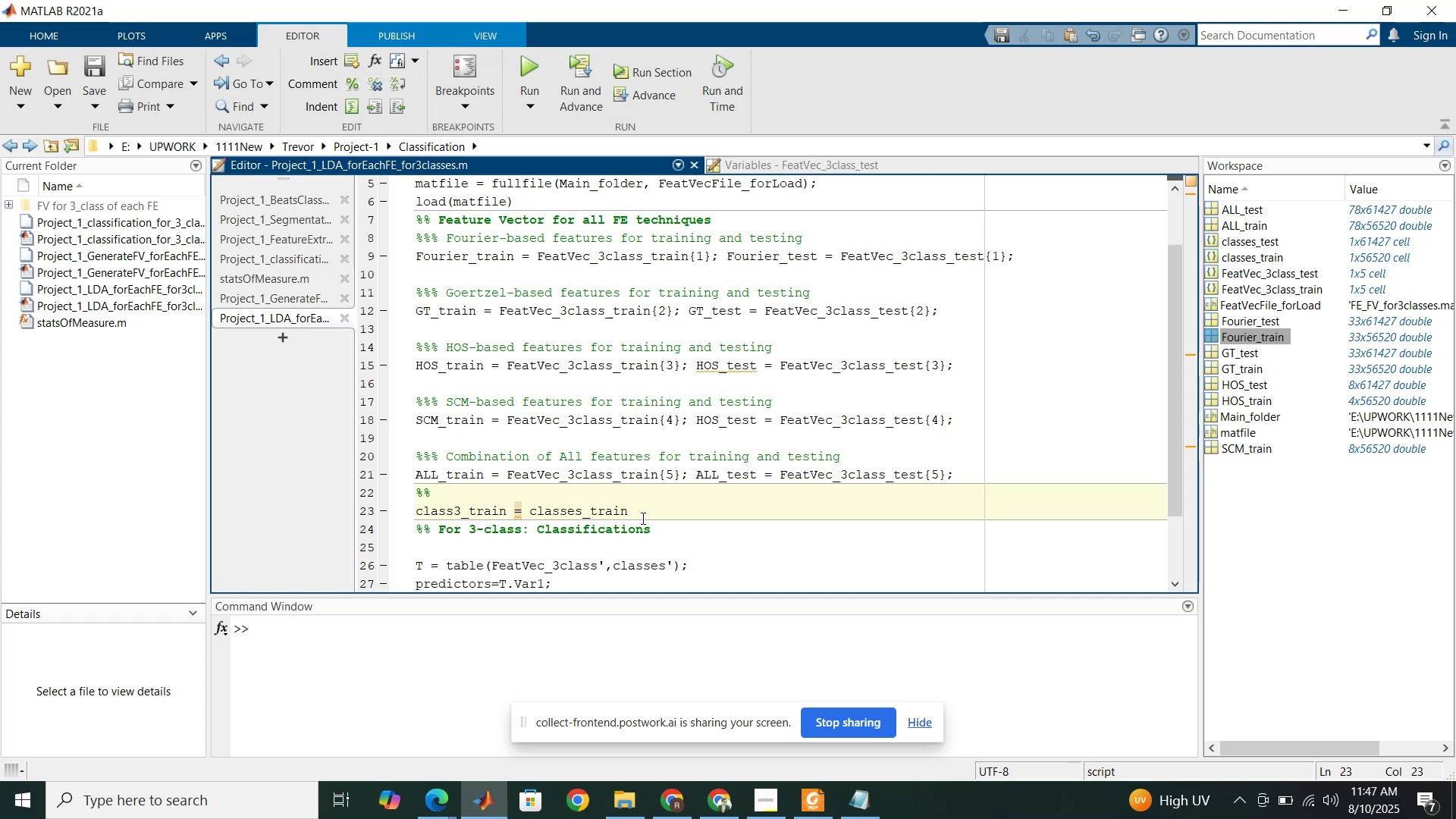 
left_click([647, 515])
 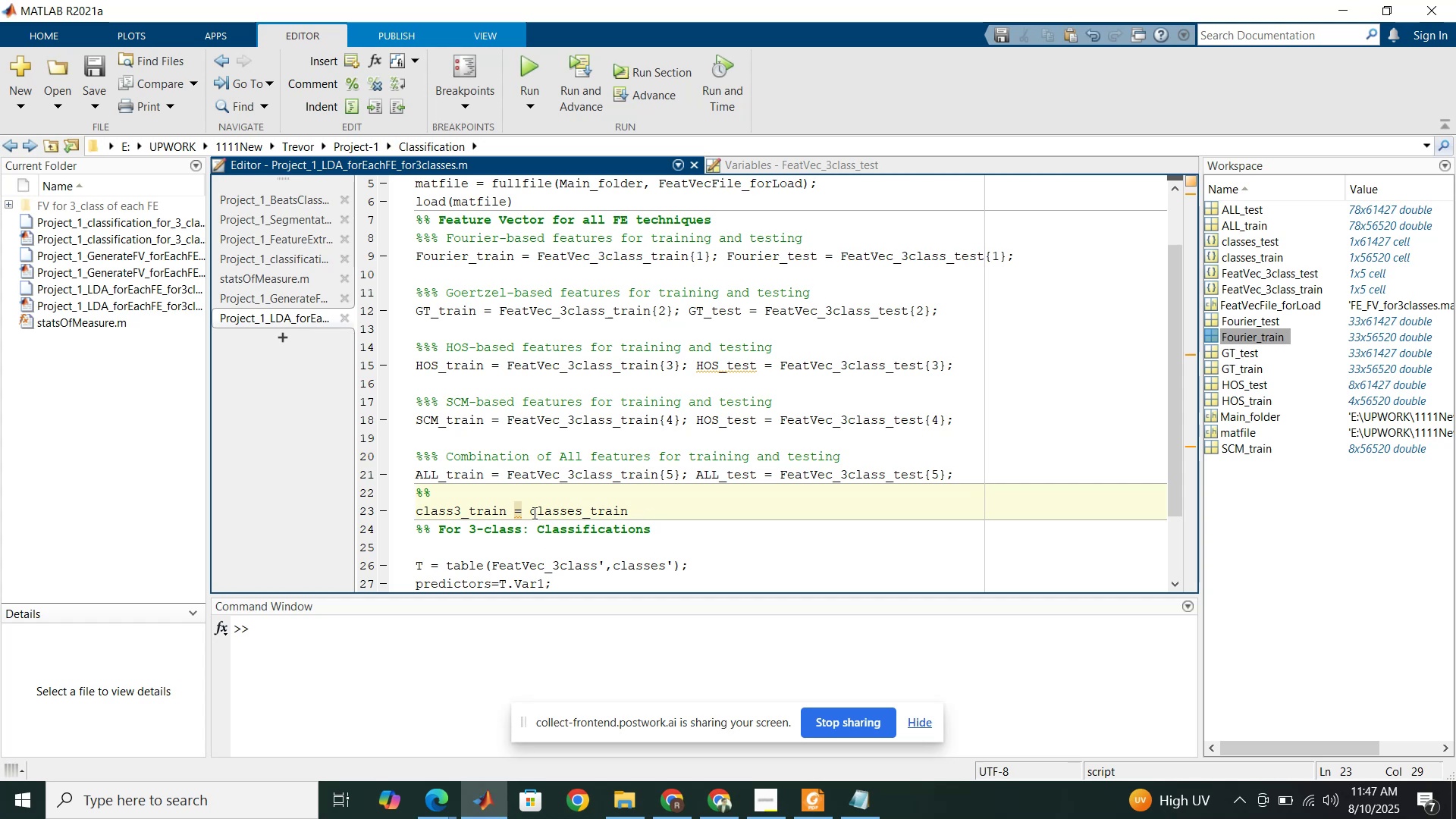 
left_click([532, 513])
 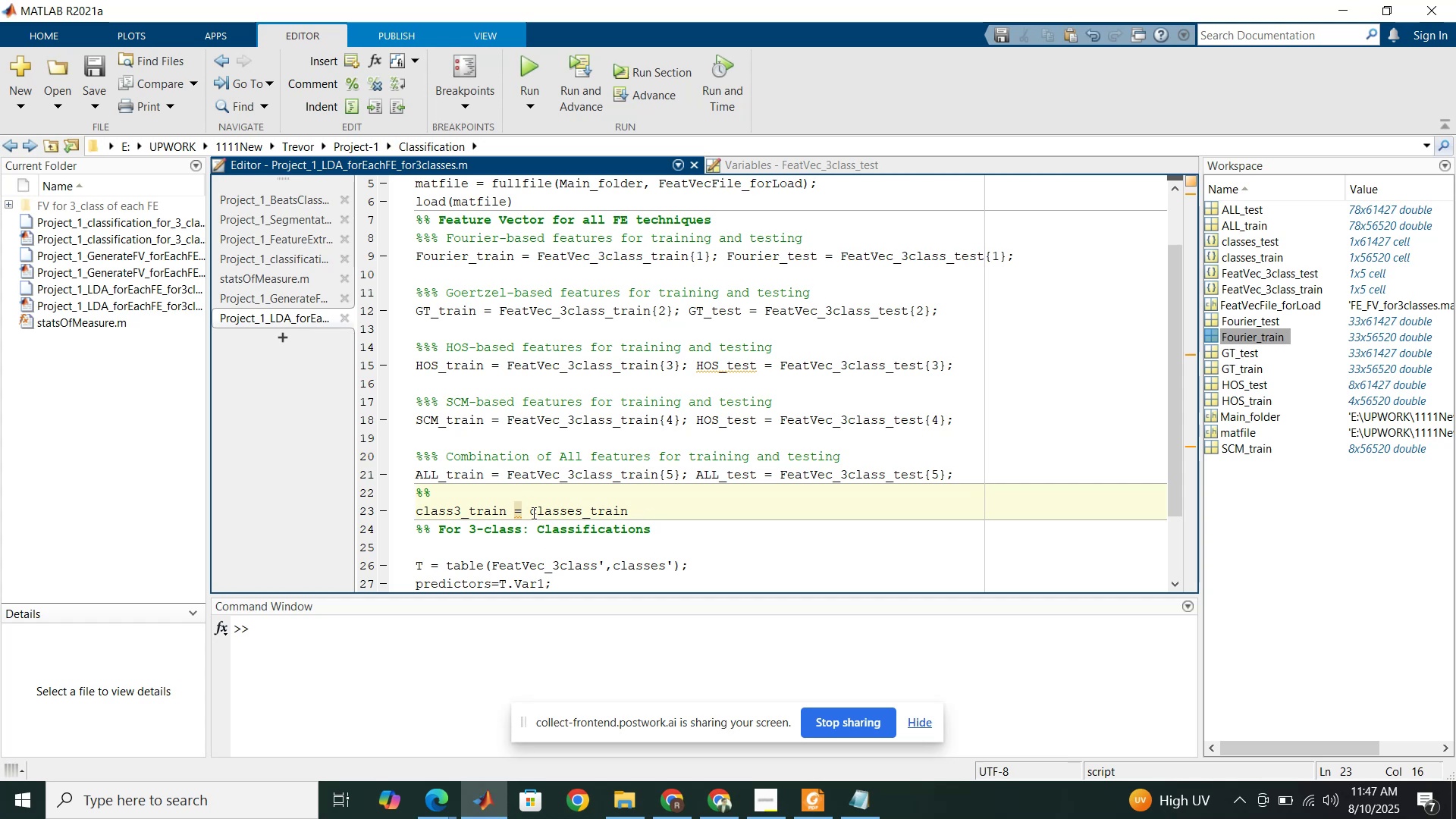 
type(cell2mat()
 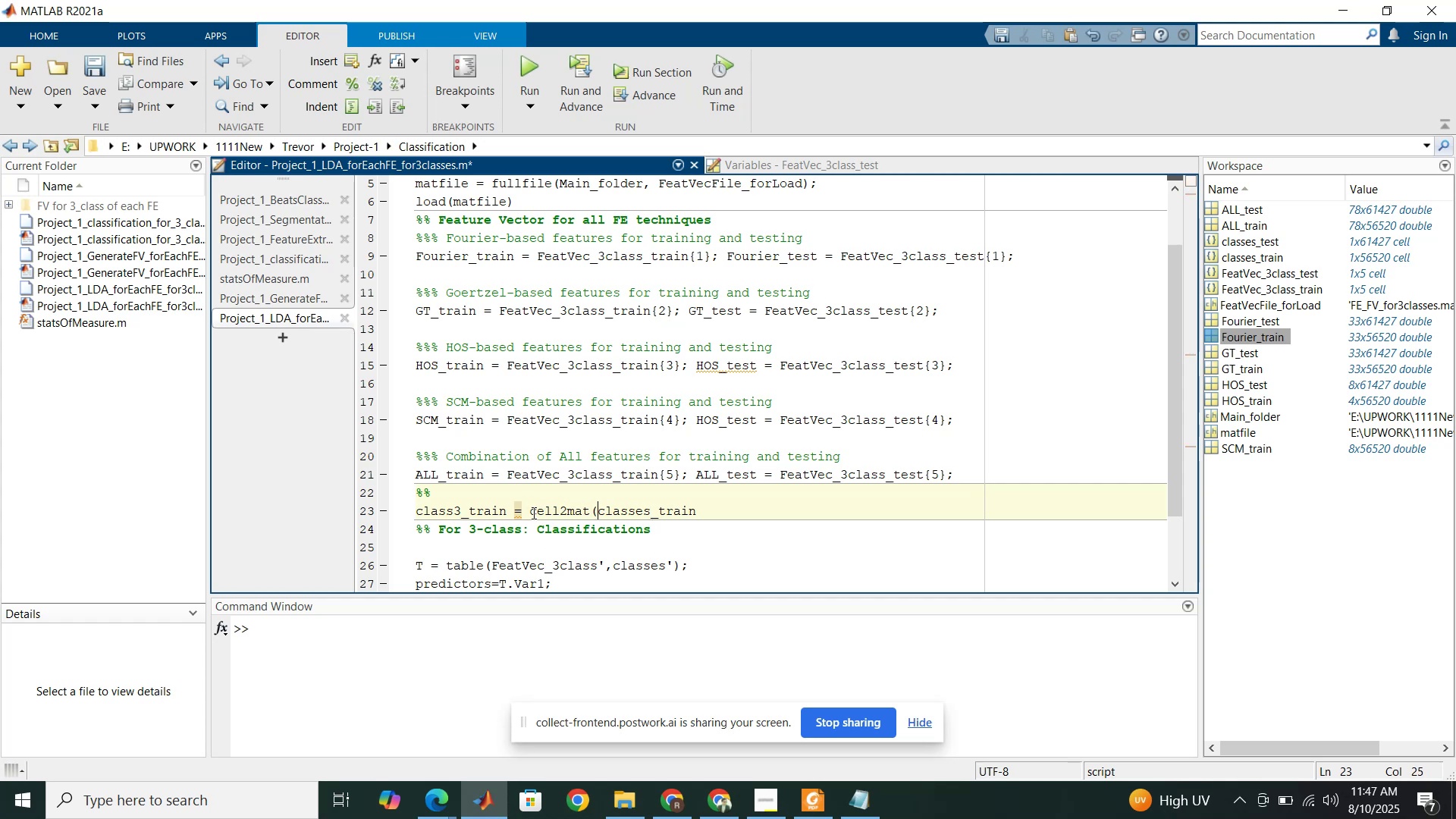 
left_click([707, 509])
 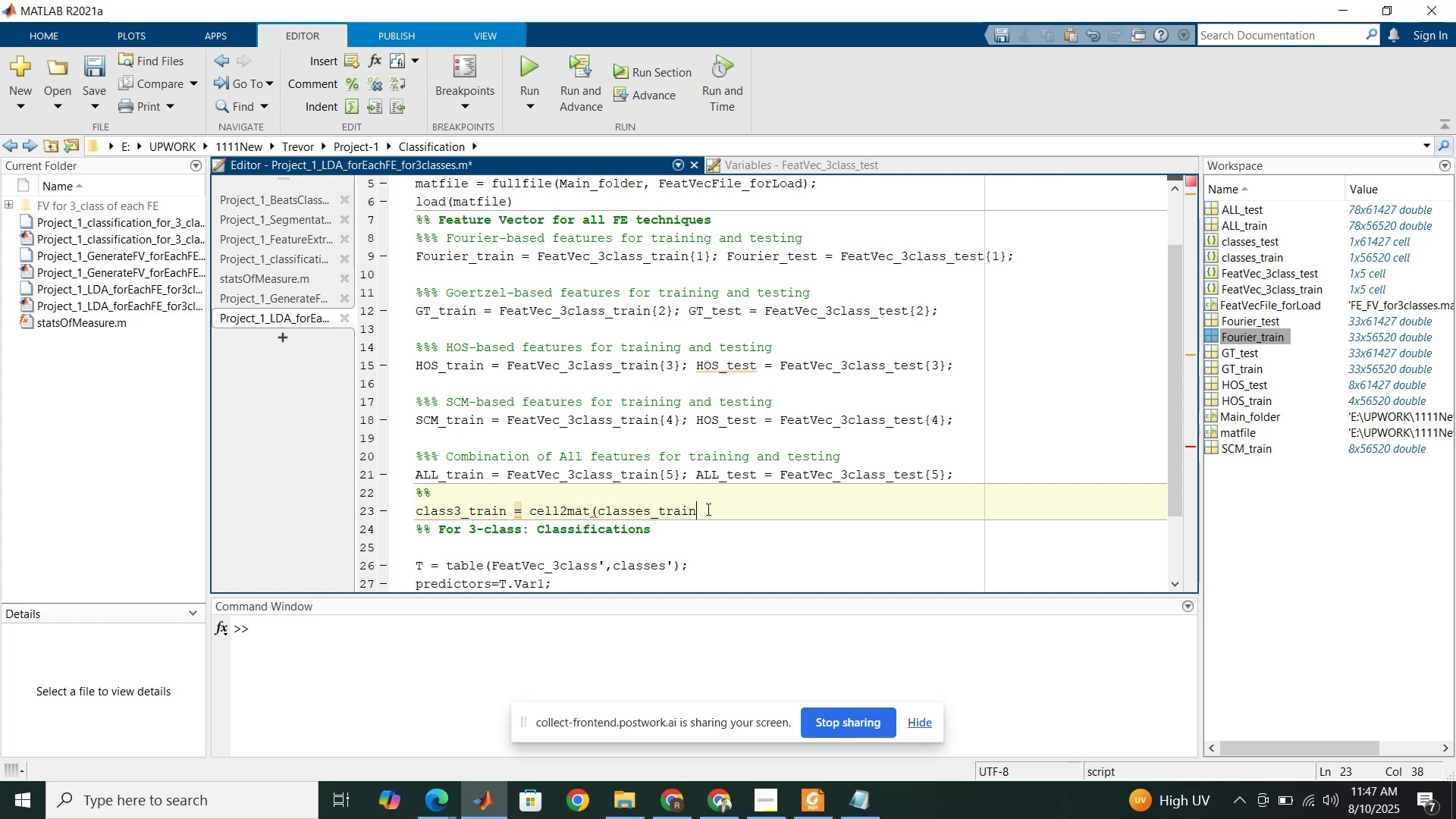 
key(Shift+0)
 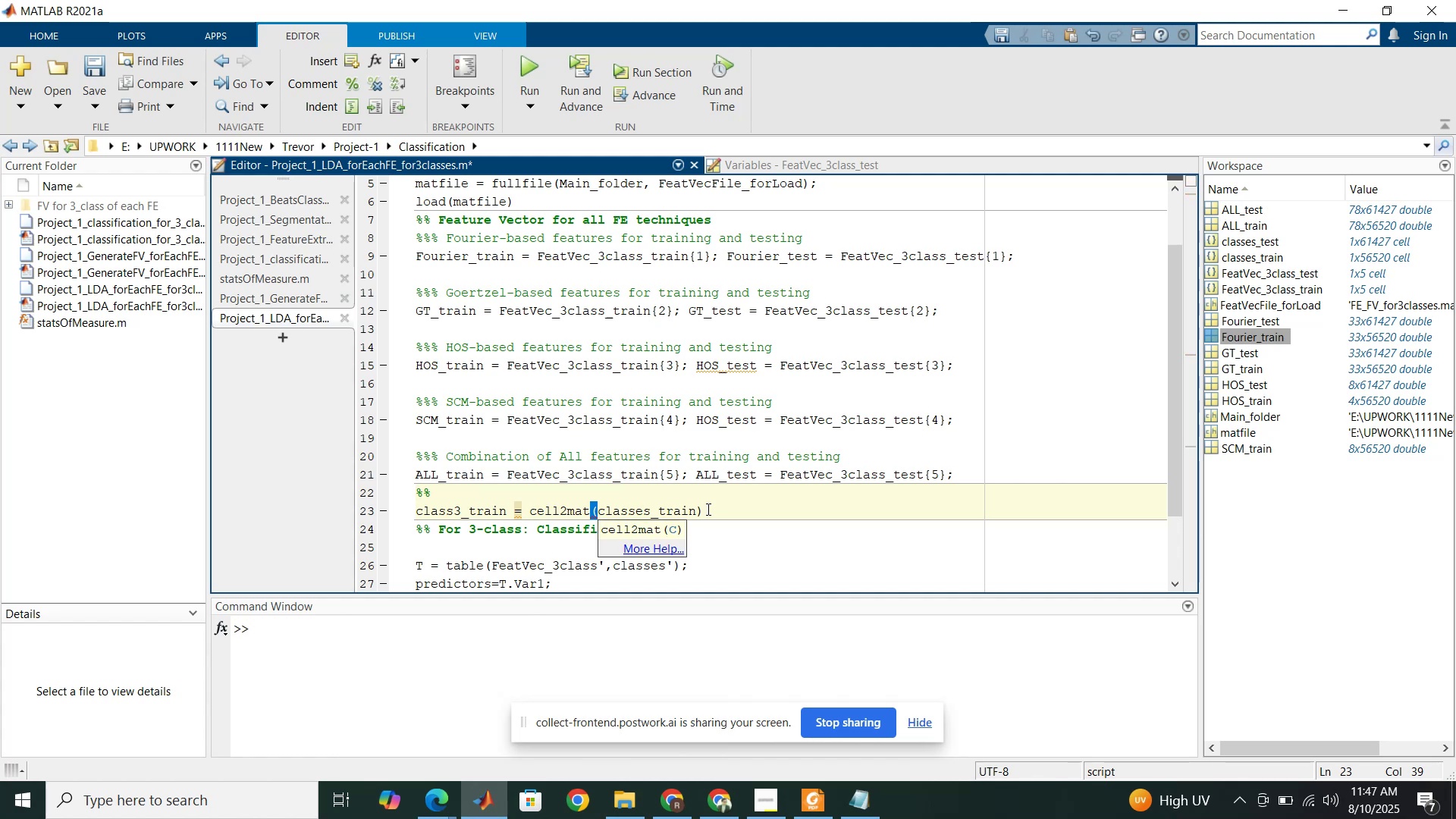 
key(Semicolon)
 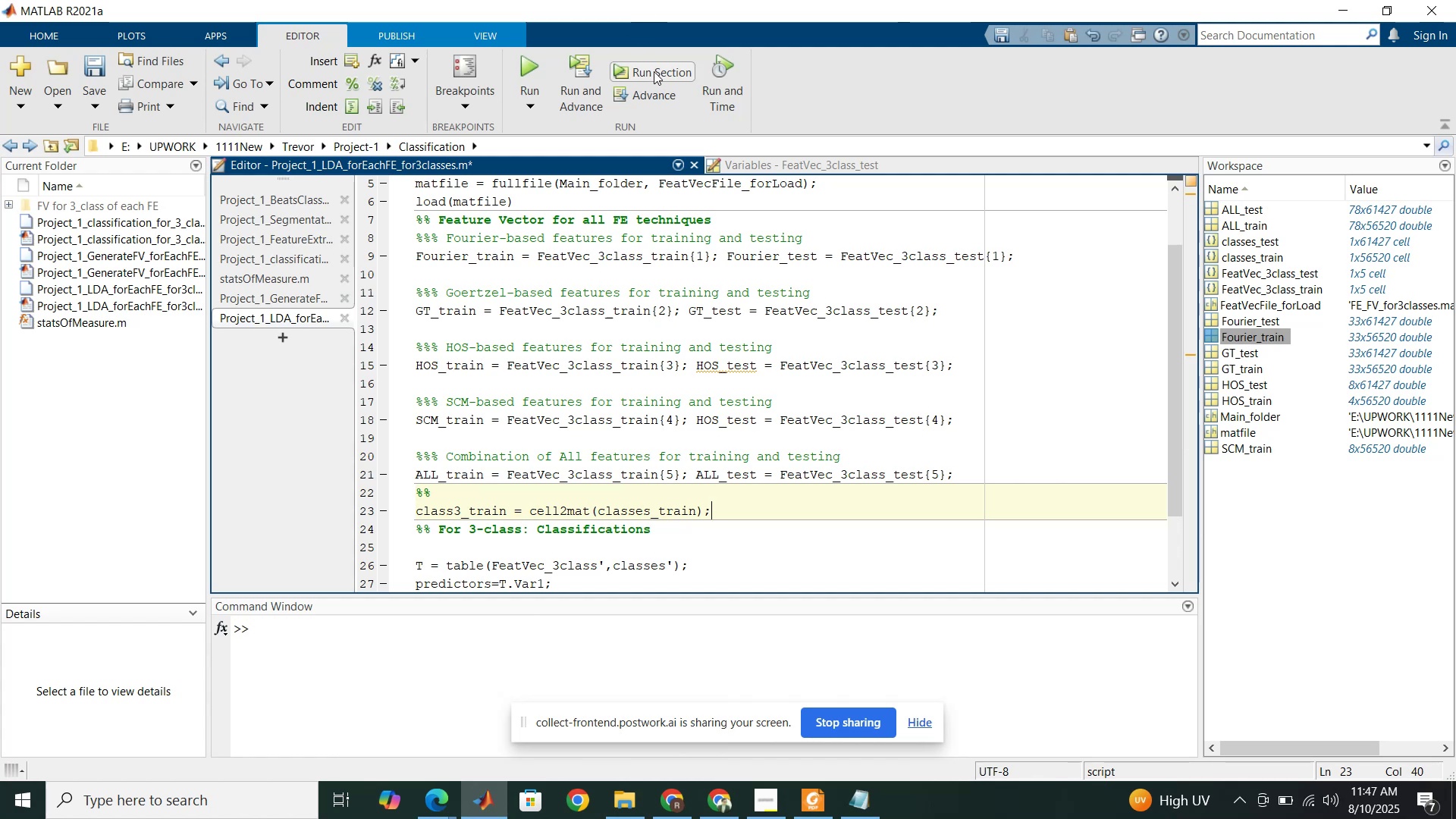 
left_click([654, 71])
 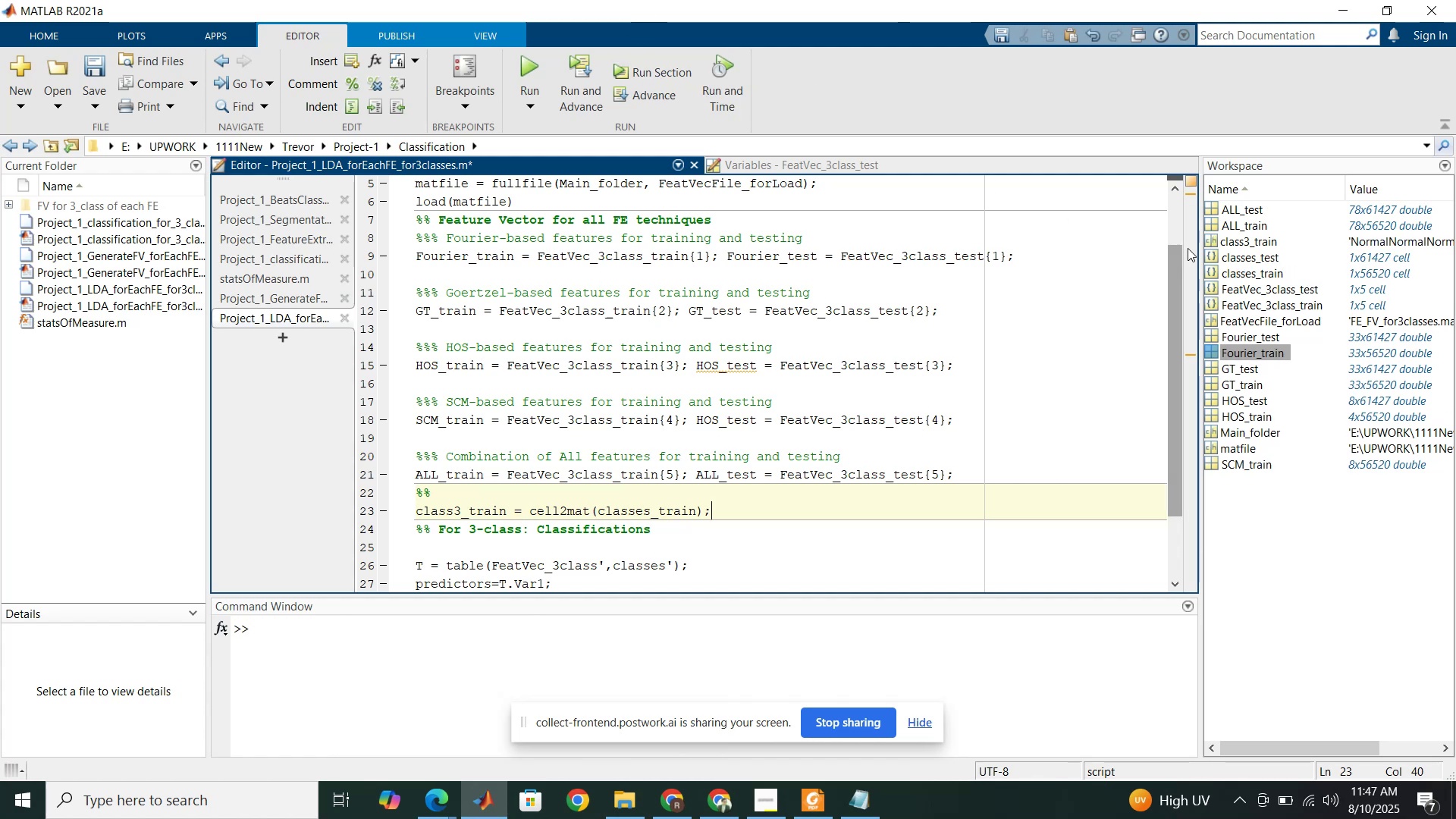 
double_click([1246, 247])
 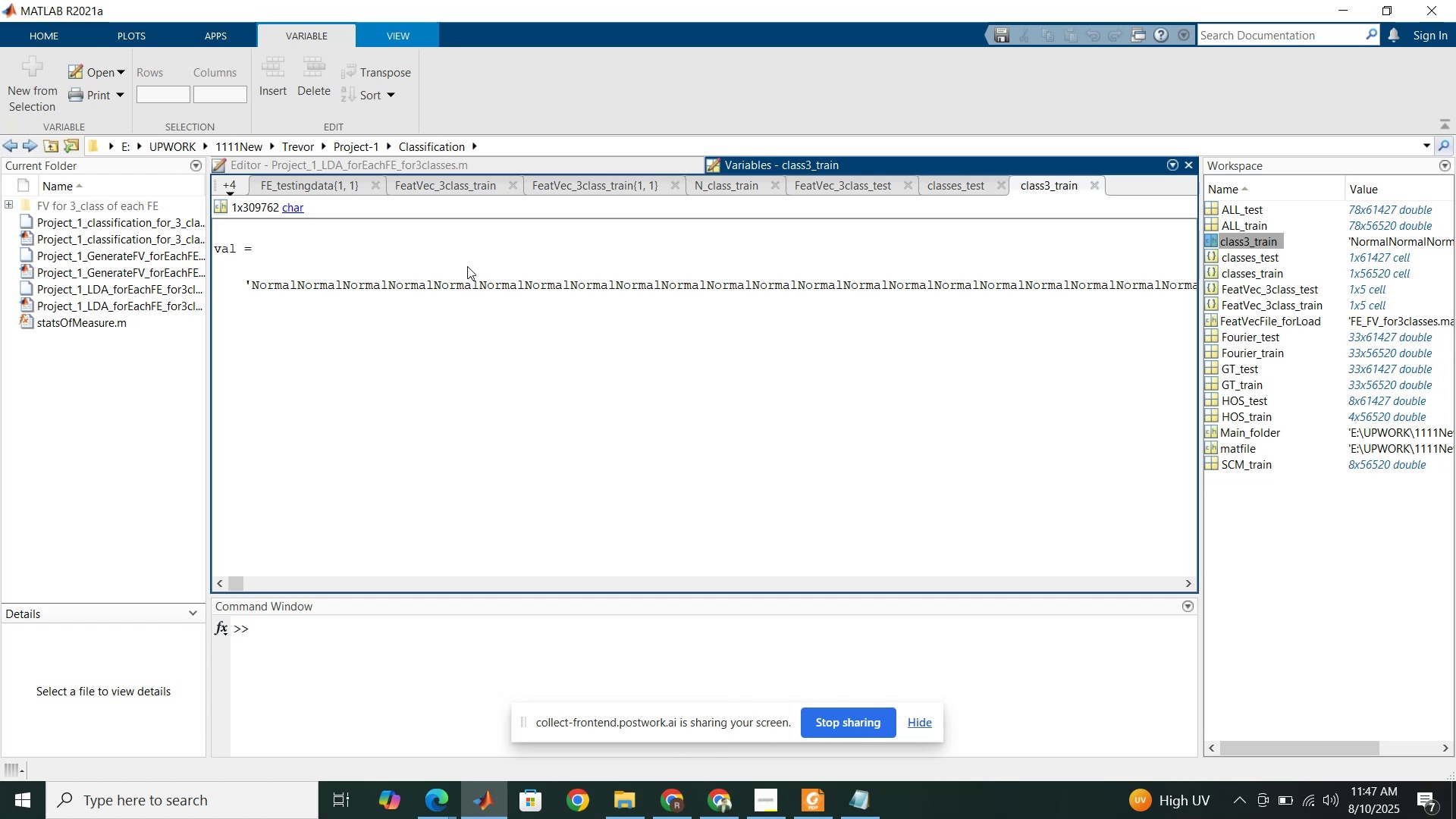 
left_click([530, 168])
 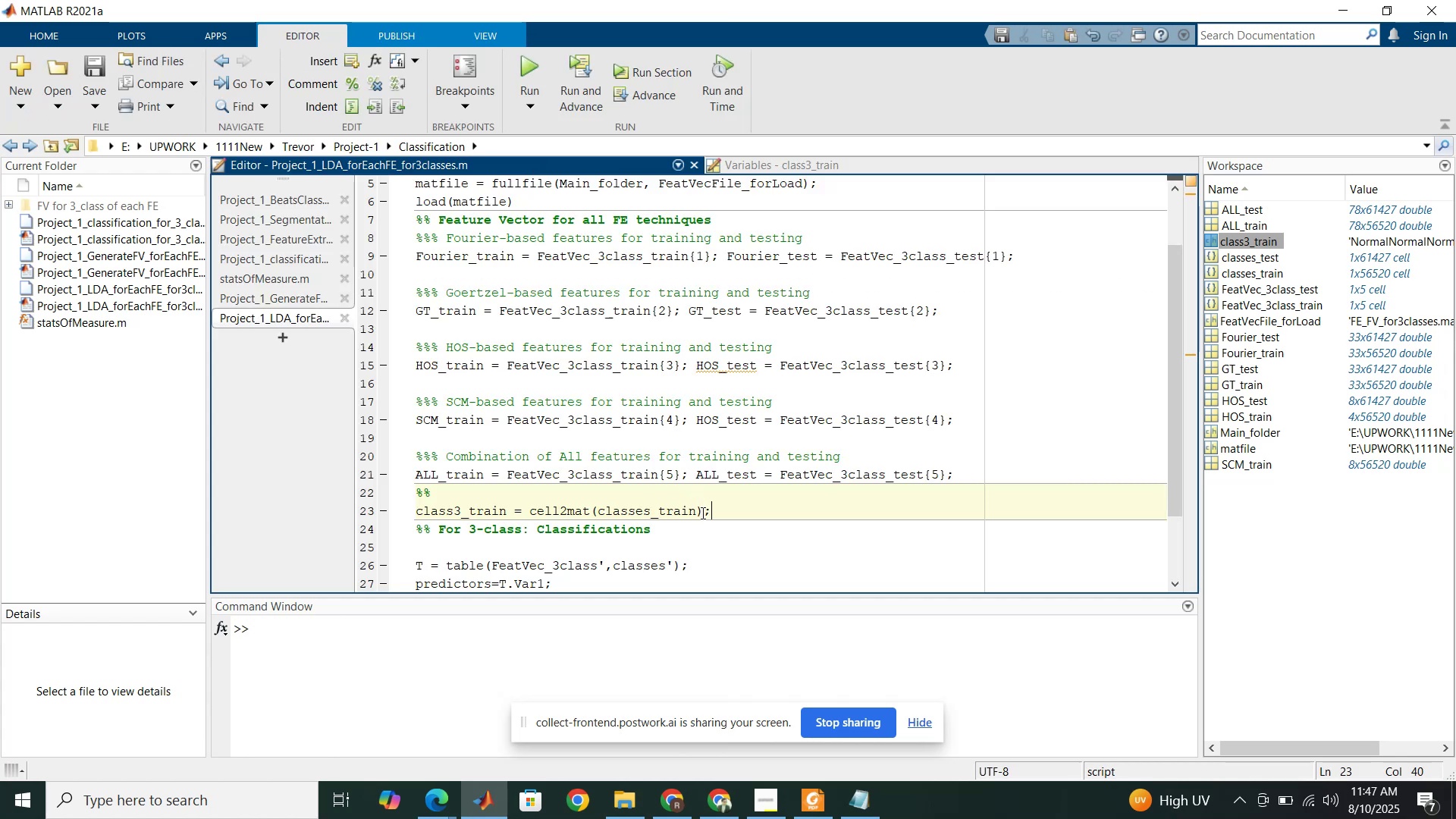 
left_click([699, 509])
 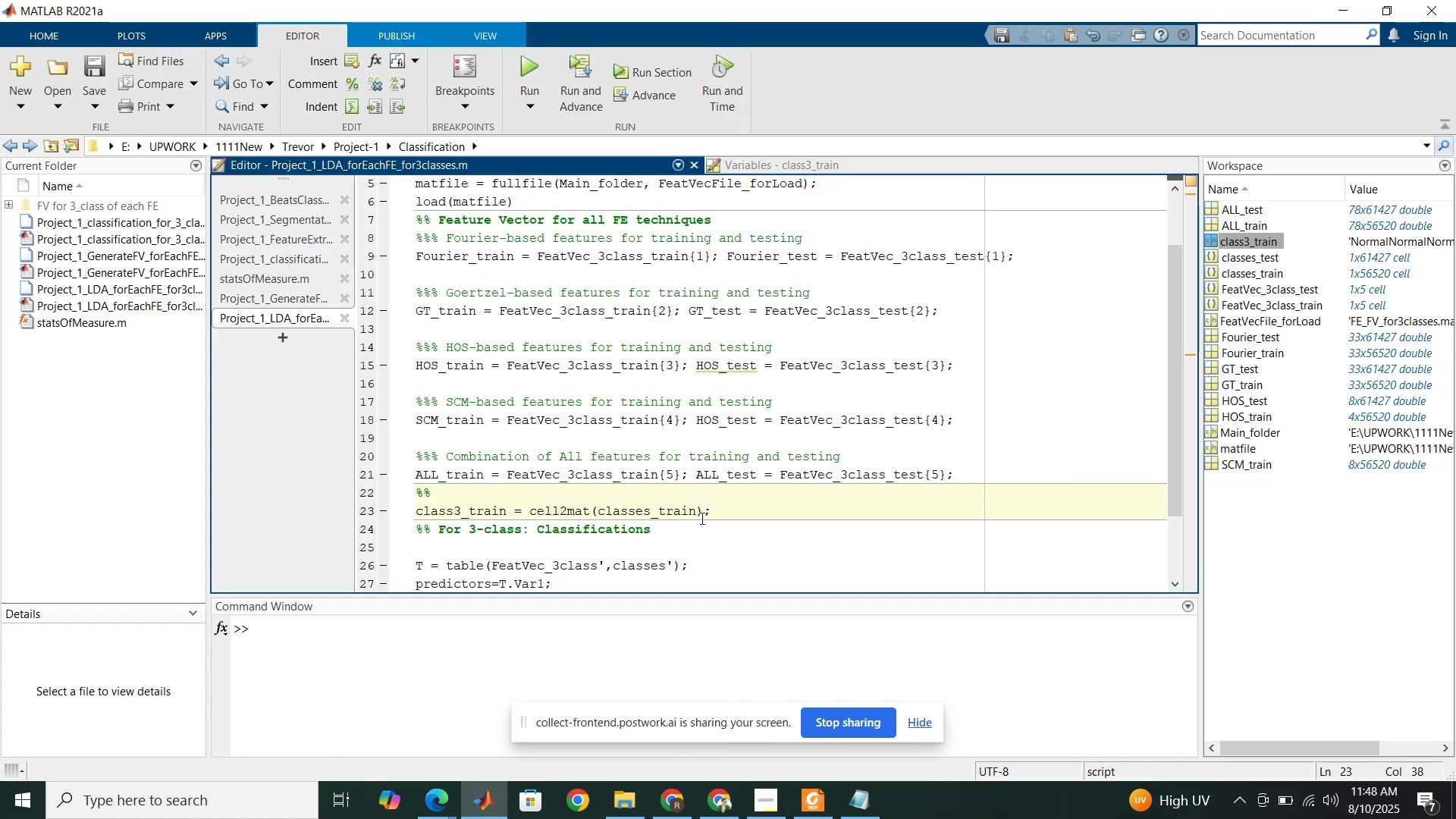 
left_click([701, 513])
 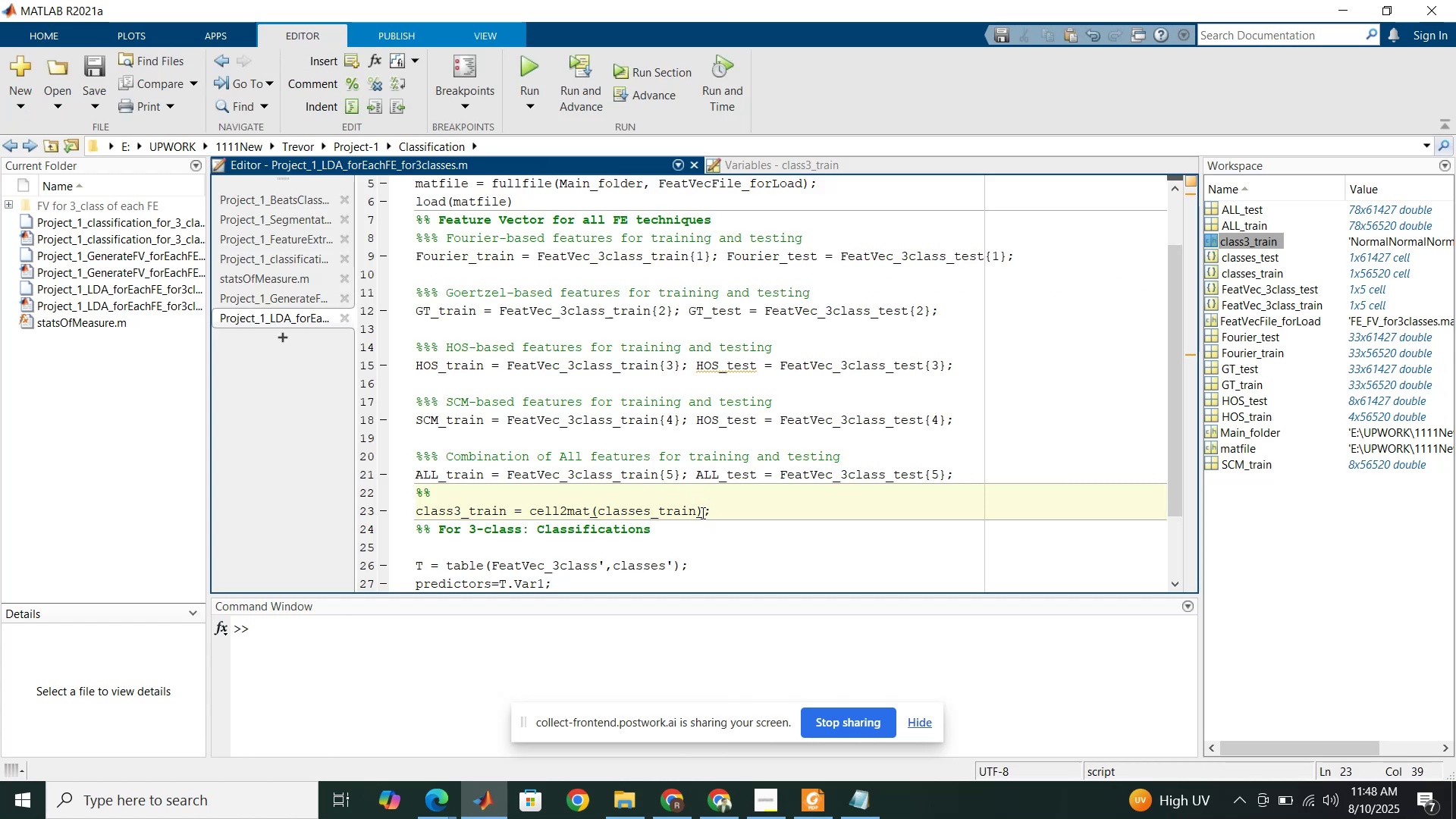 
key(Quote)
 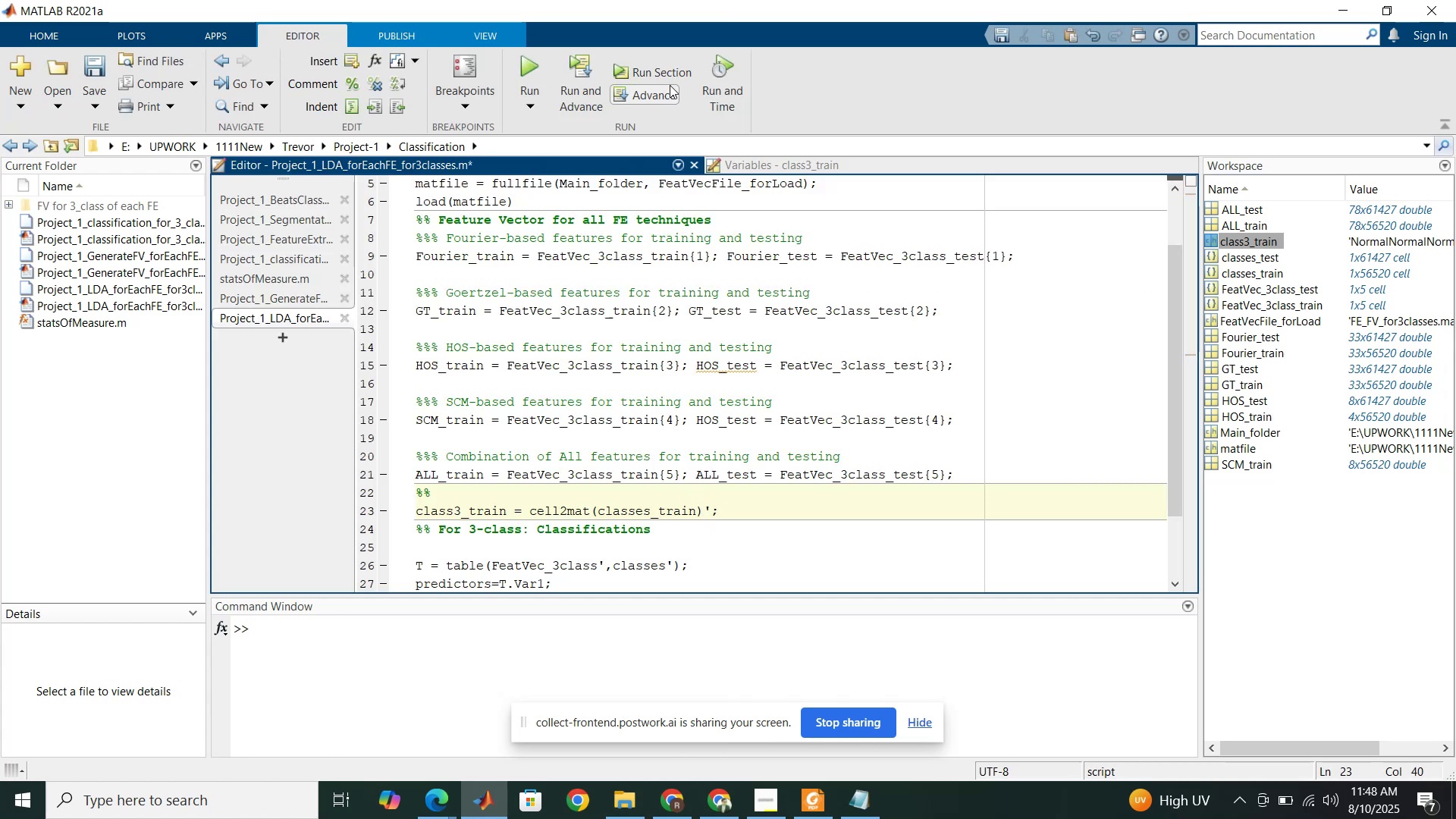 
left_click([673, 74])
 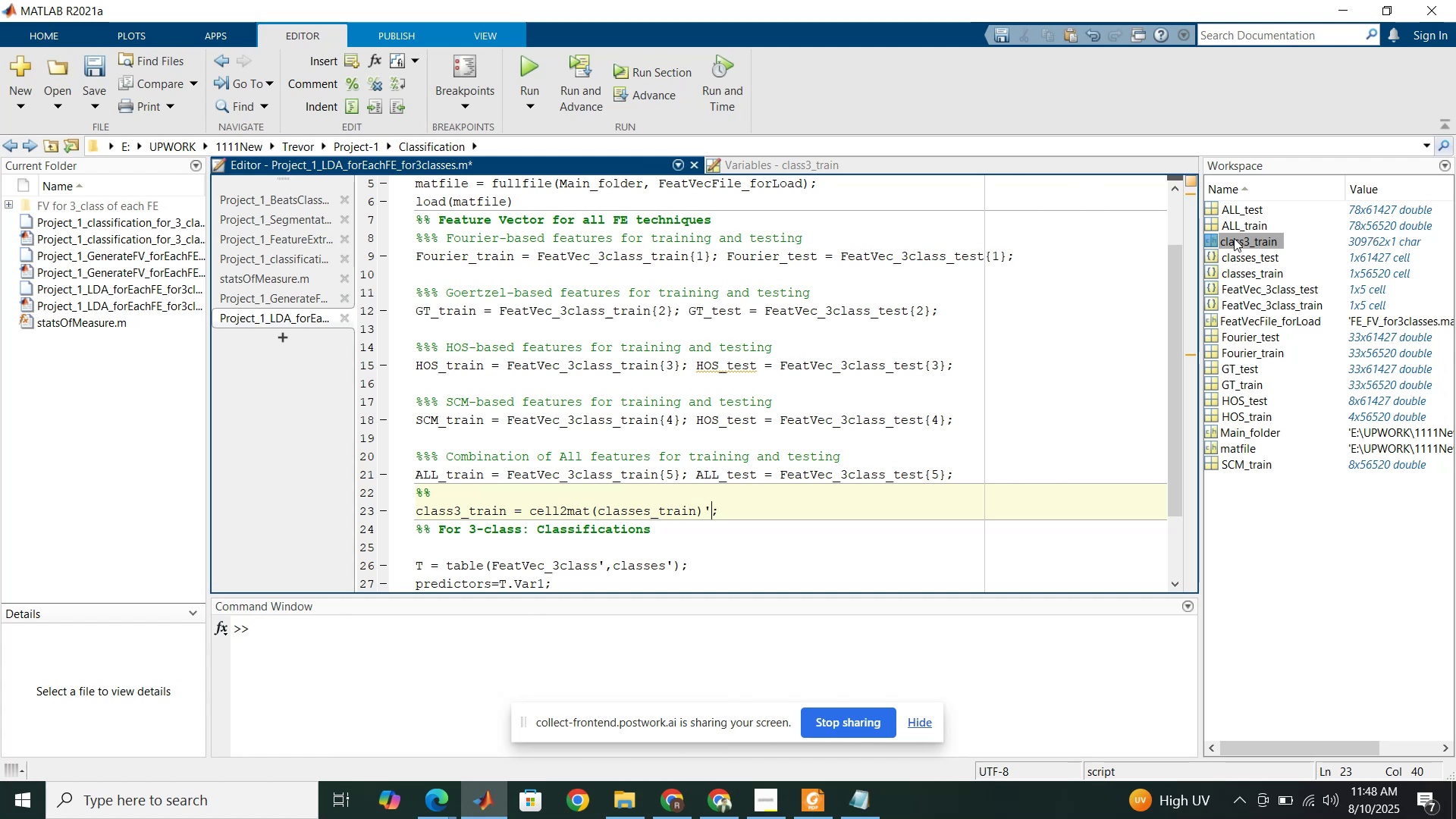 
double_click([1234, 238])
 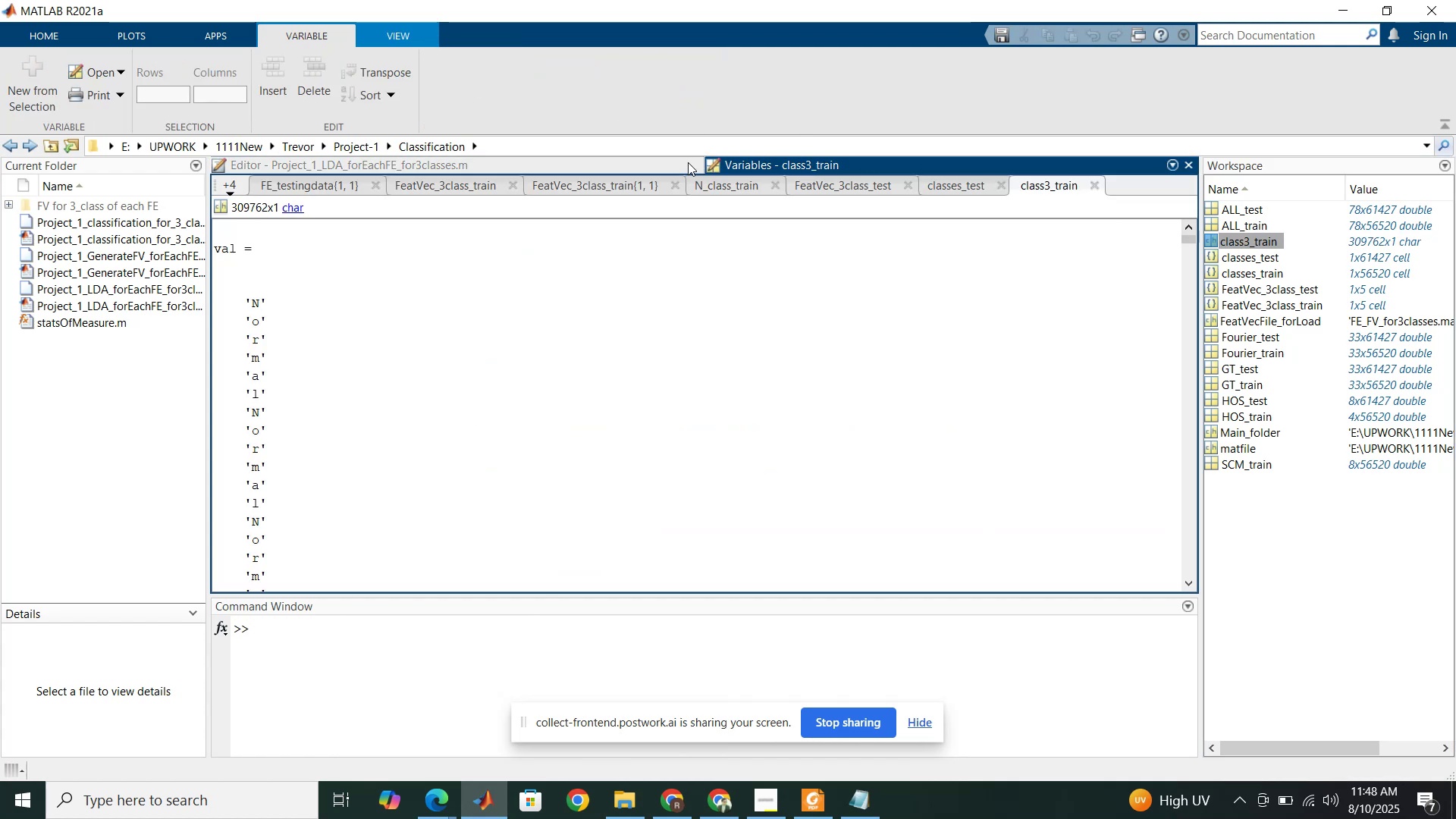 
left_click([688, 162])
 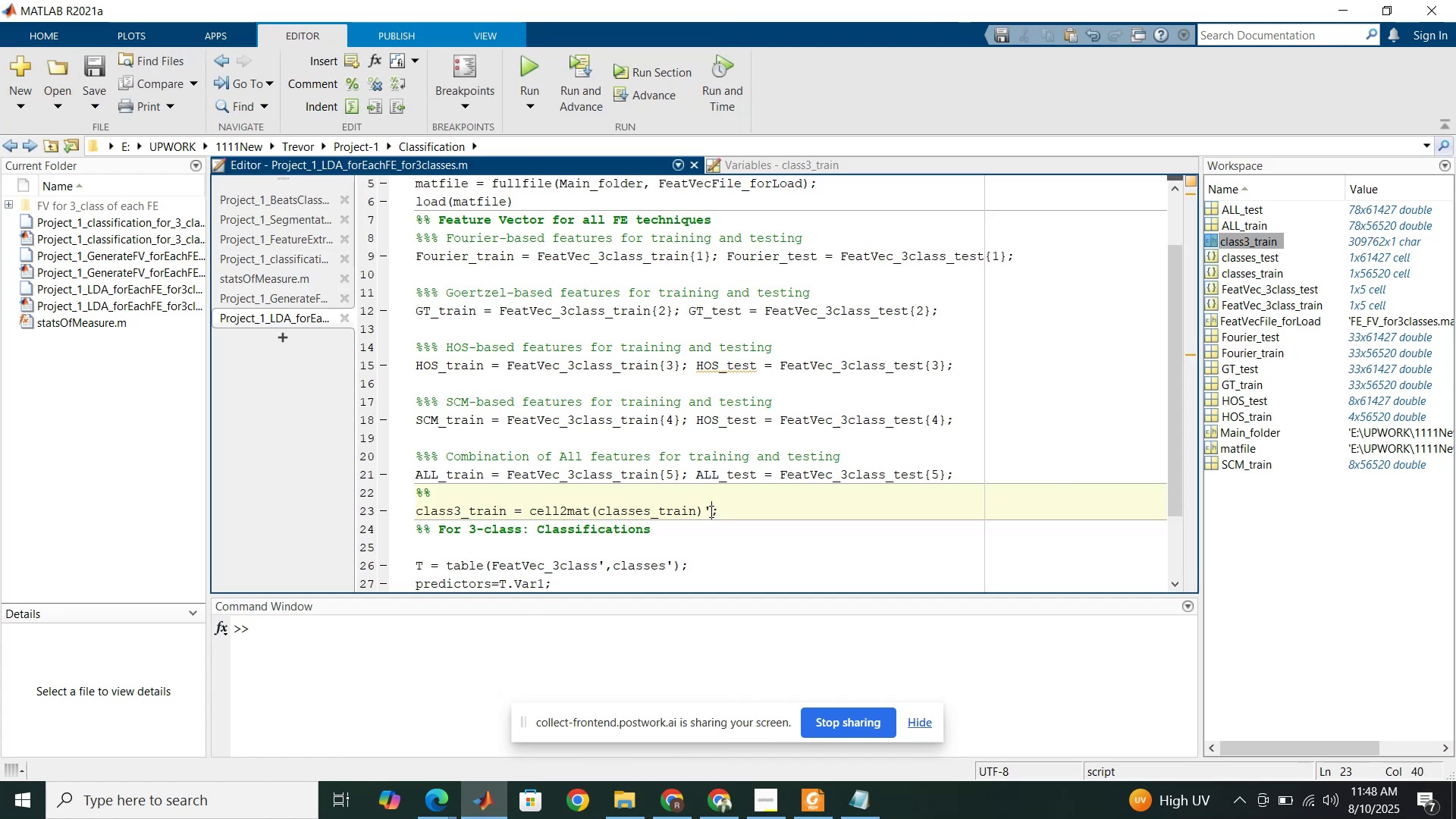 
key(Backspace)
 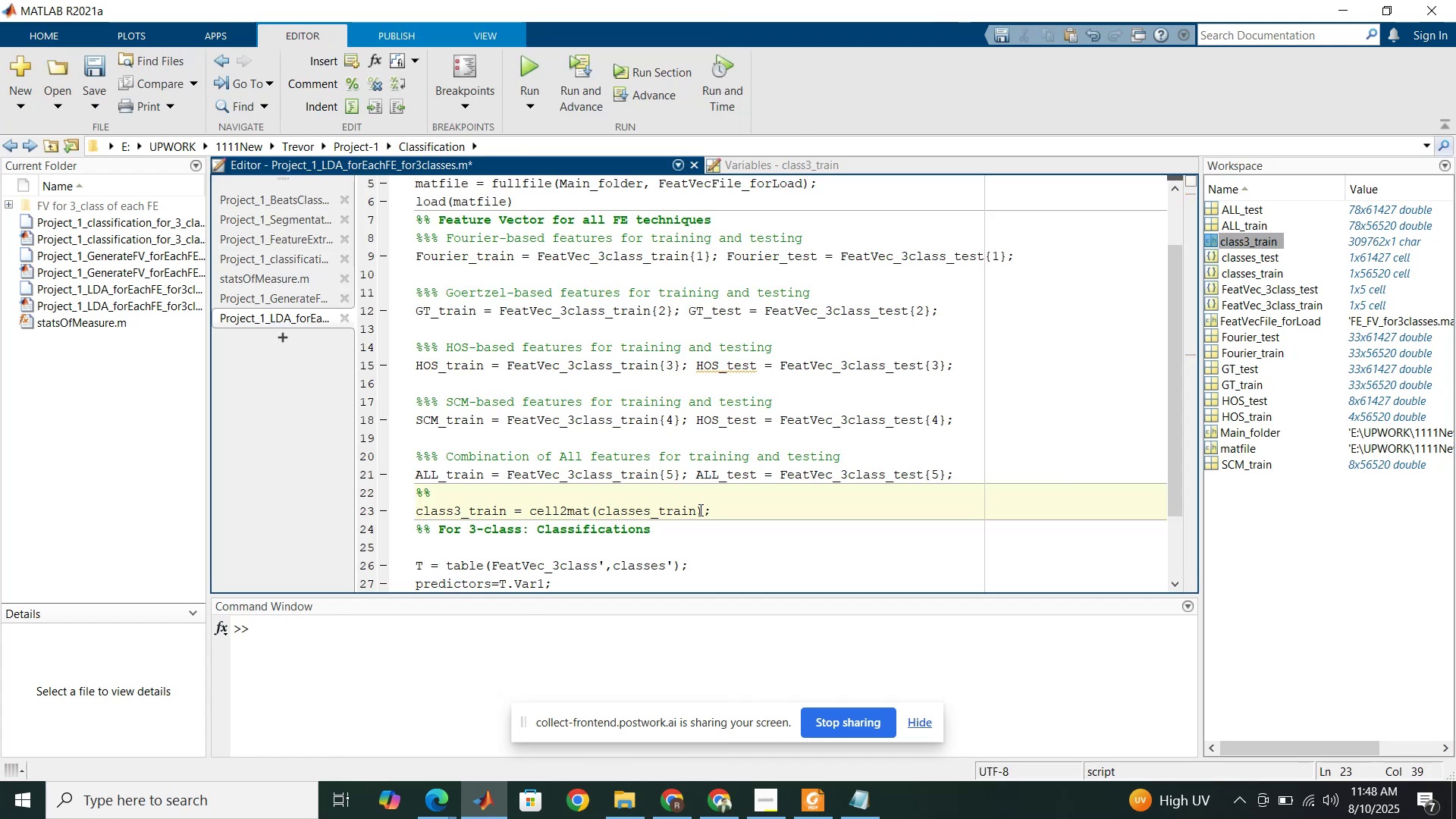 
left_click([699, 510])
 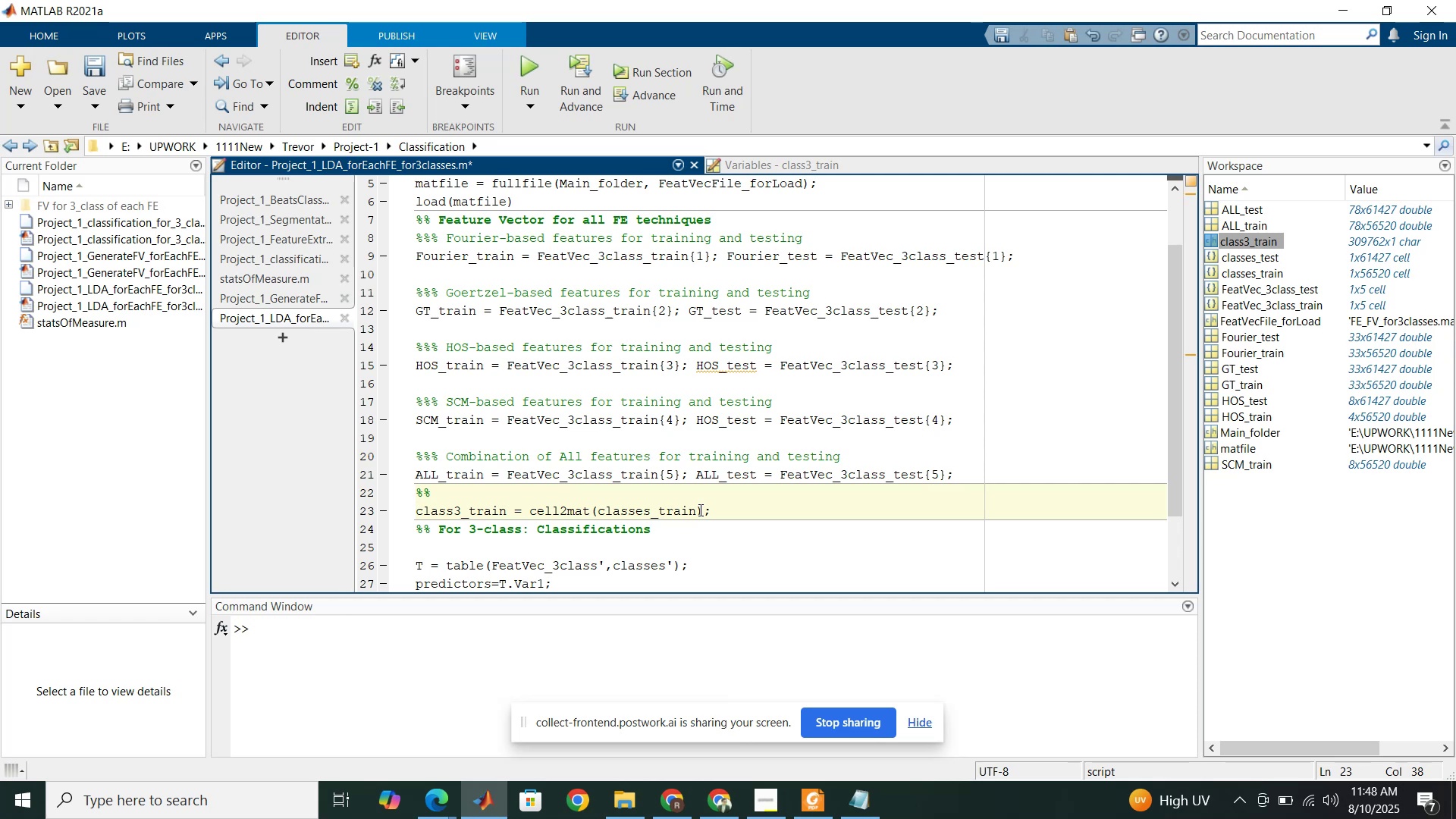 
key(Quote)
 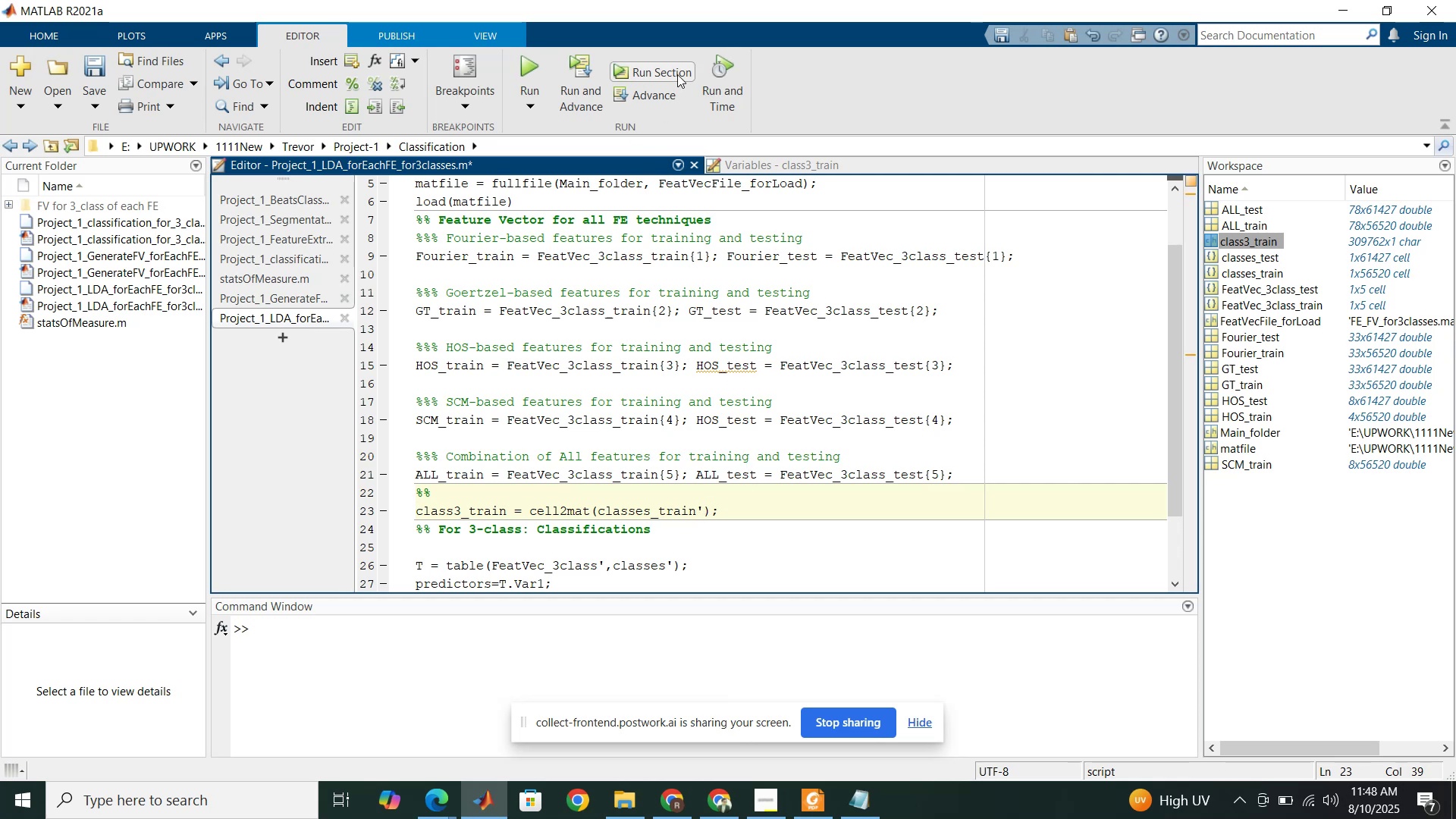 
left_click([677, 74])
 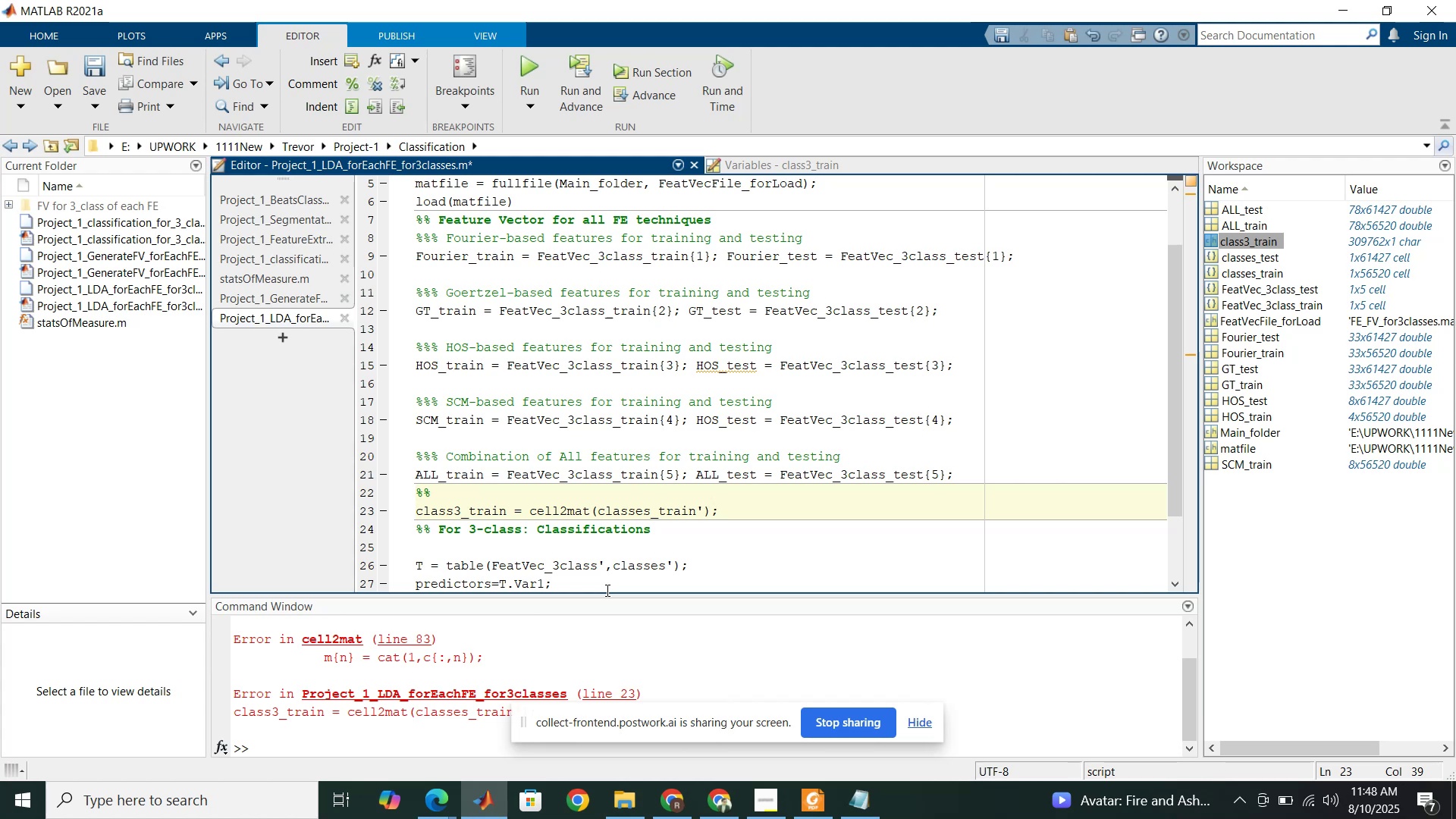 
wait(15.99)
 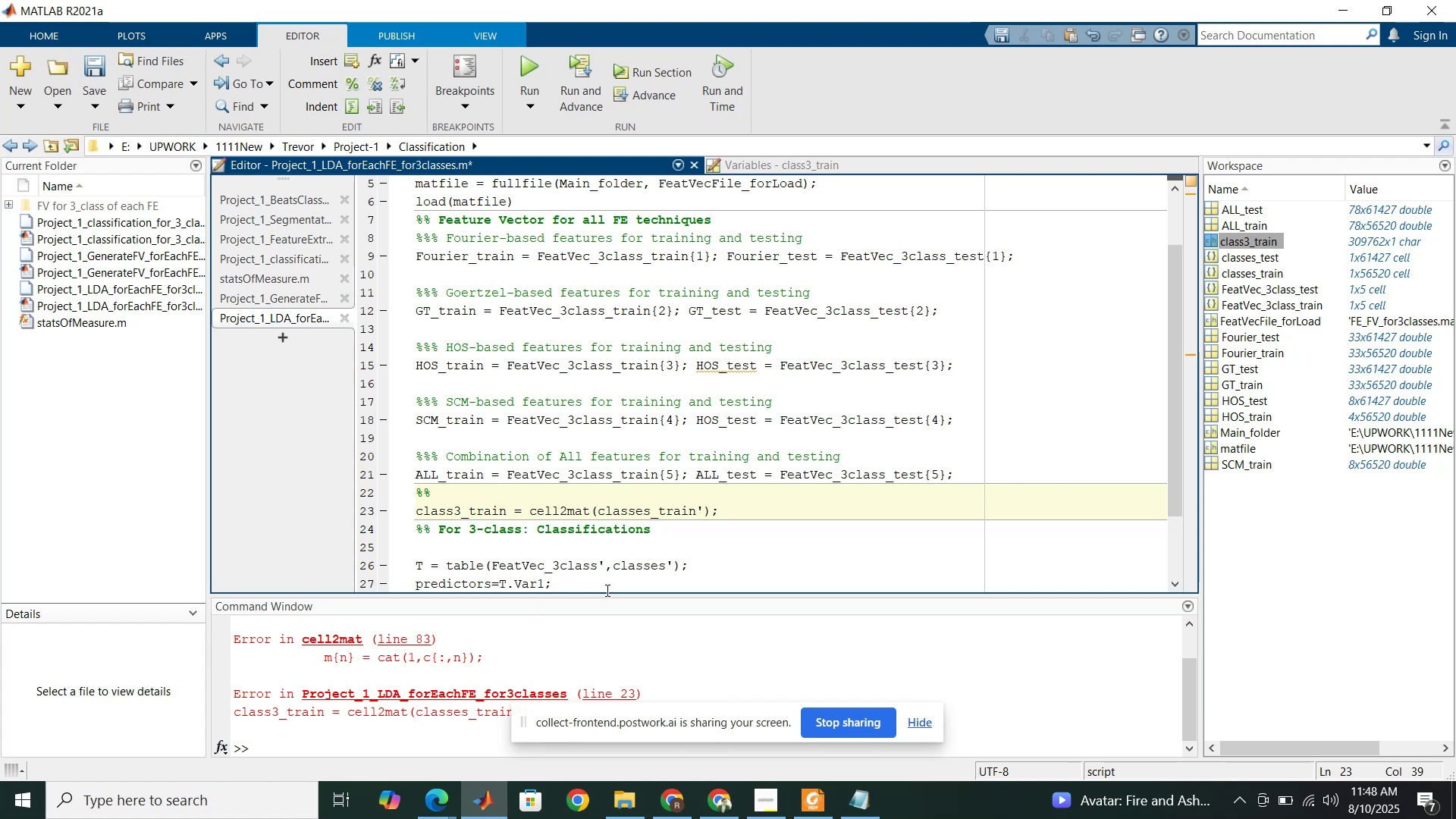 
mouse_move([694, 789])
 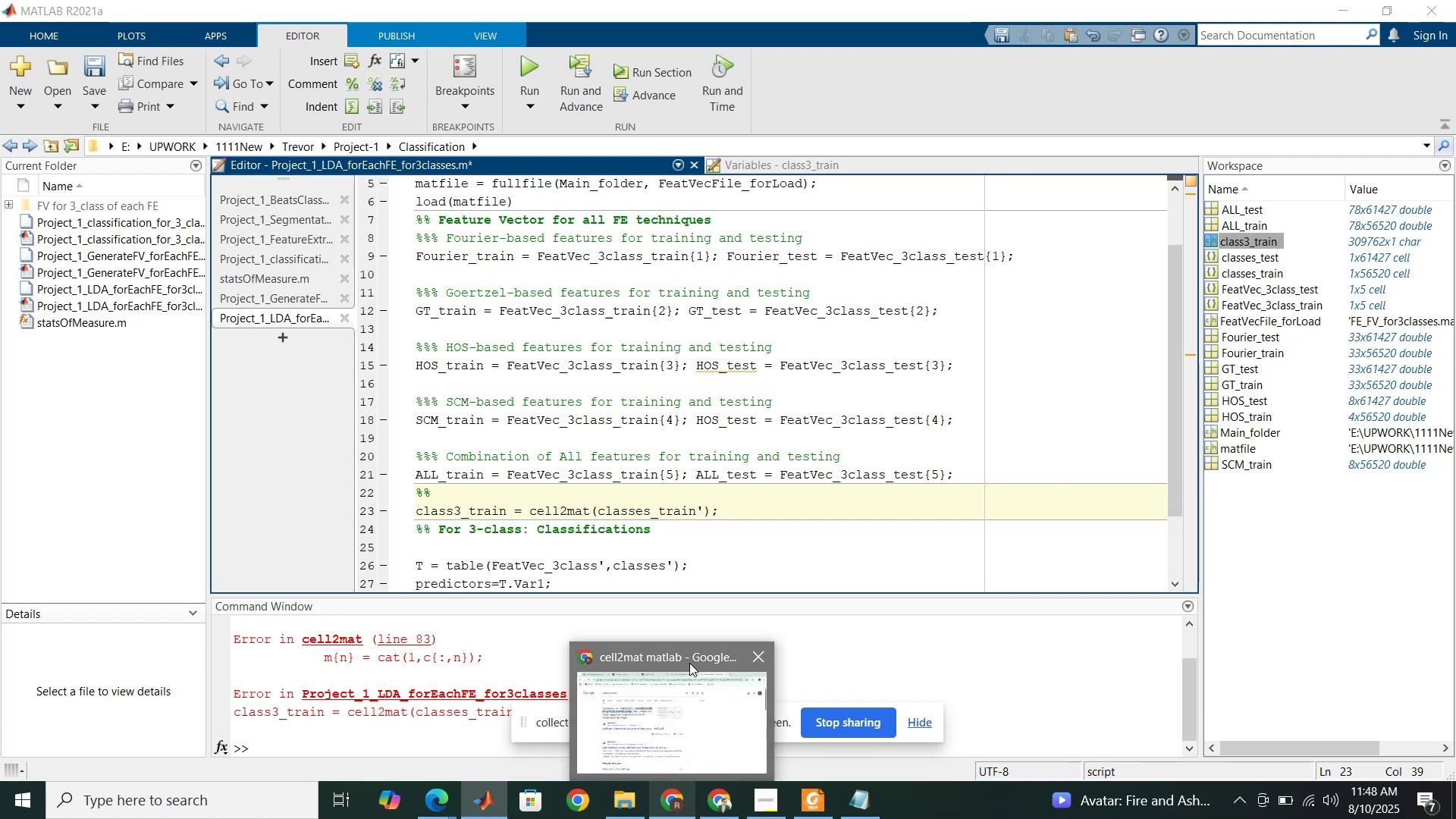 
left_click([689, 663])
 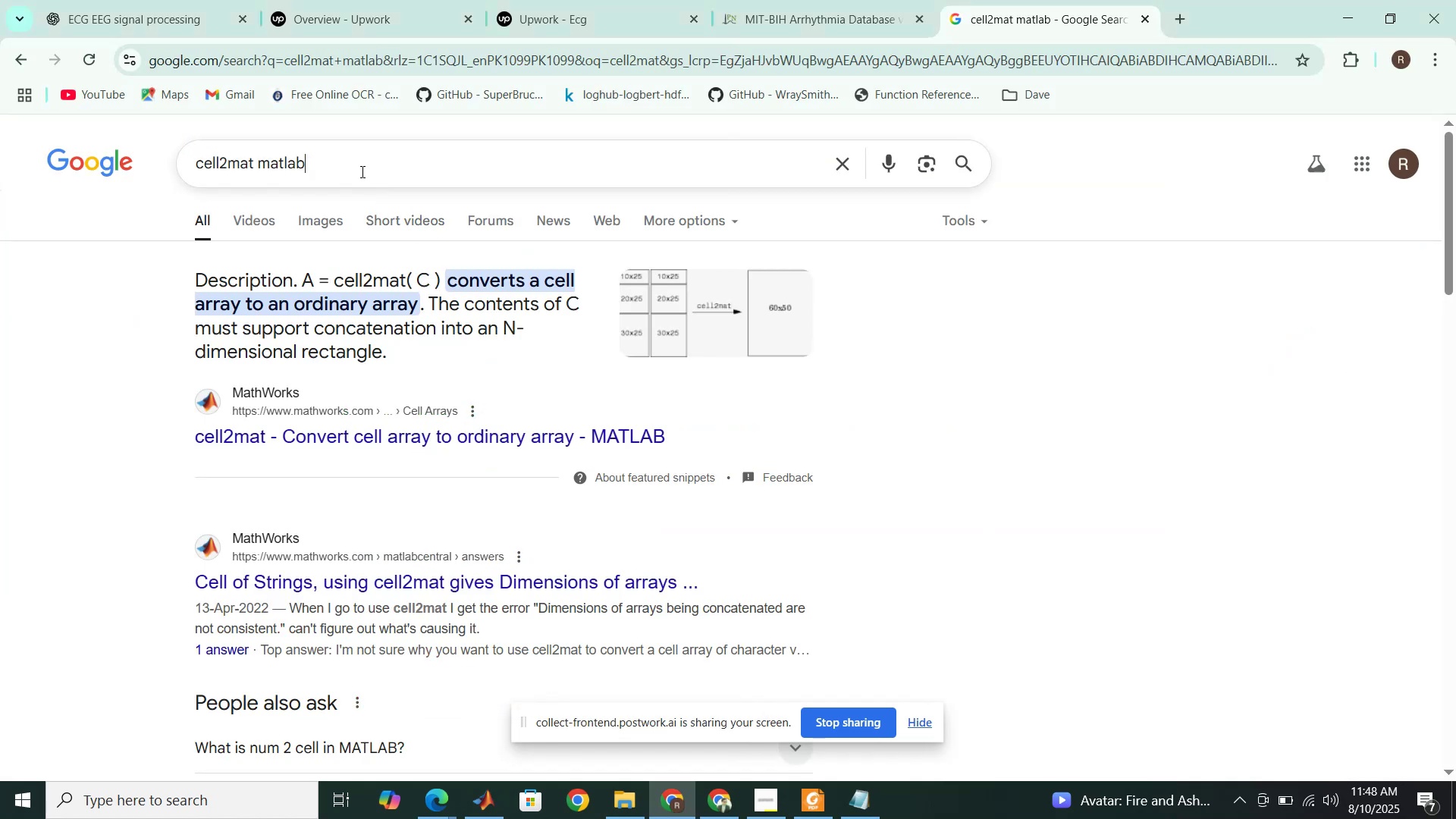 
double_click([361, 171])
 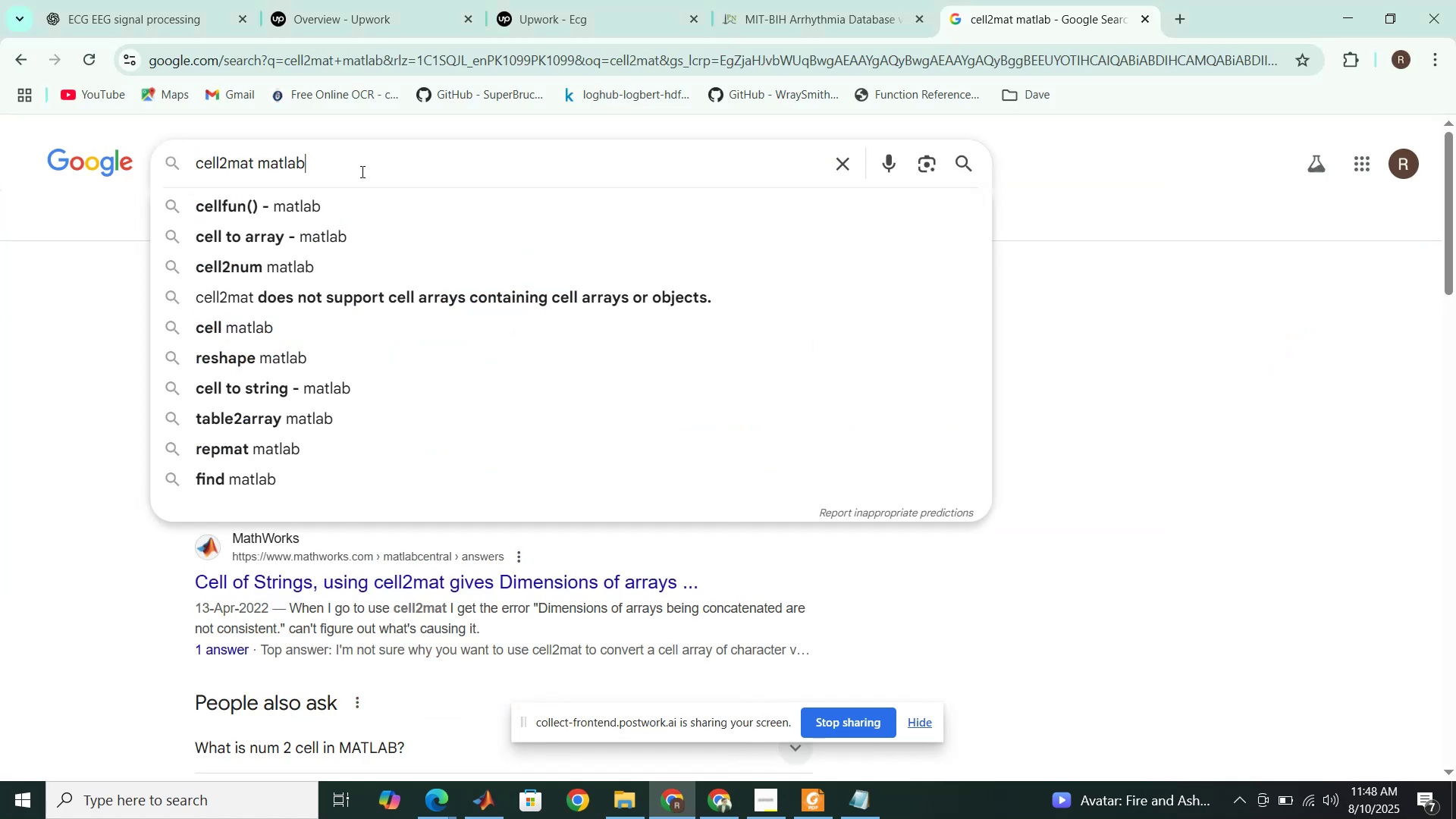 
triple_click([361, 171])
 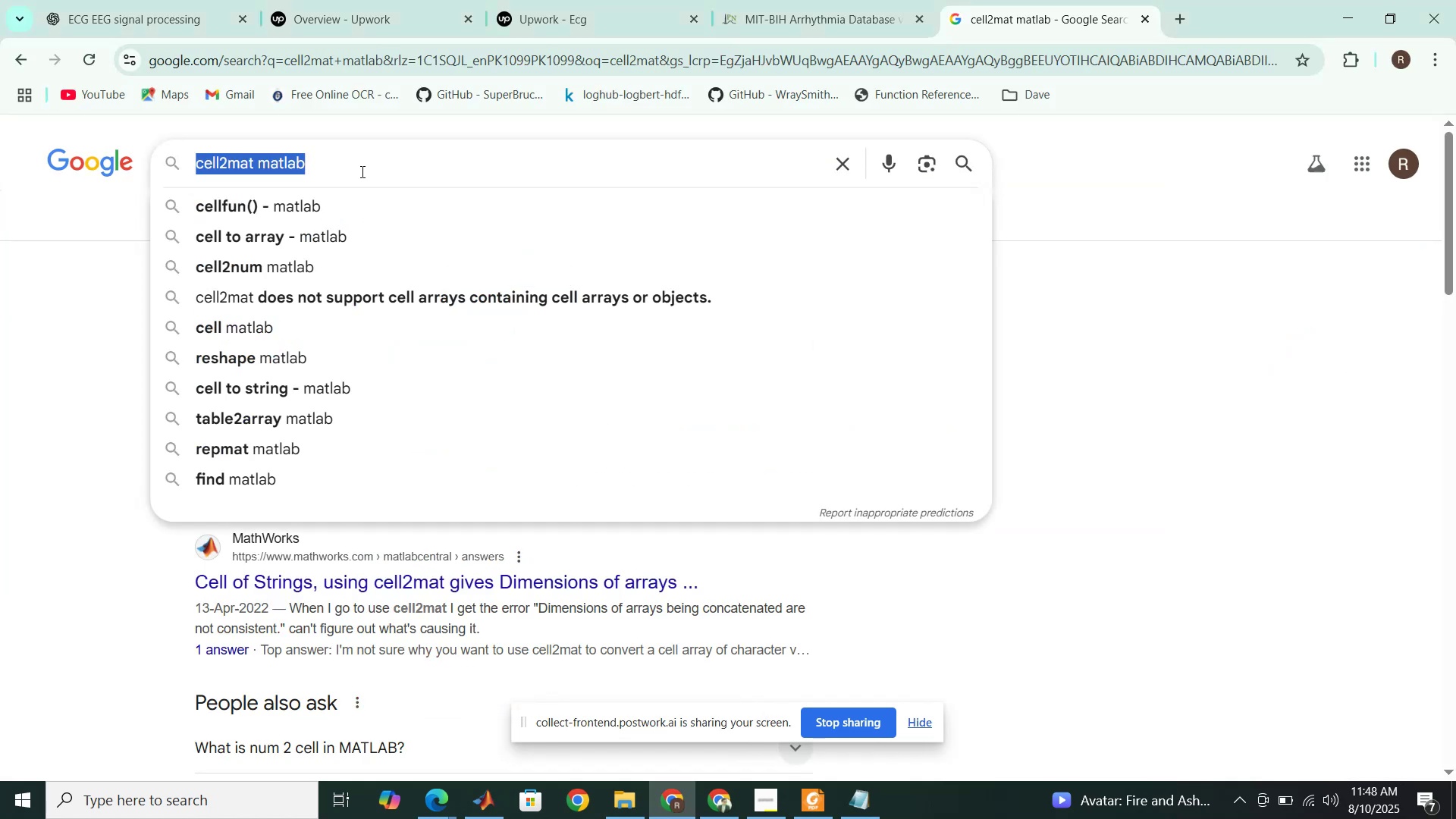 
type(cell transpose)
 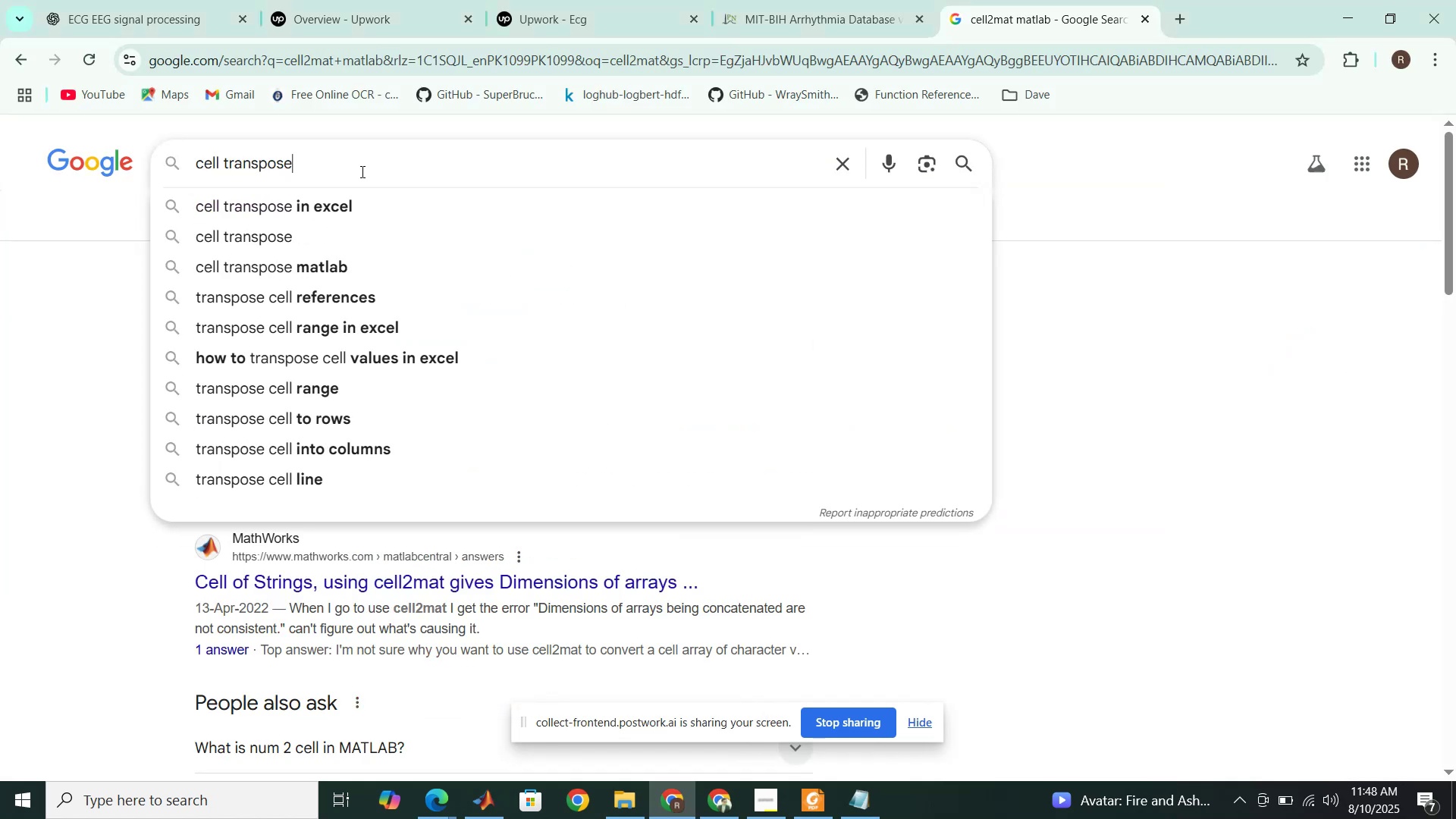 
key(ArrowDown)
 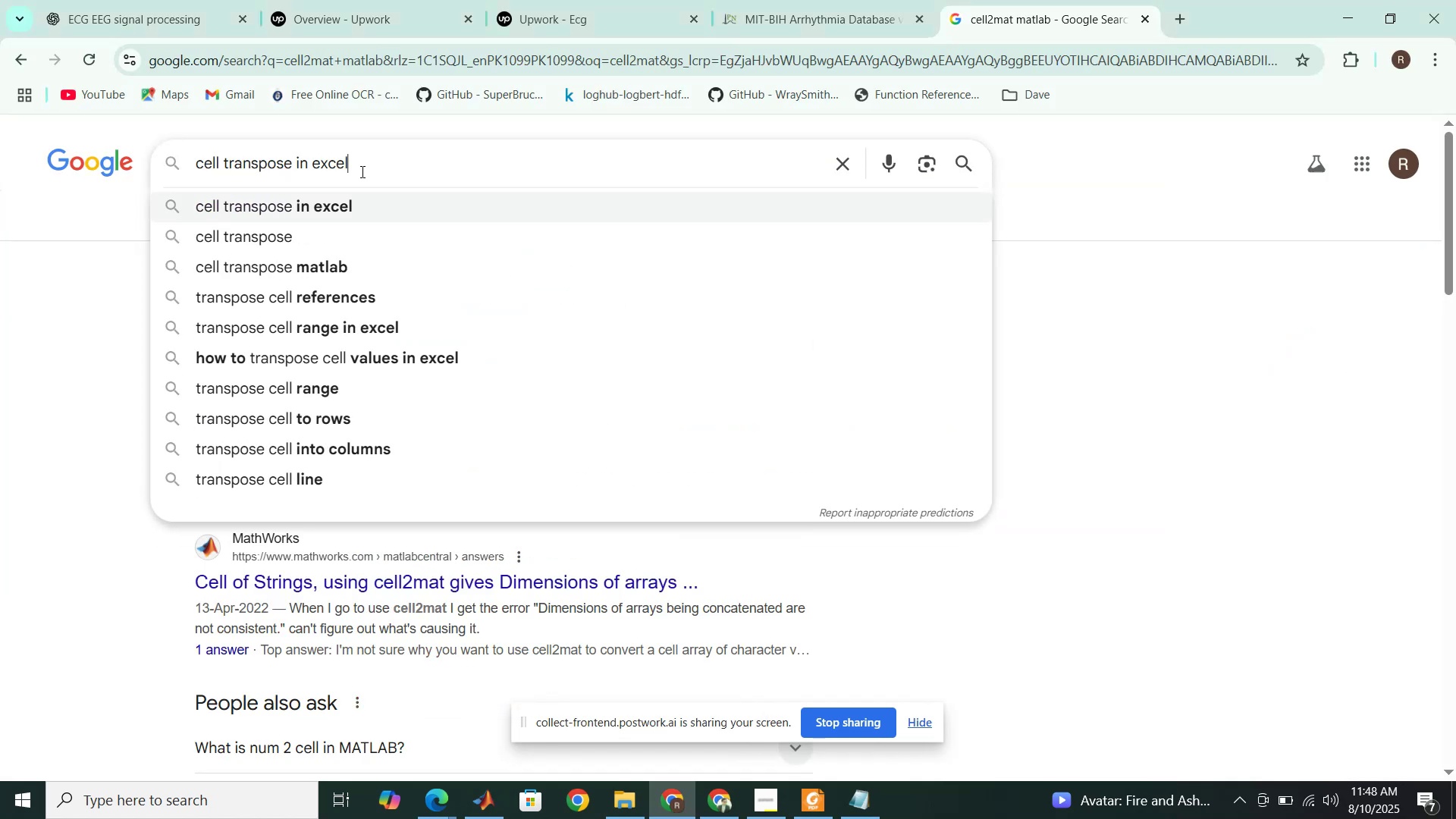 
key(ArrowDown)
 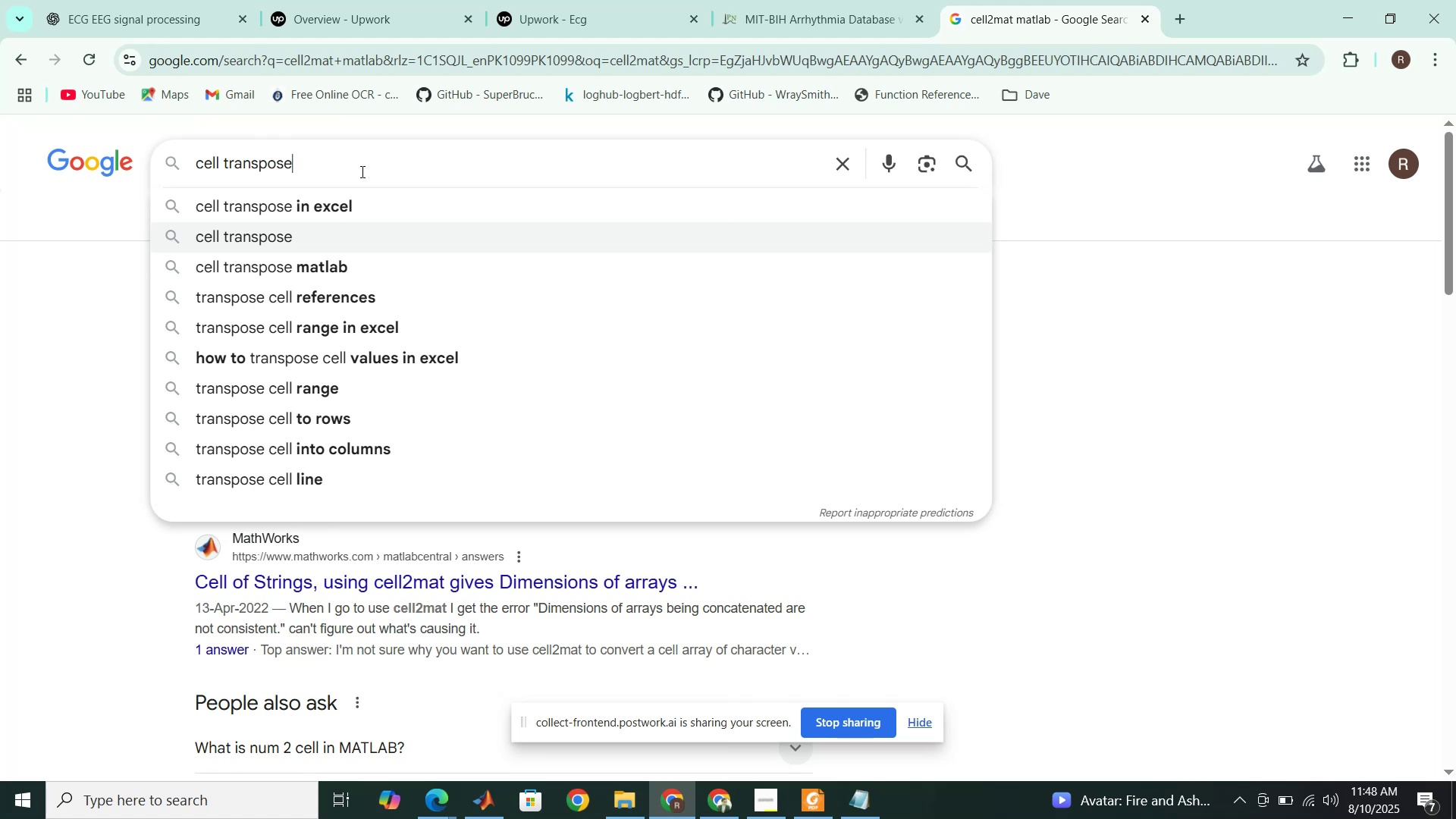 
key(ArrowDown)
 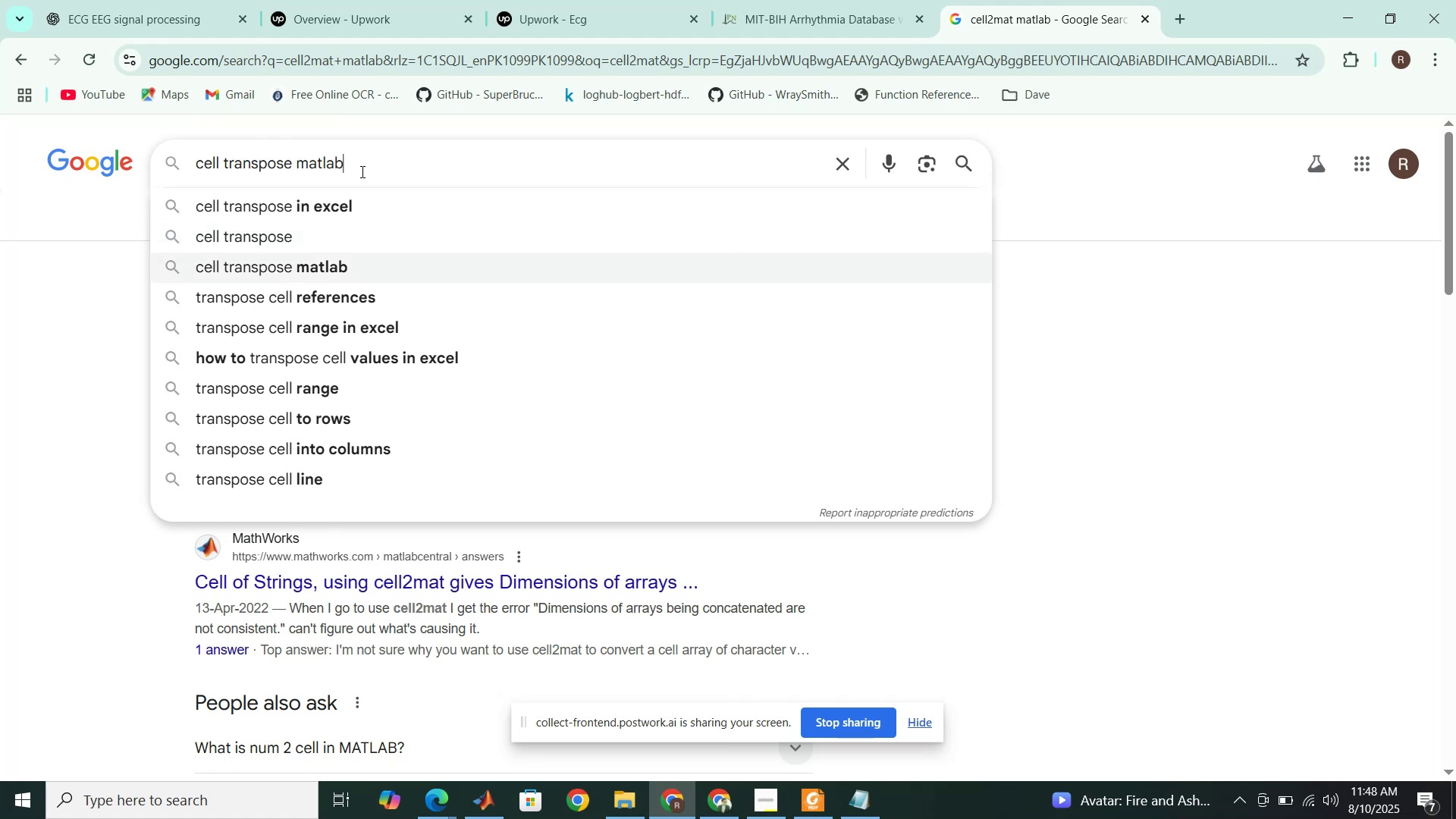 
key(Enter)
 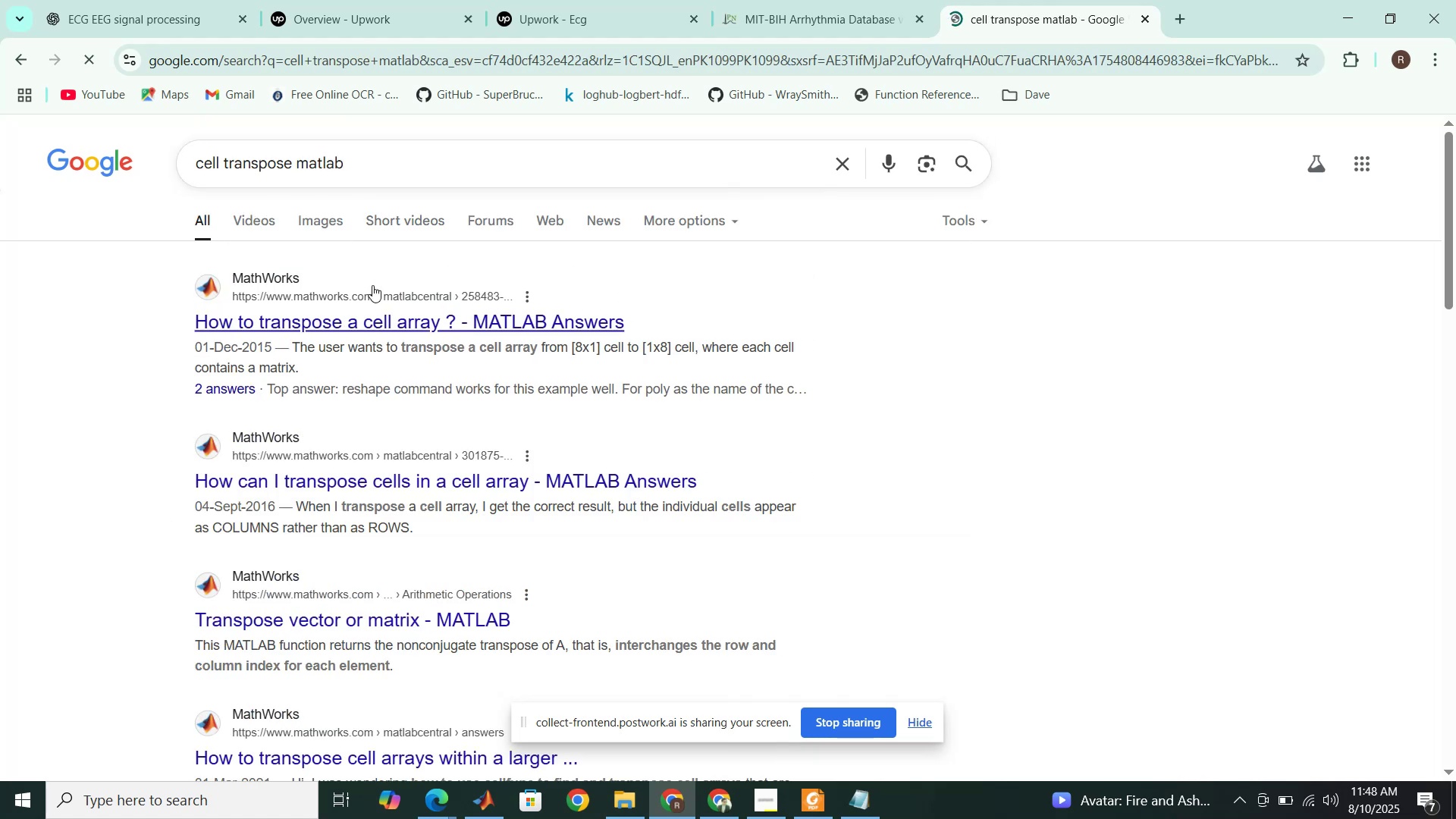 
right_click([375, 322])
 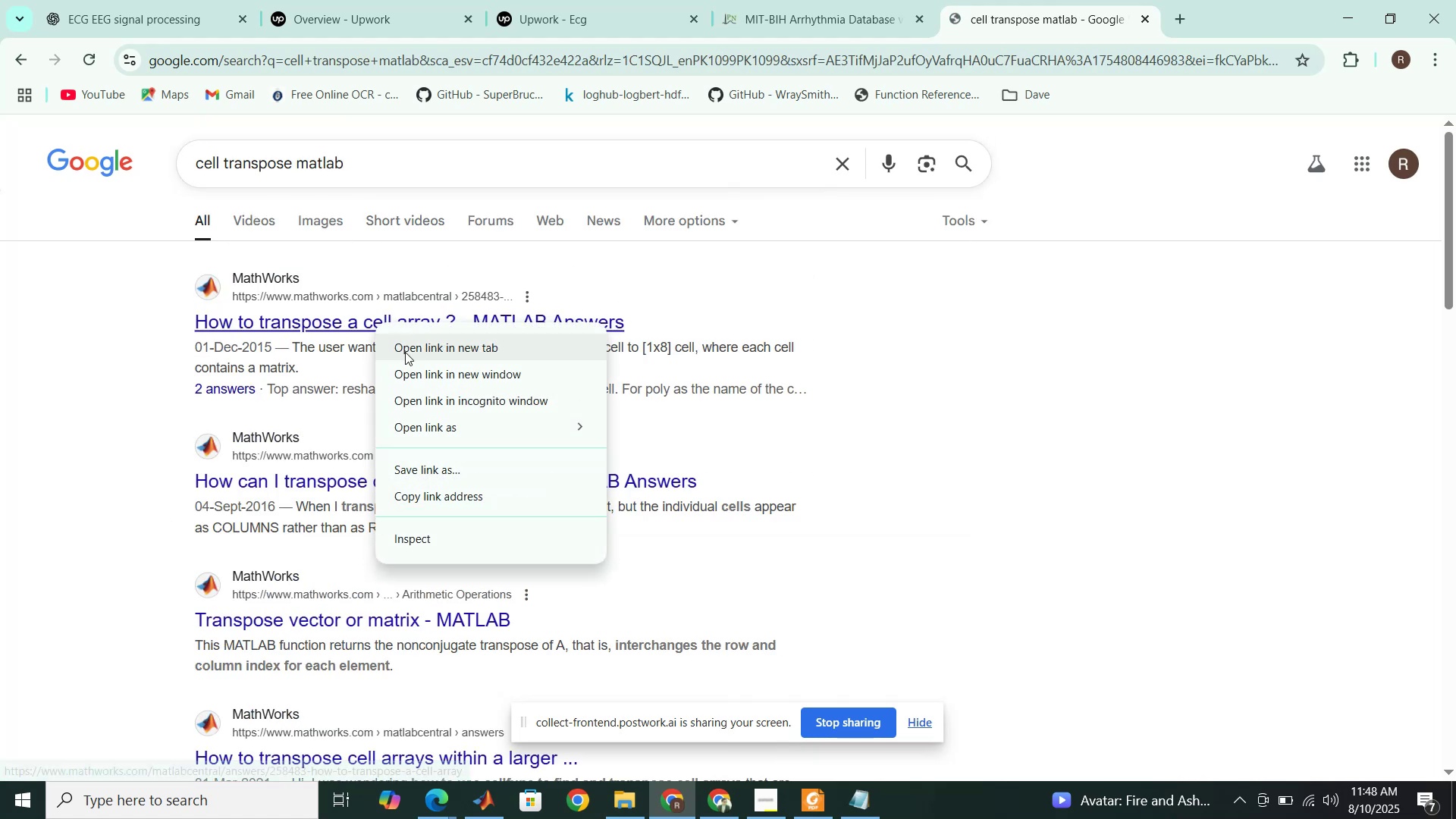 
left_click([405, 352])
 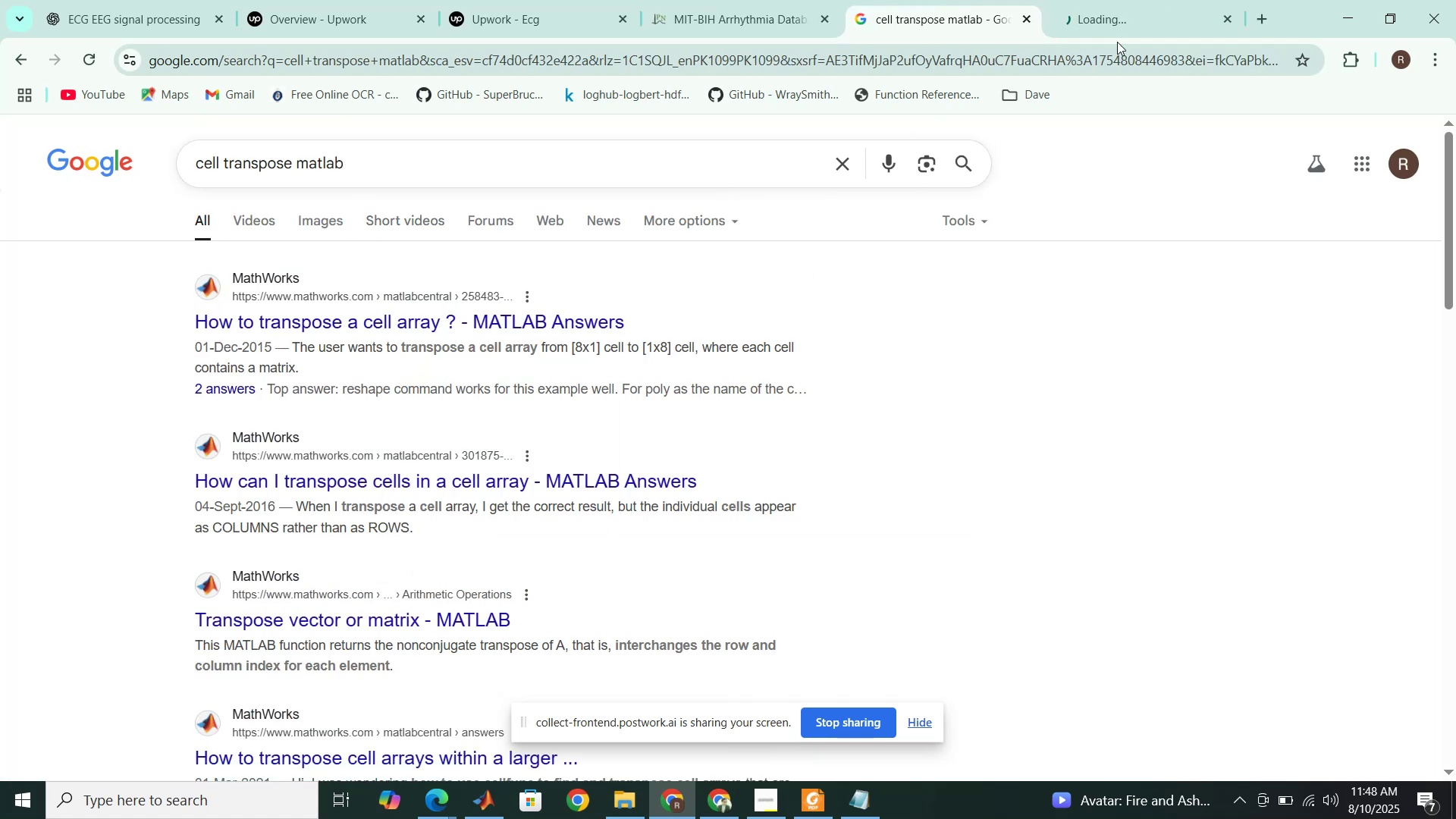 
left_click([1125, 25])
 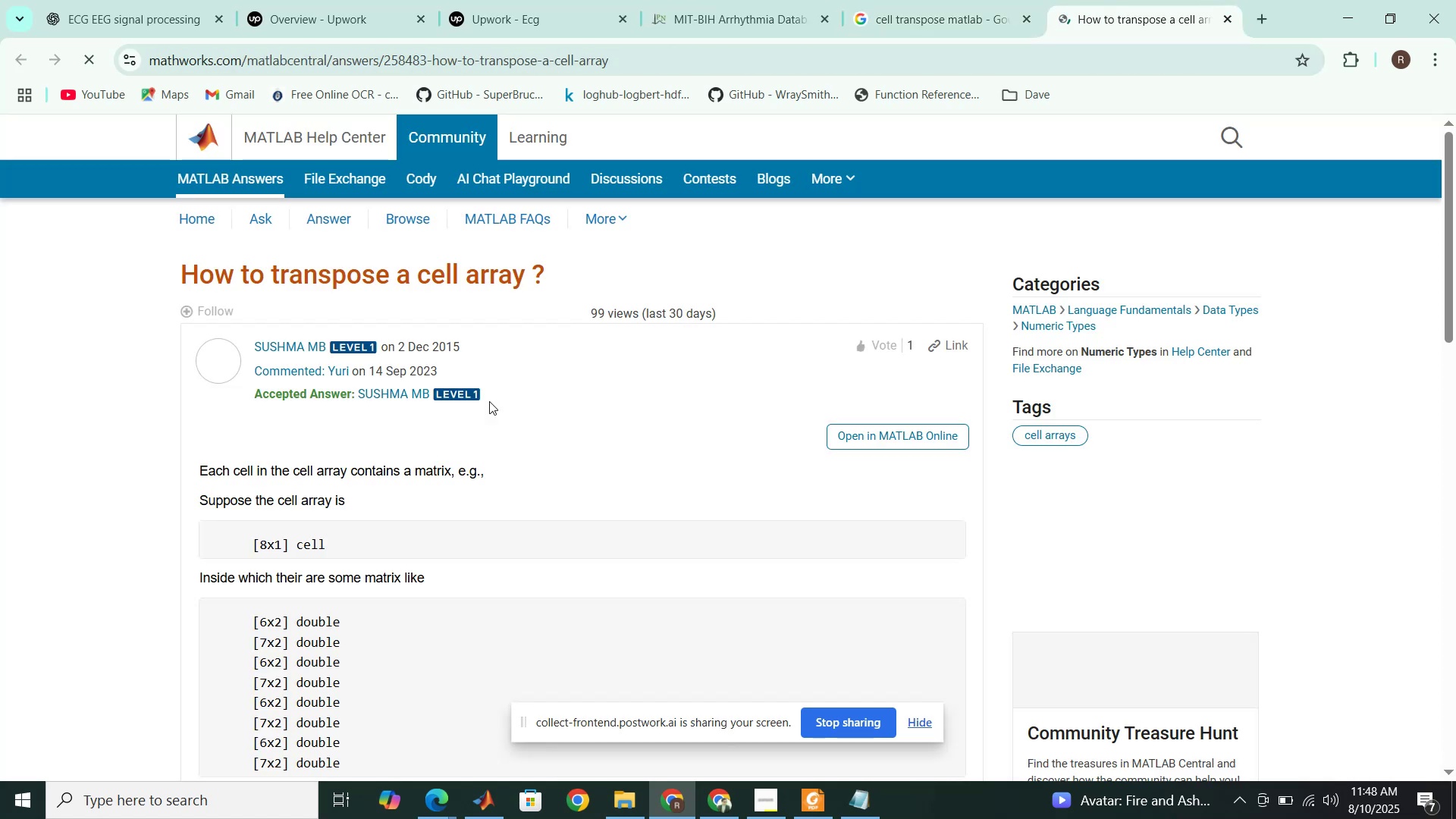 
scroll: coordinate [489, 401], scroll_direction: down, amount: 3.0
 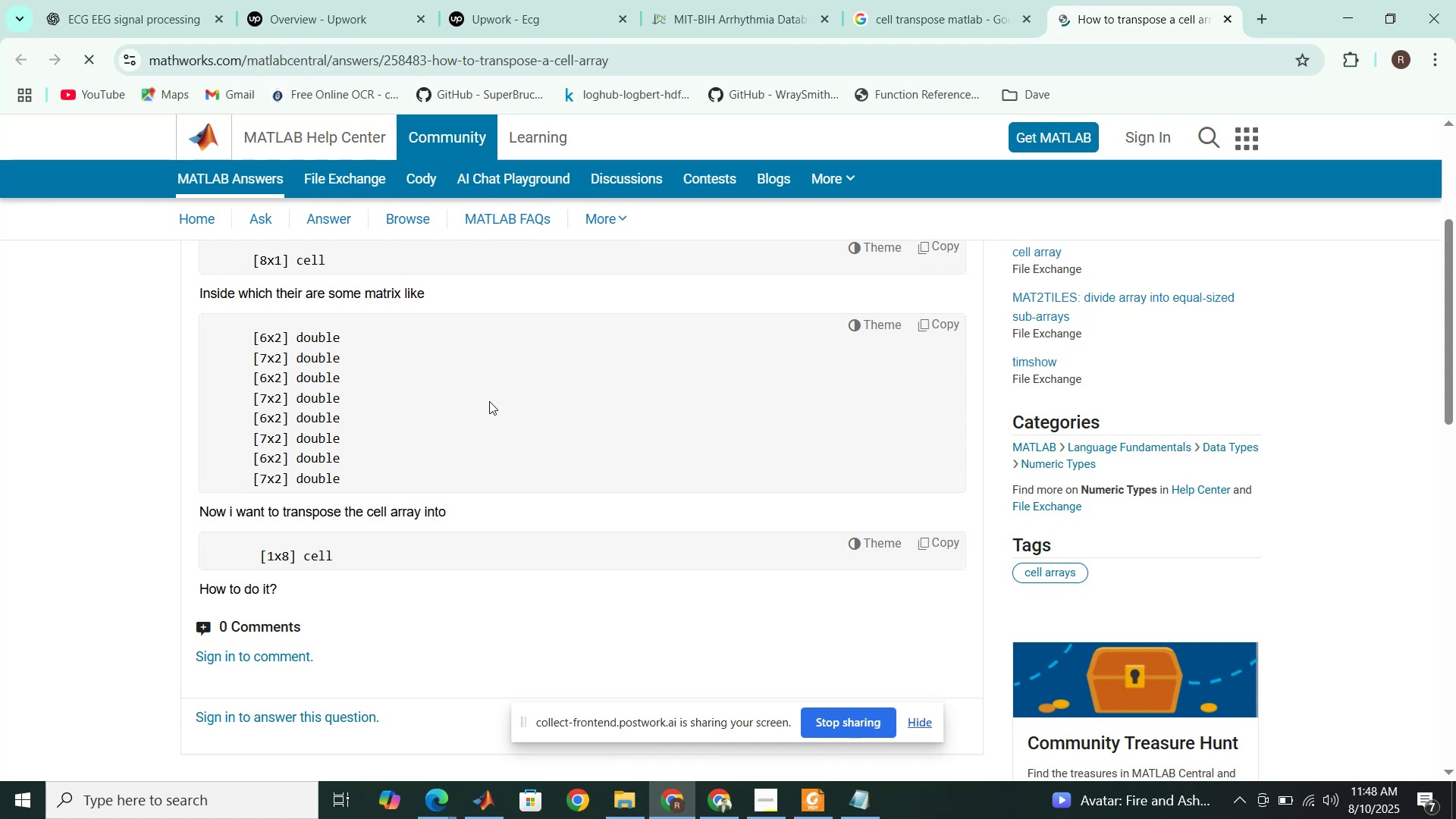 
wait(6.58)
 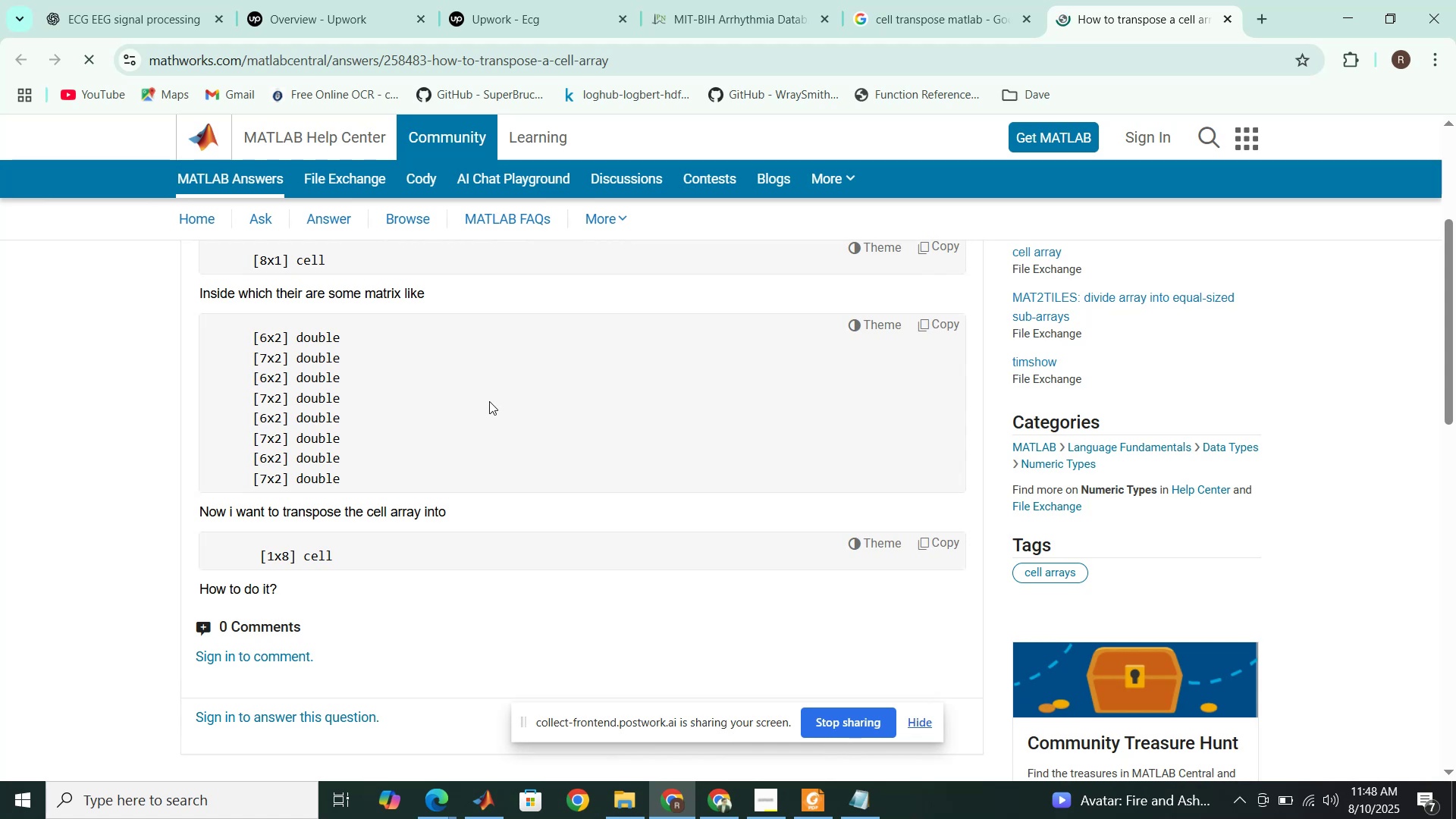 
scroll: coordinate [489, 401], scroll_direction: up, amount: 1.0
 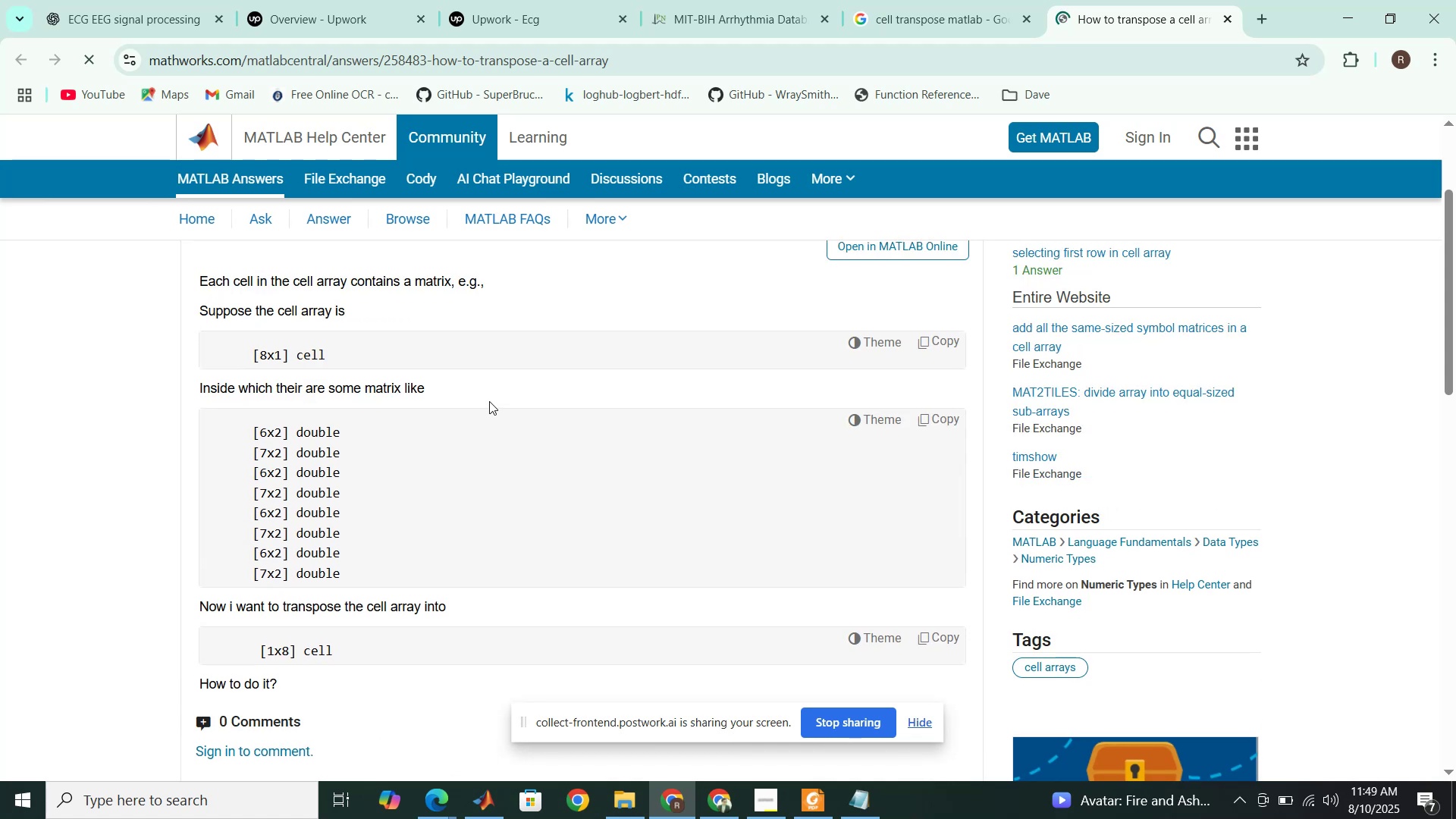 
scroll: coordinate [489, 401], scroll_direction: down, amount: 5.0
 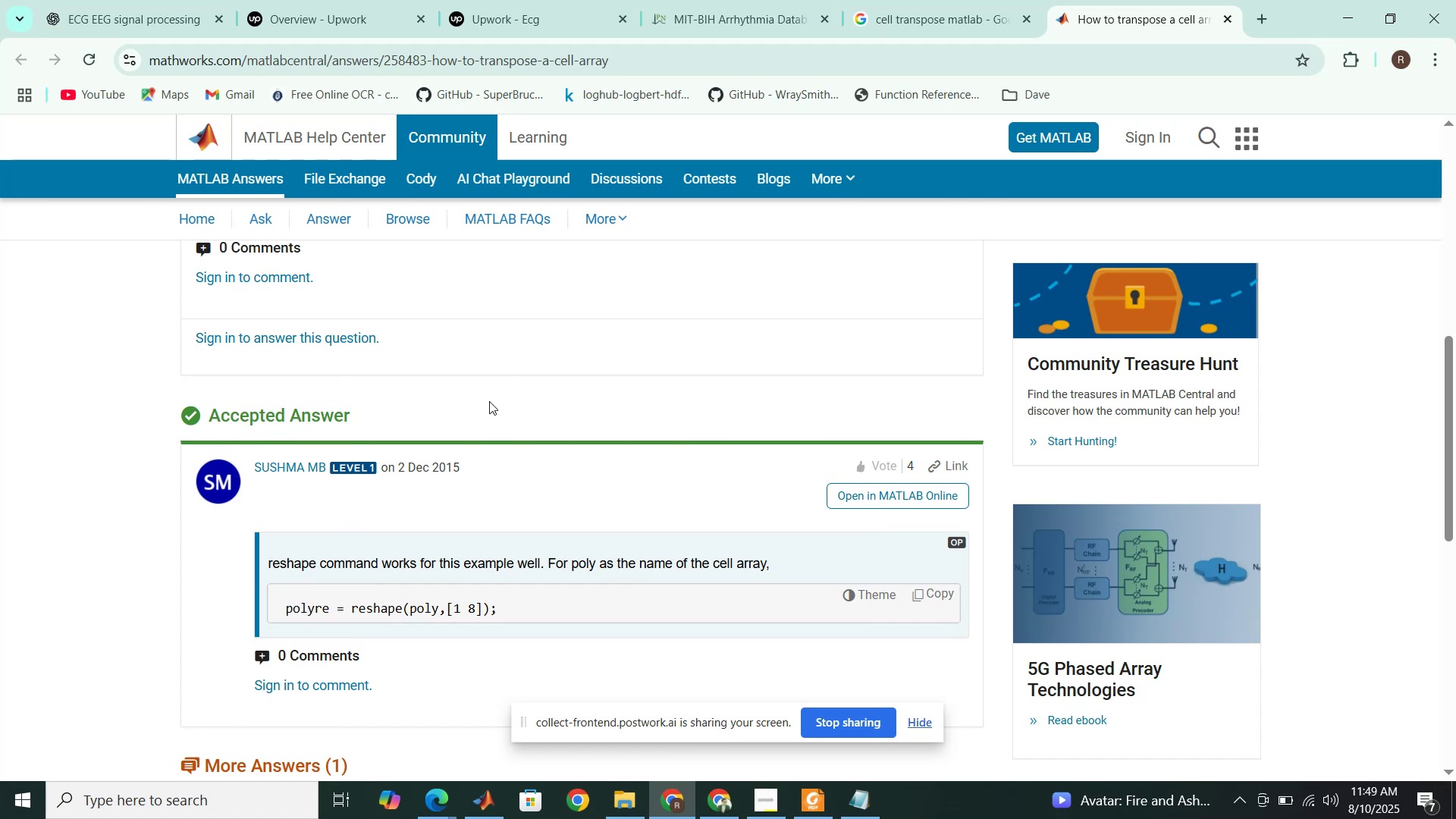 
wait(14.38)
 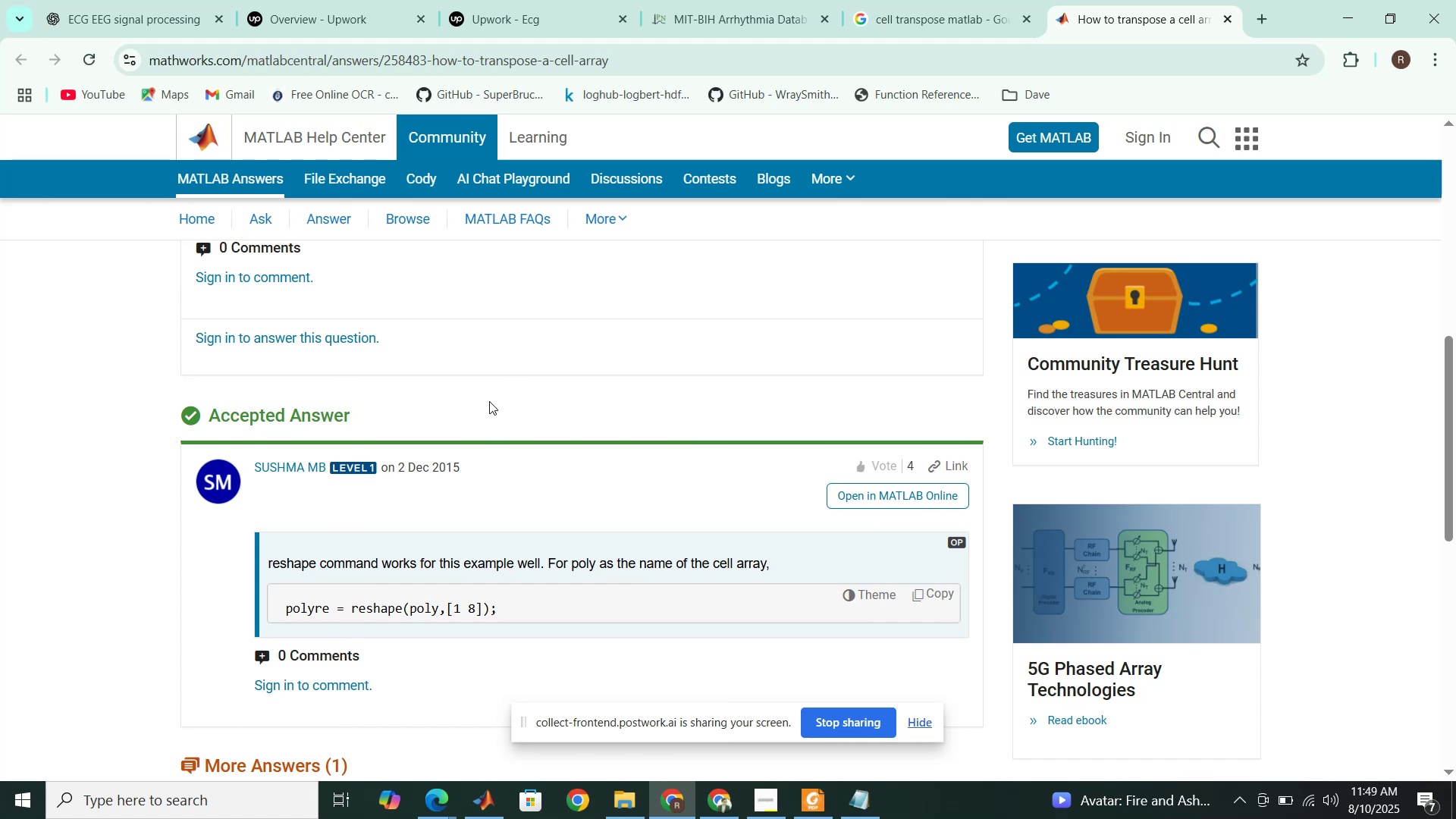 
left_click_drag(start_coordinate=[501, 609], to_coordinate=[285, 607])
 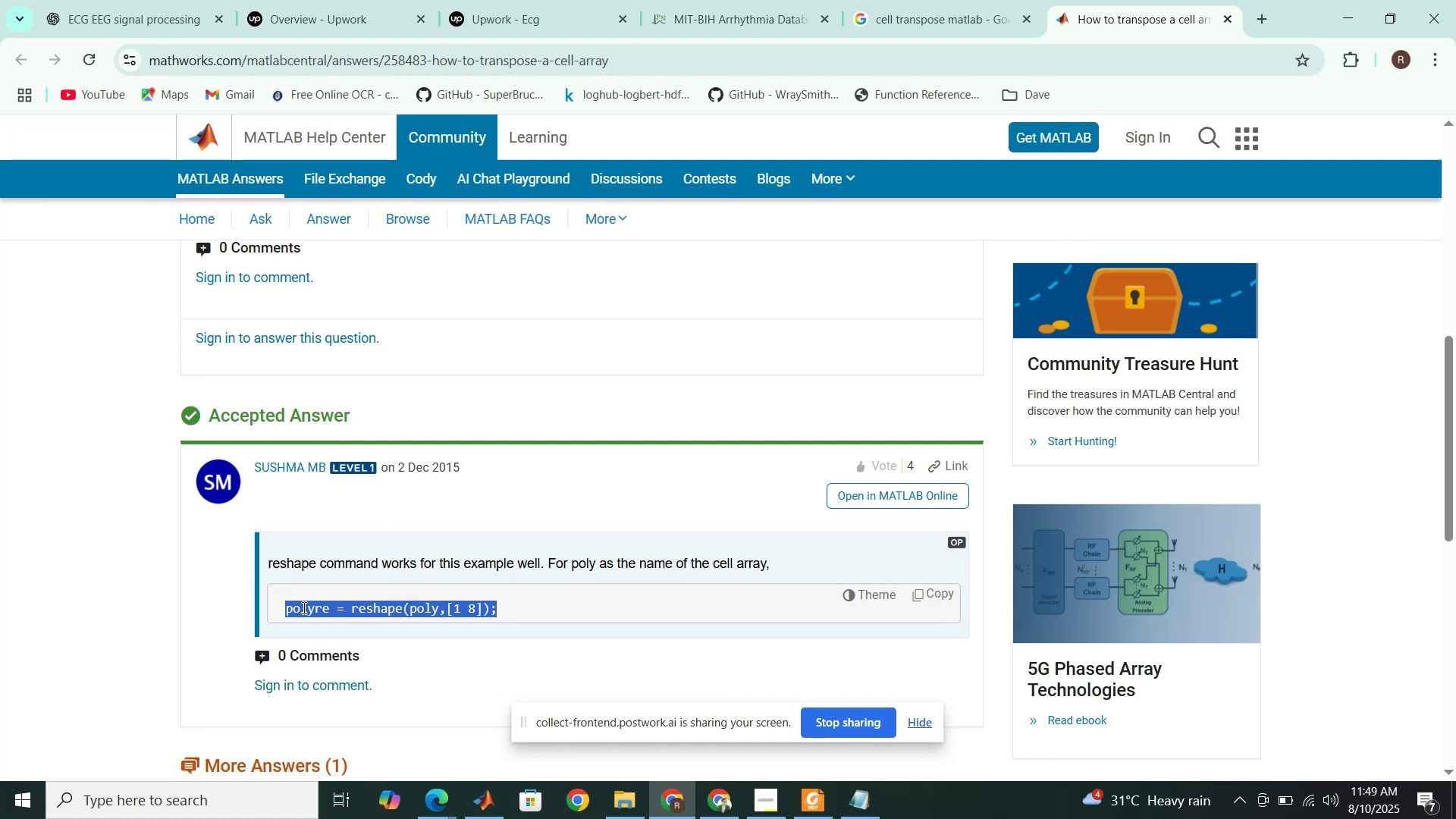 
scroll: coordinate [323, 601], scroll_direction: down, amount: 4.0
 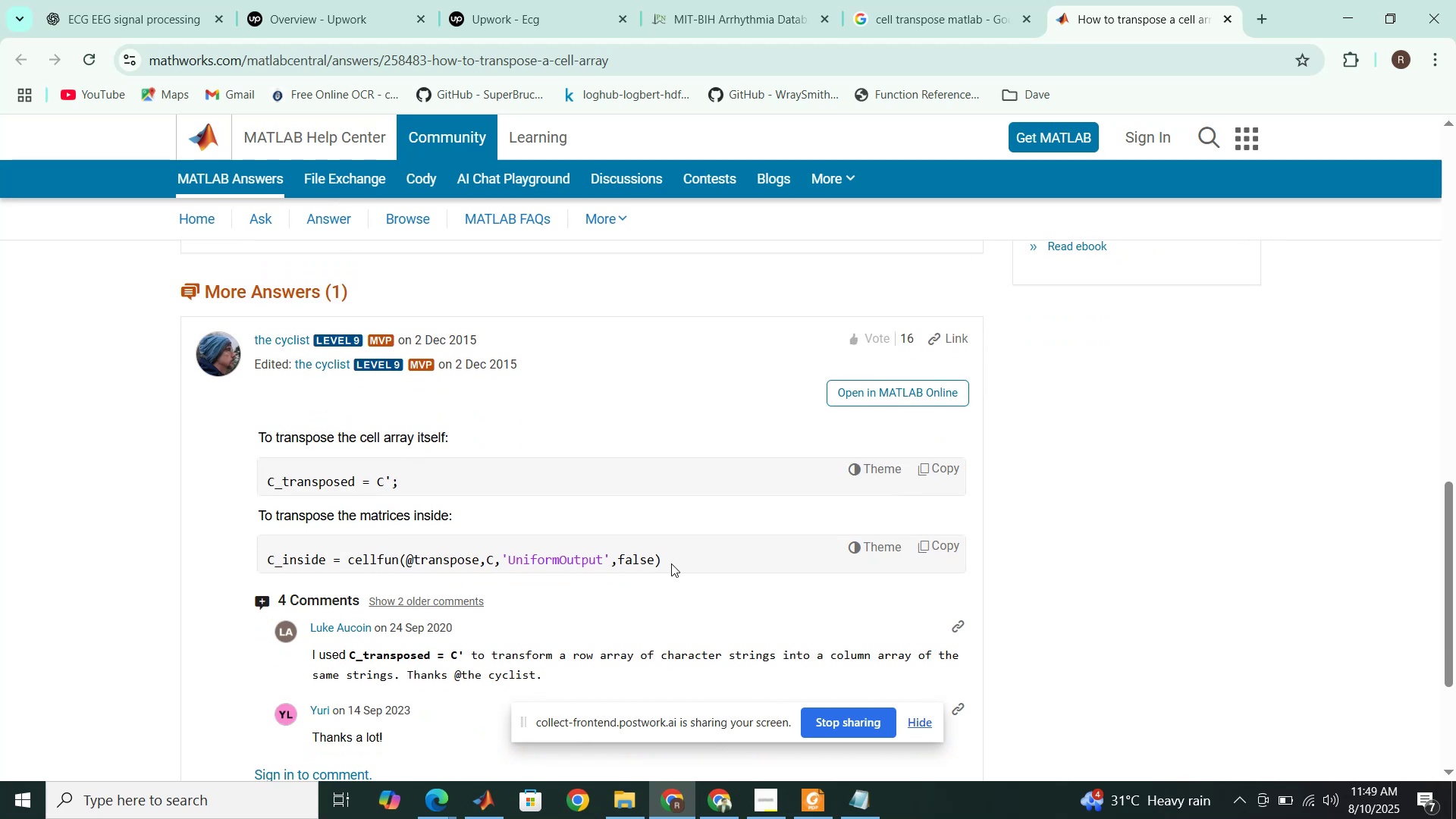 
left_click_drag(start_coordinate=[670, 557], to_coordinate=[268, 564])
 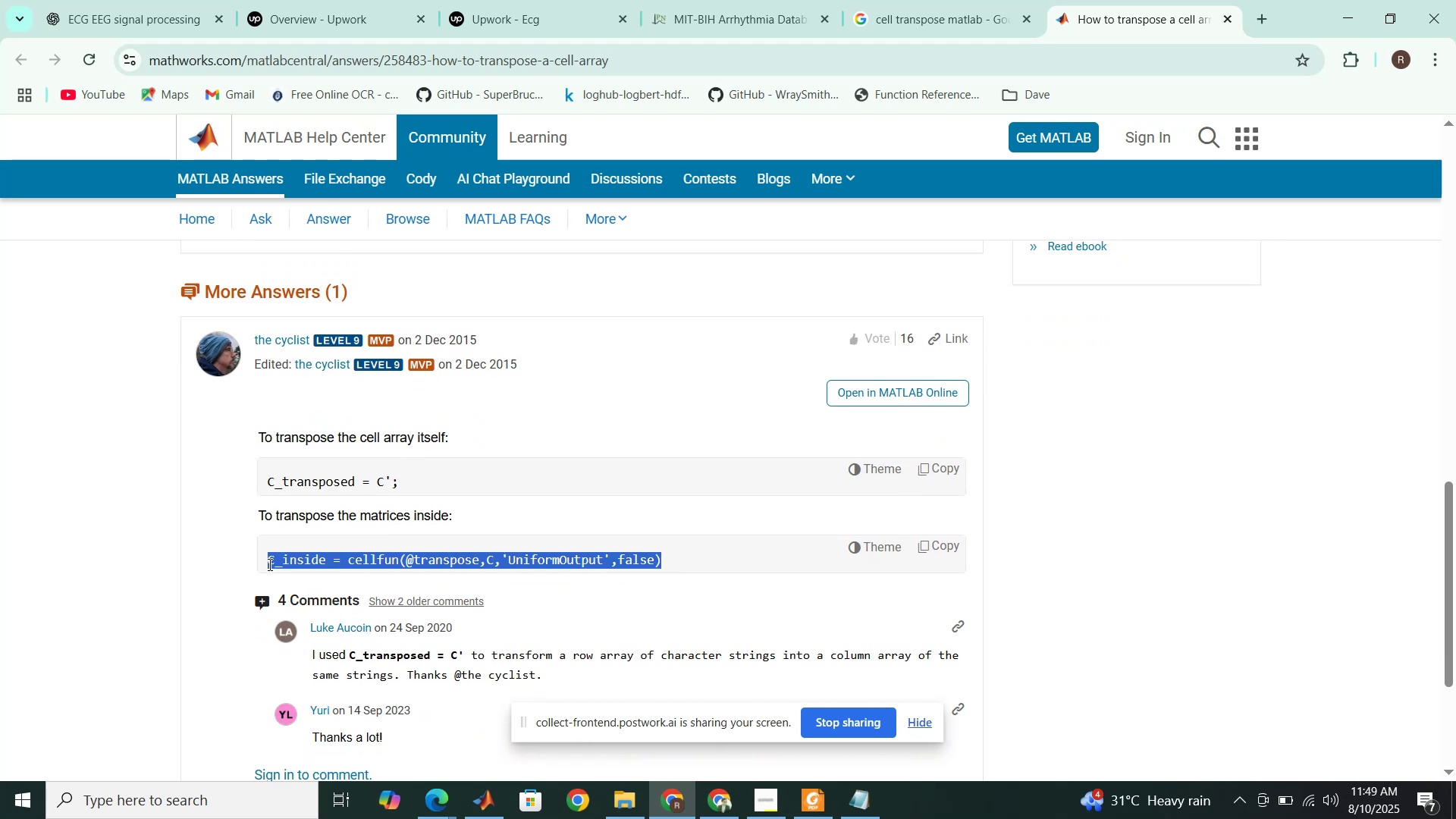 
key(Control+C)
 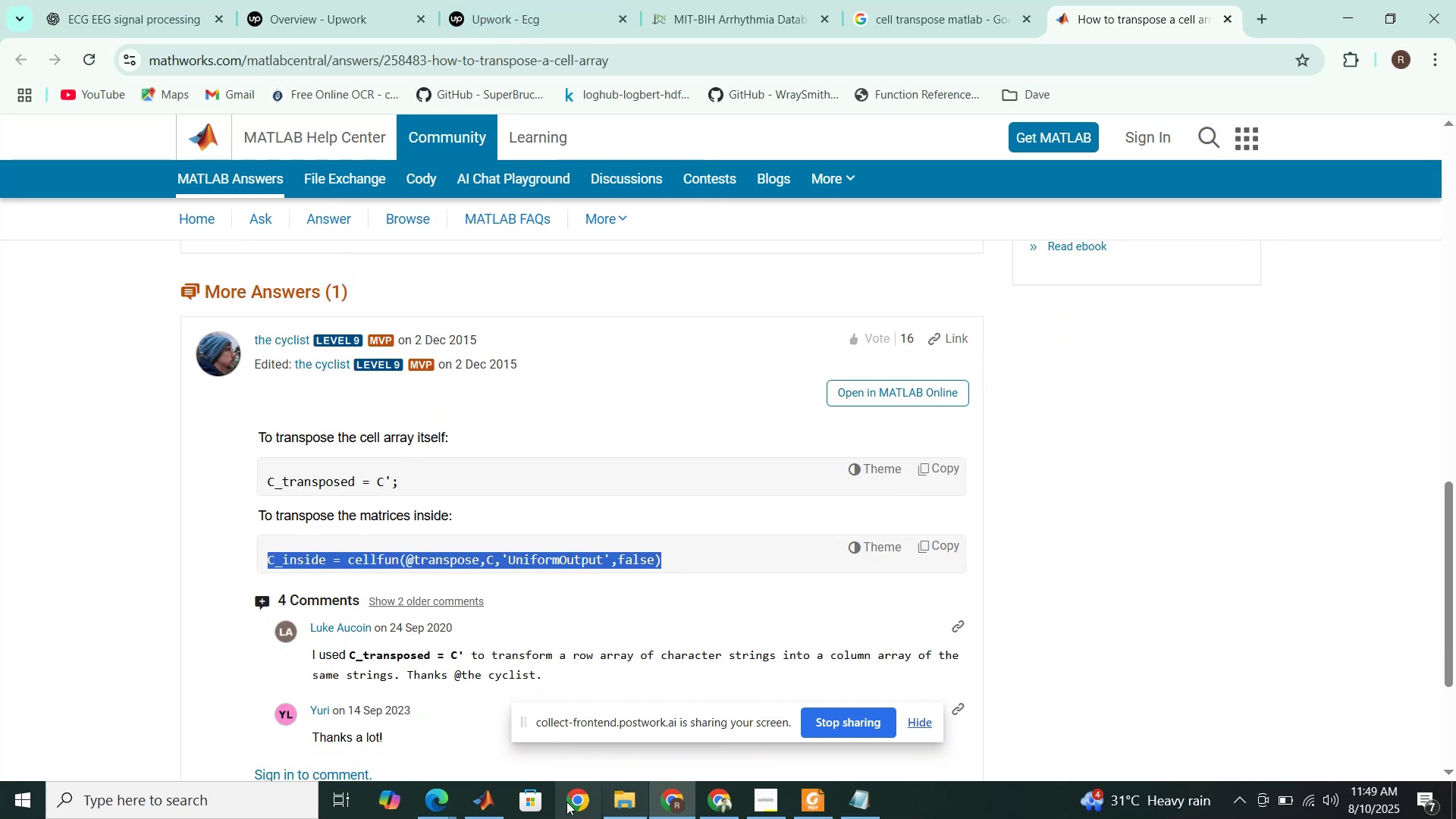 
left_click([493, 803])
 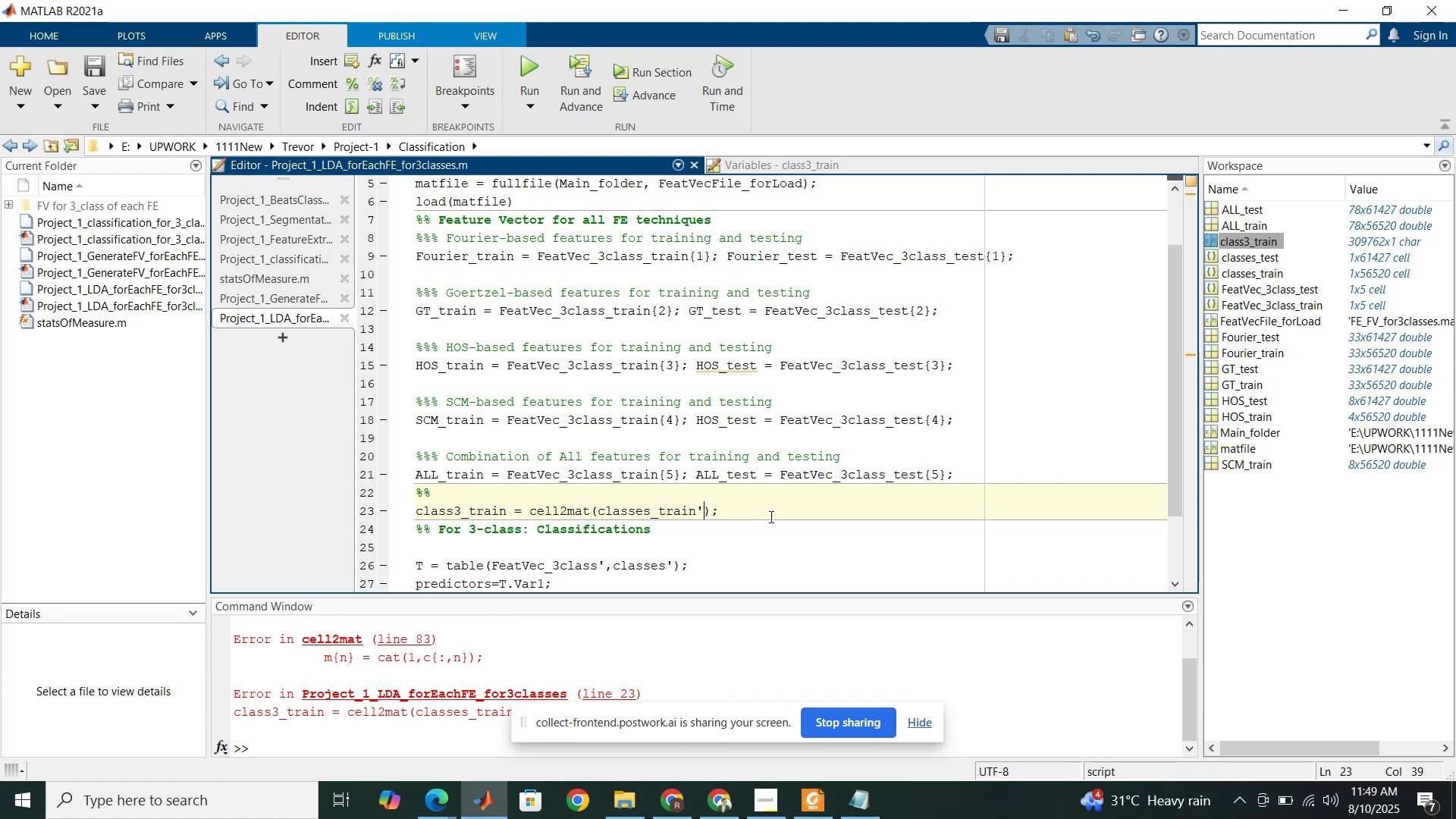 
left_click([770, 516])
 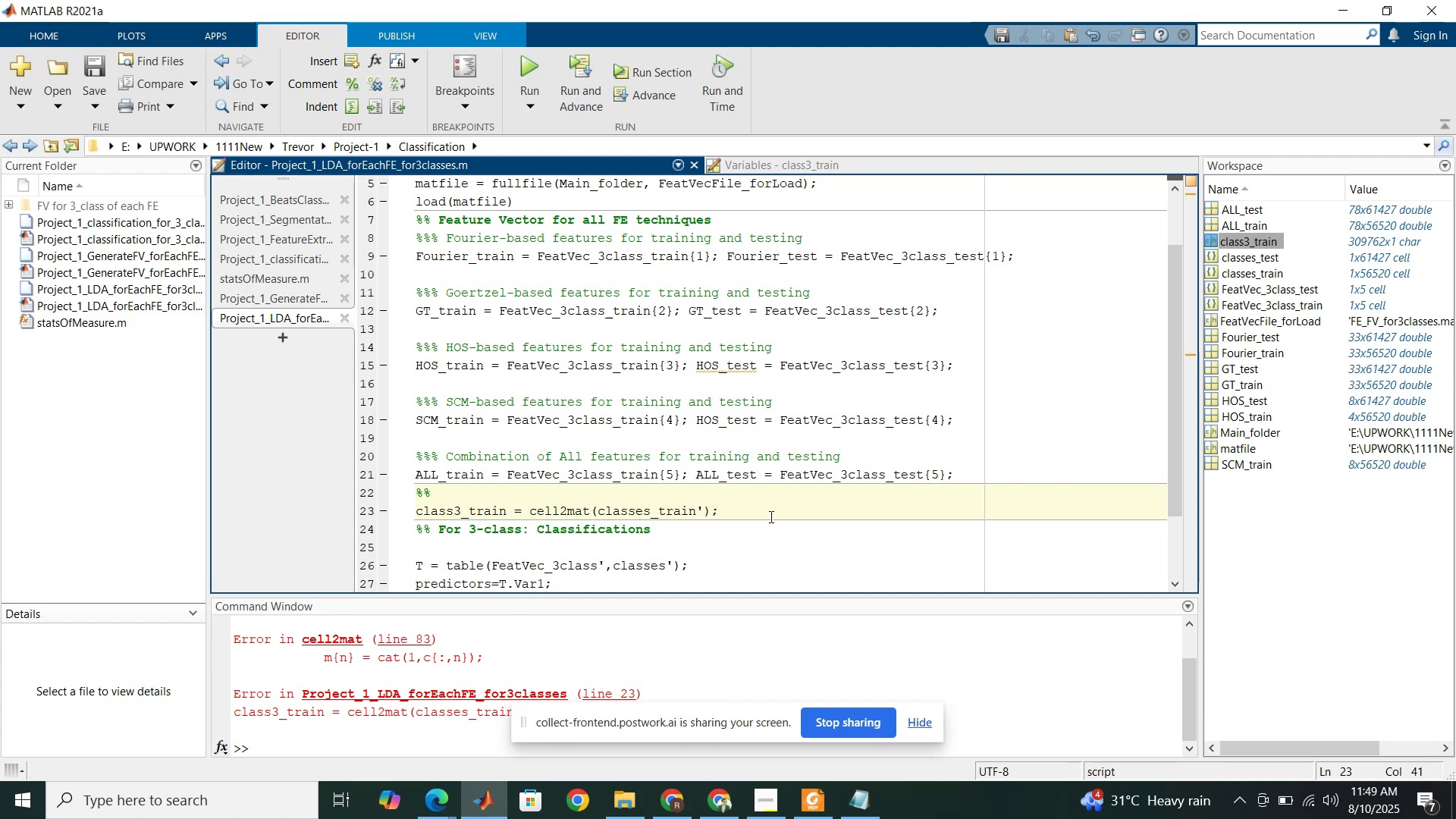 
key(Enter)
 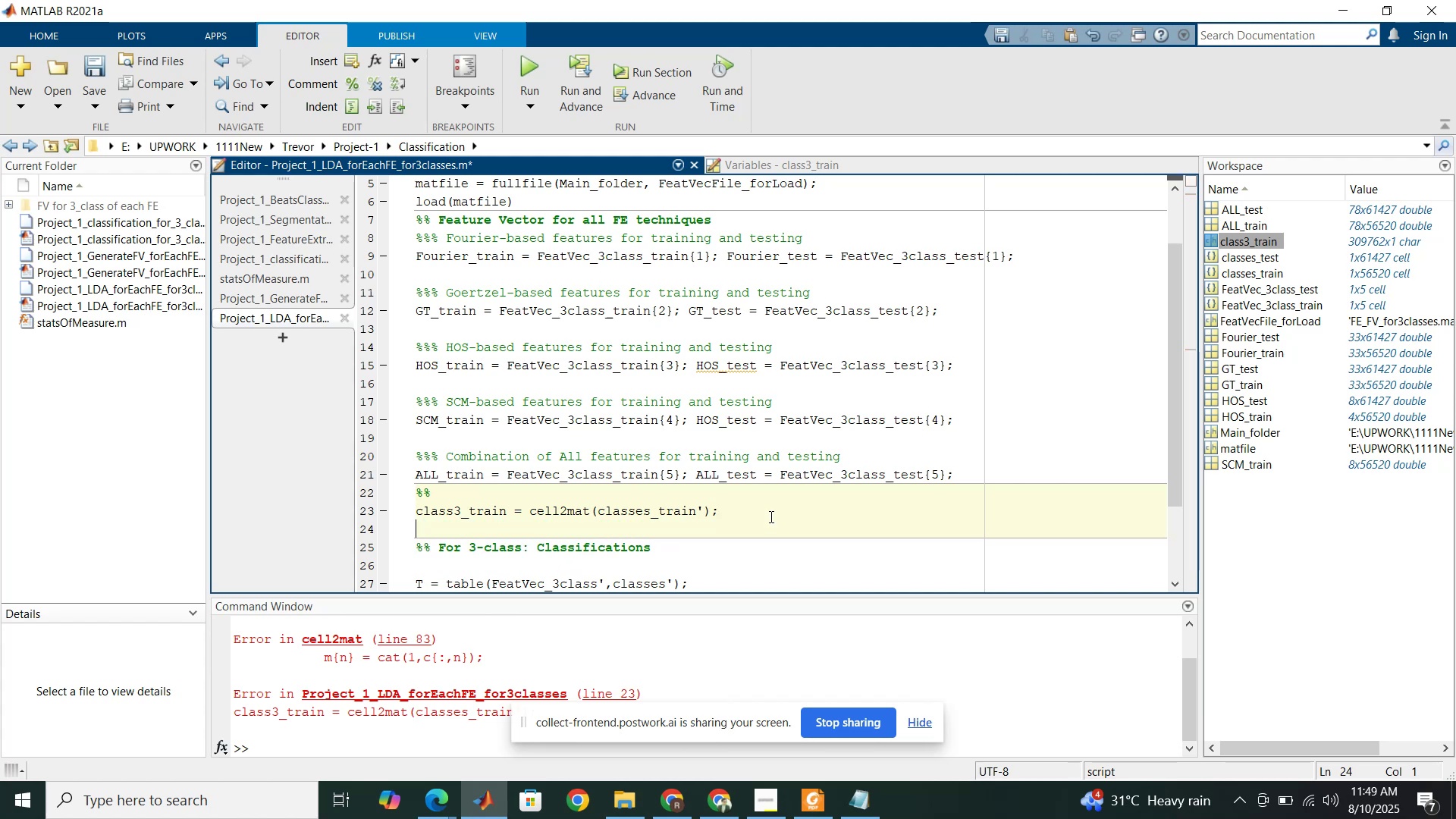 
key(Enter)
 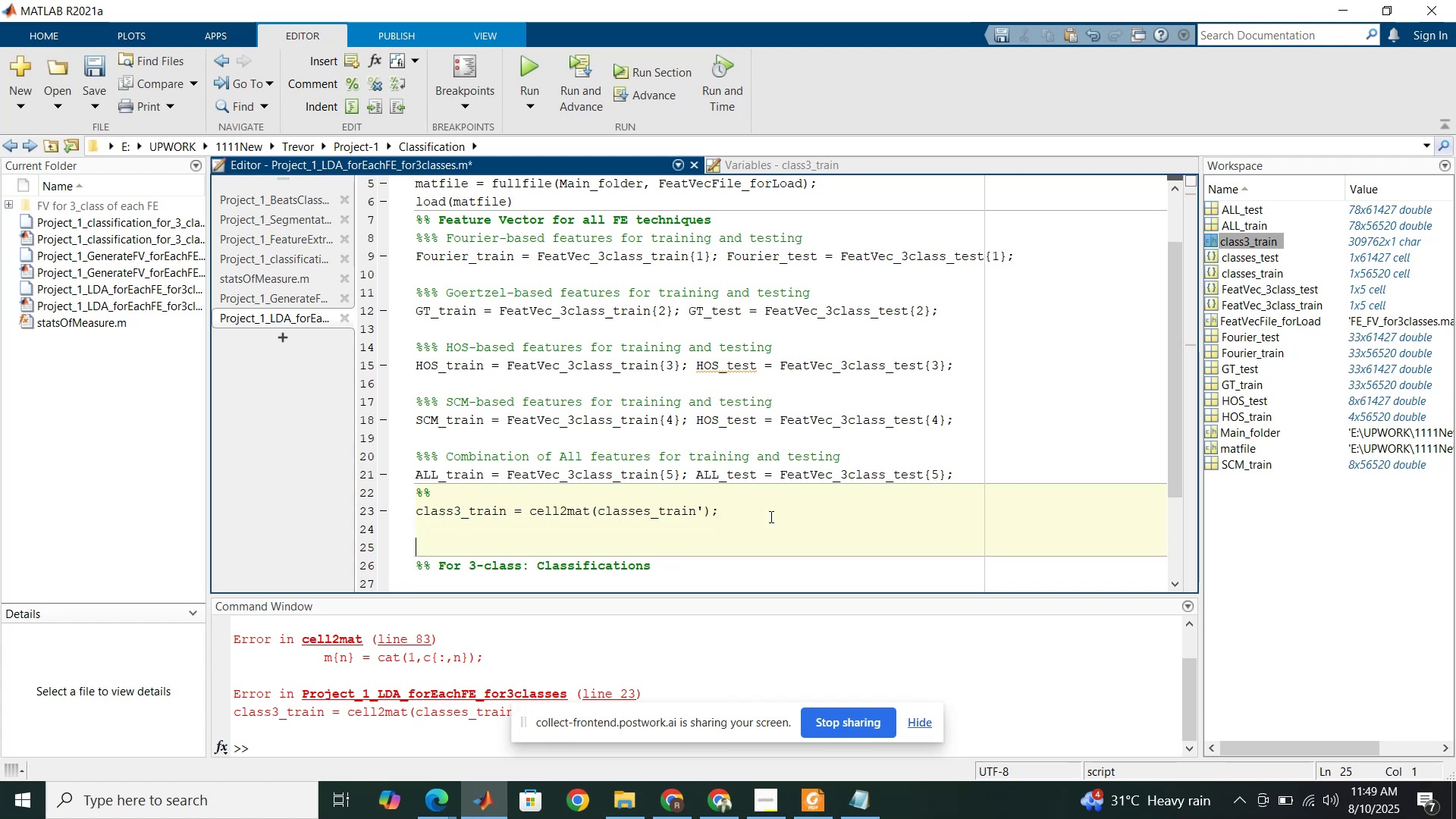 
key(Control+V)
 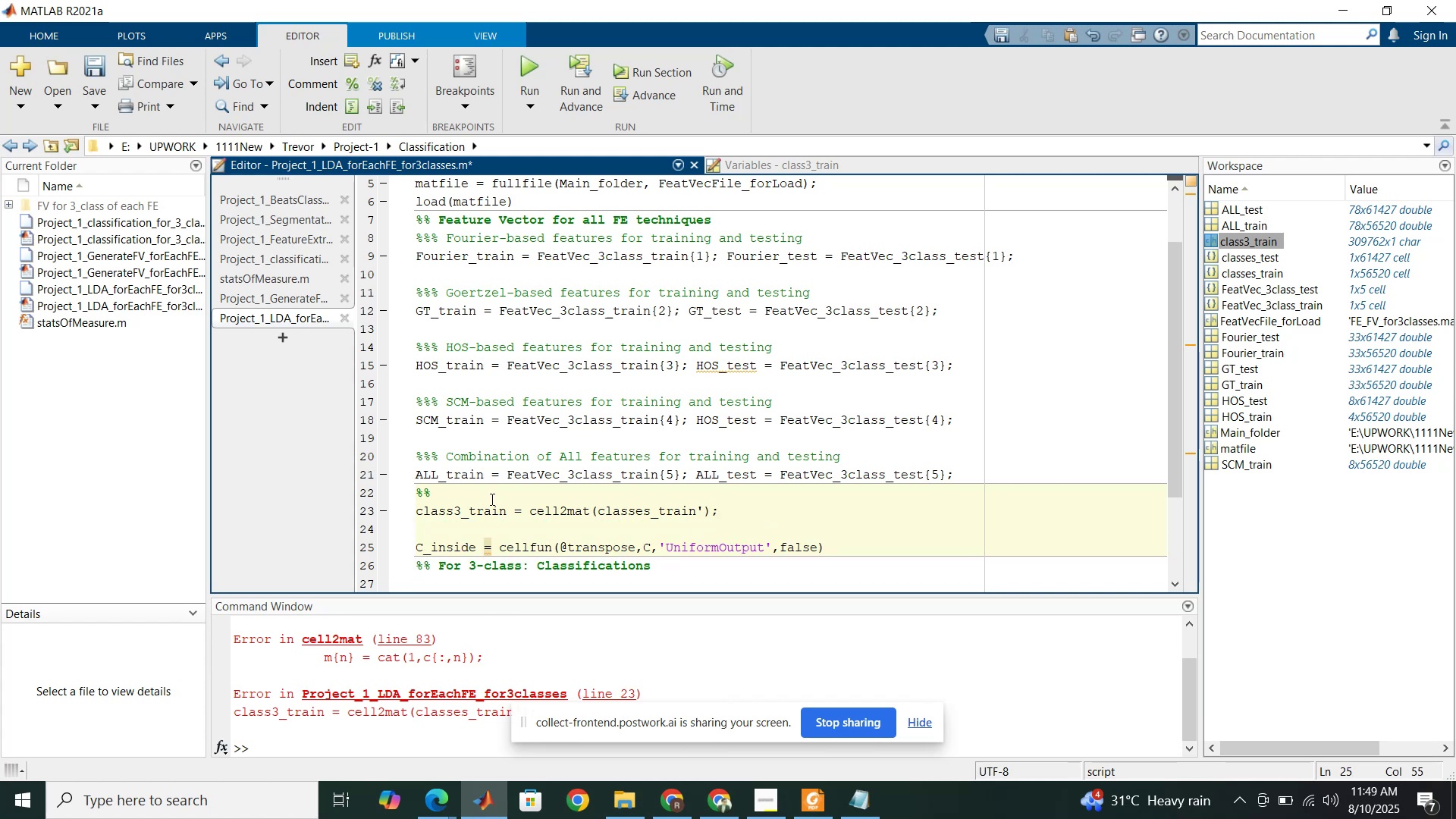 
double_click([487, 507])
 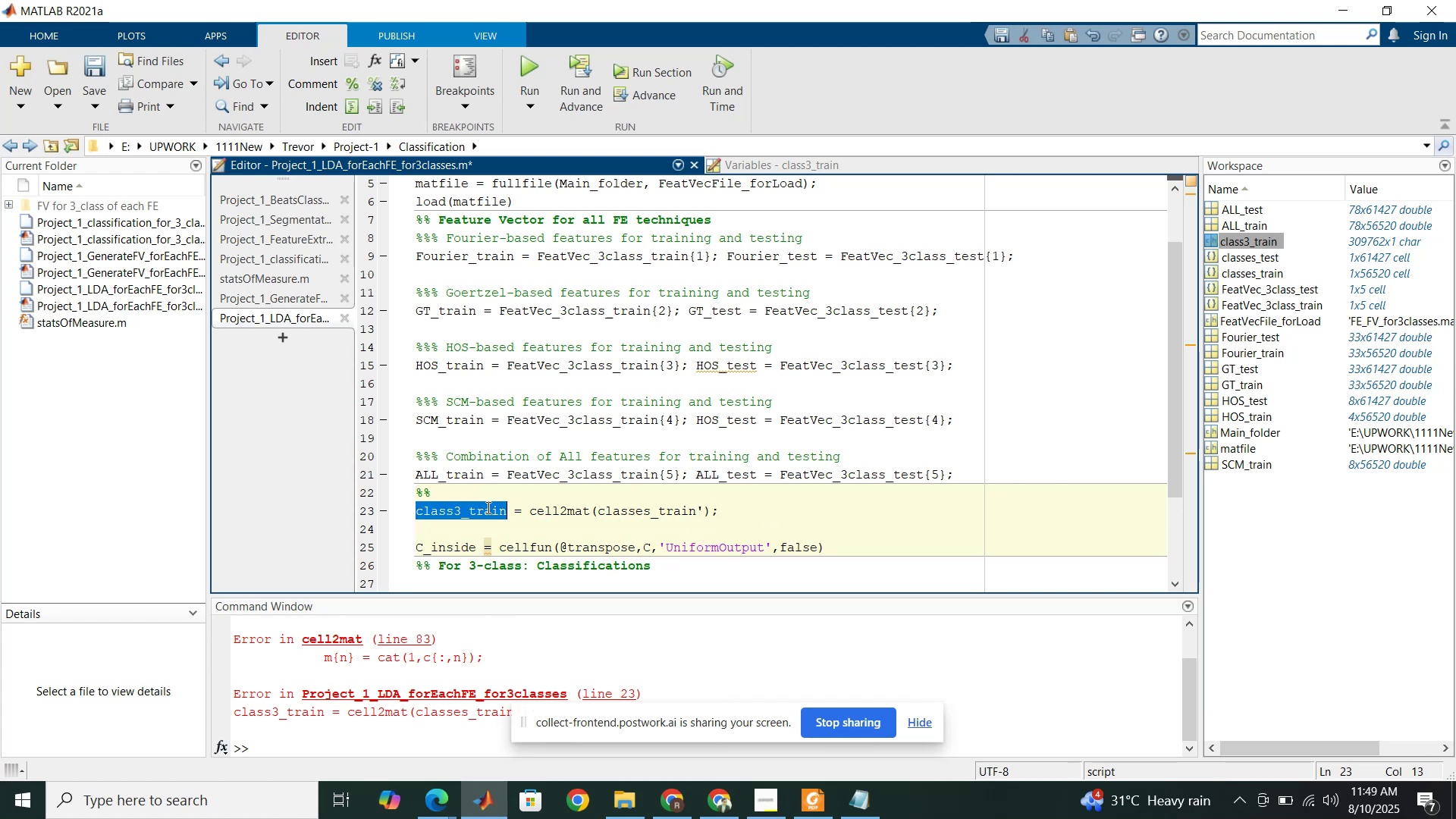 
key(Control+C)
 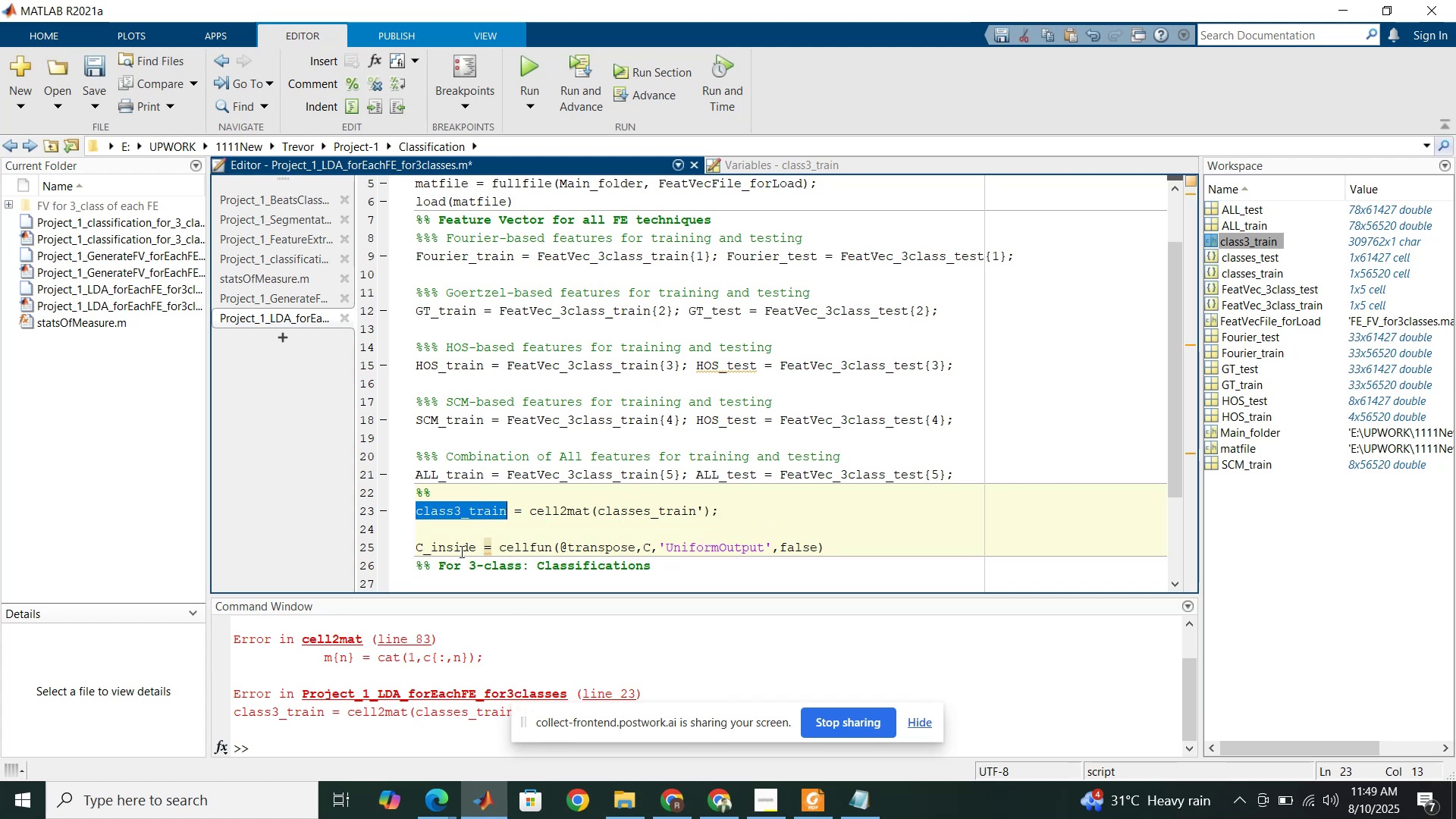 
double_click([460, 551])
 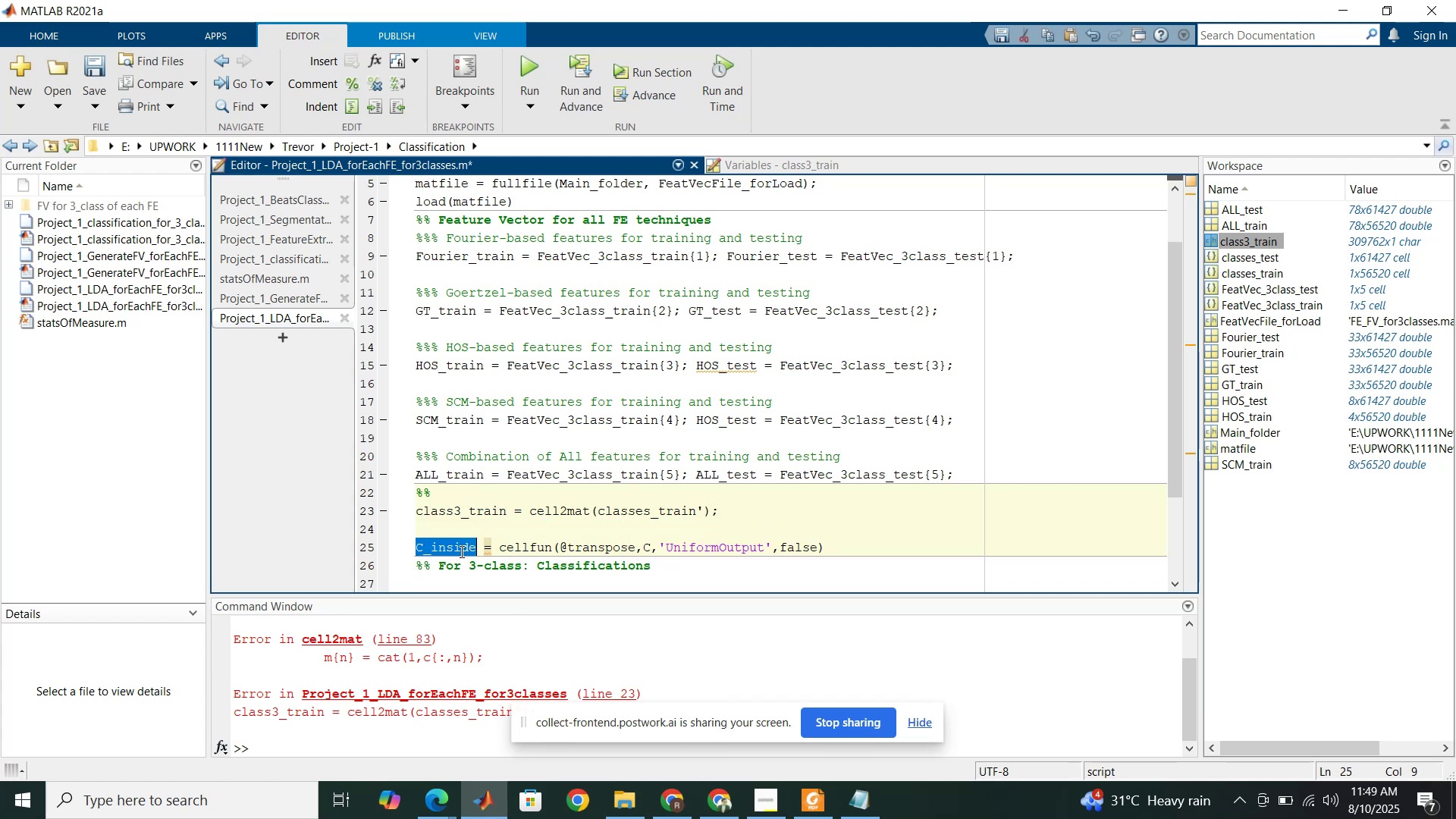 
key(Control+ControlLeft)
 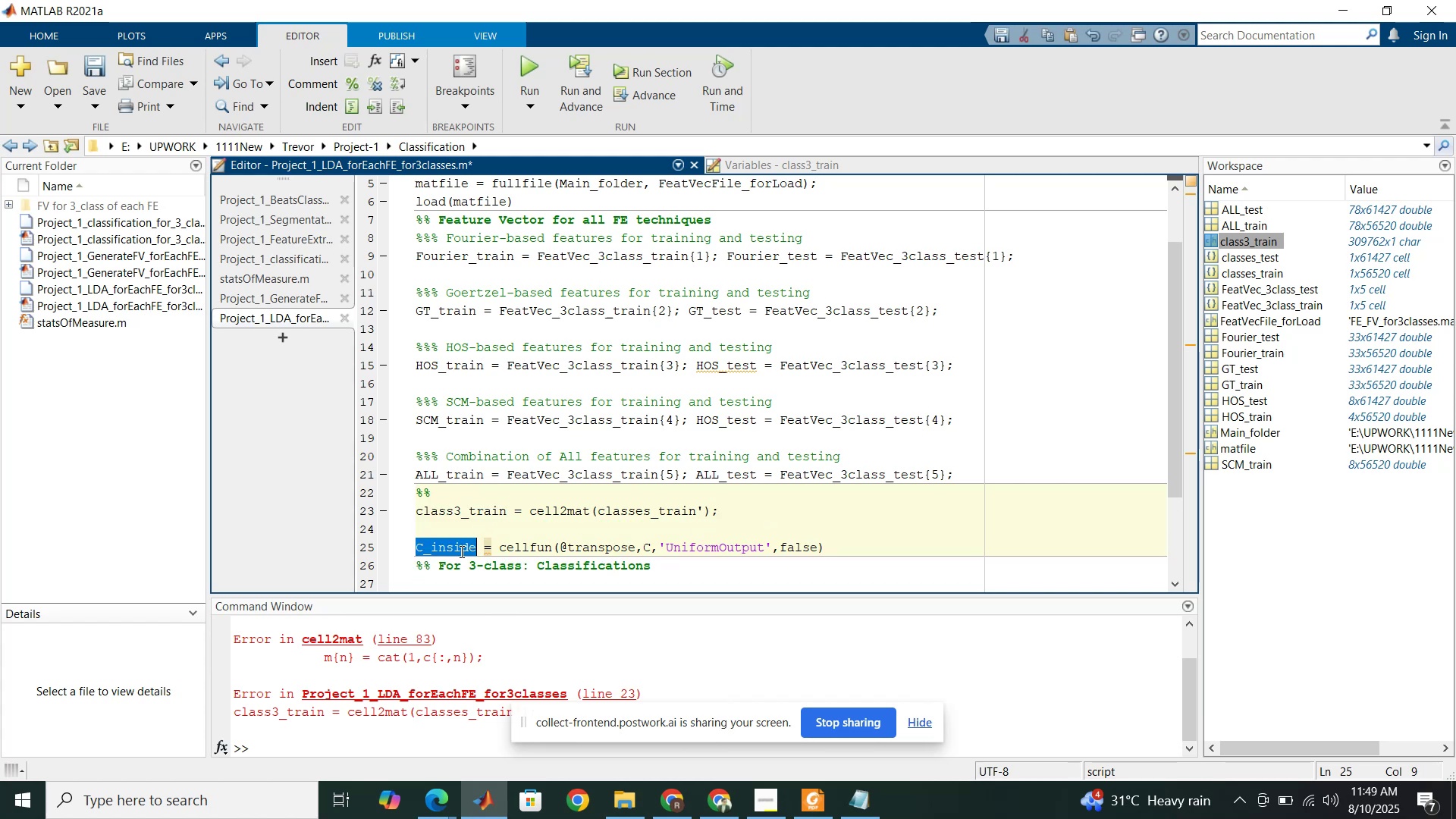 
key(Control+V)
 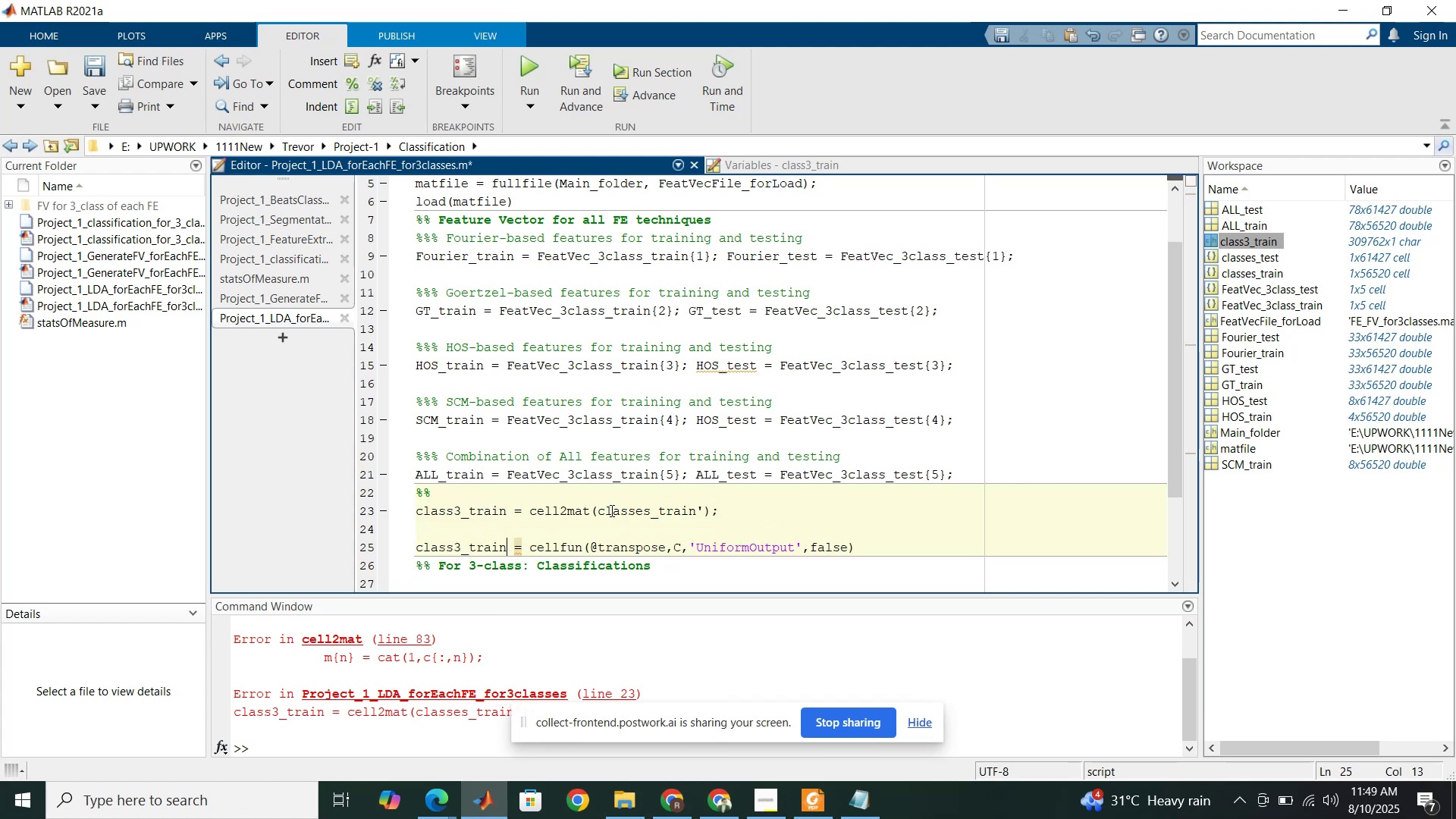 
double_click([614, 510])
 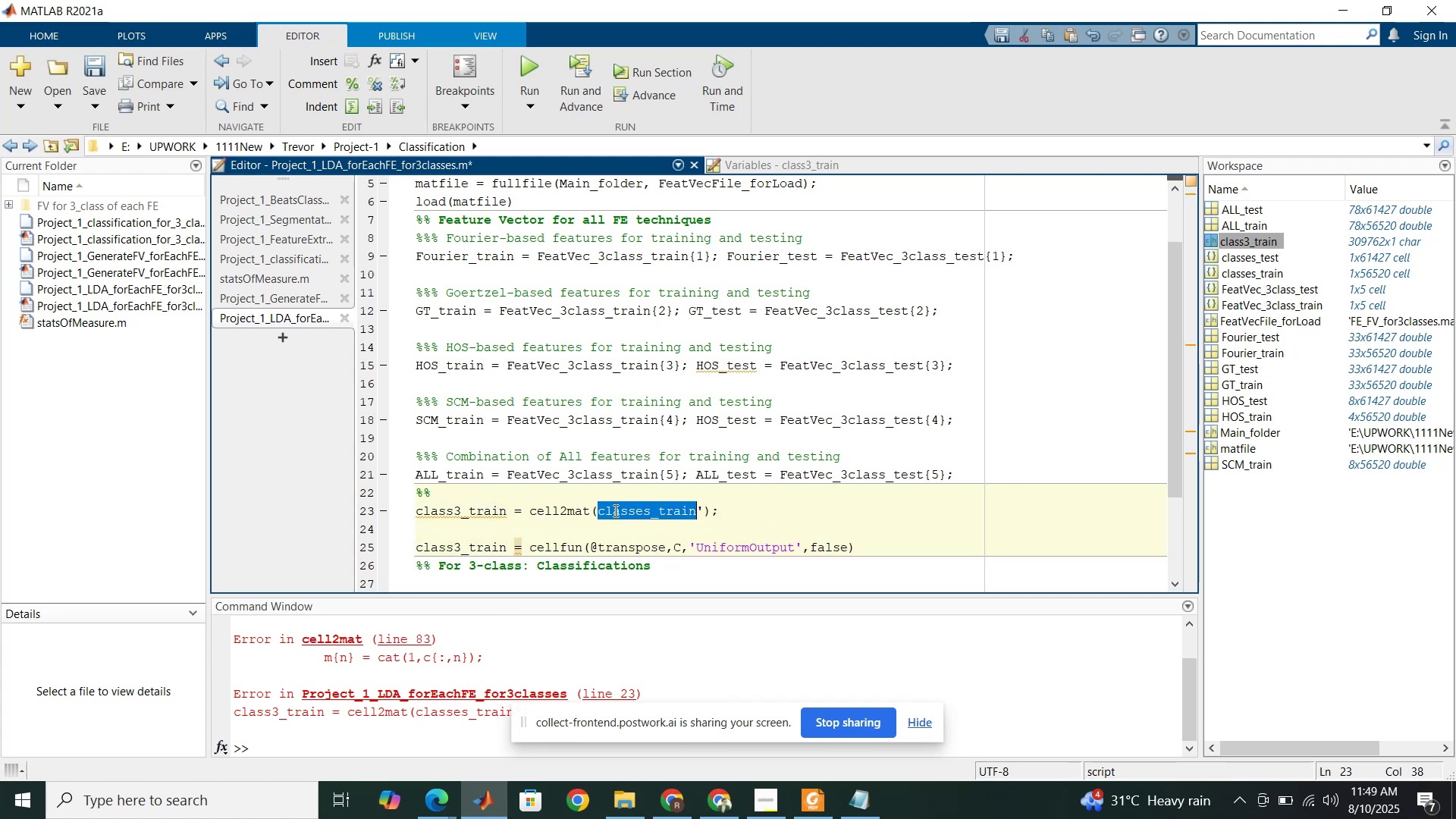 
key(Control+C)
 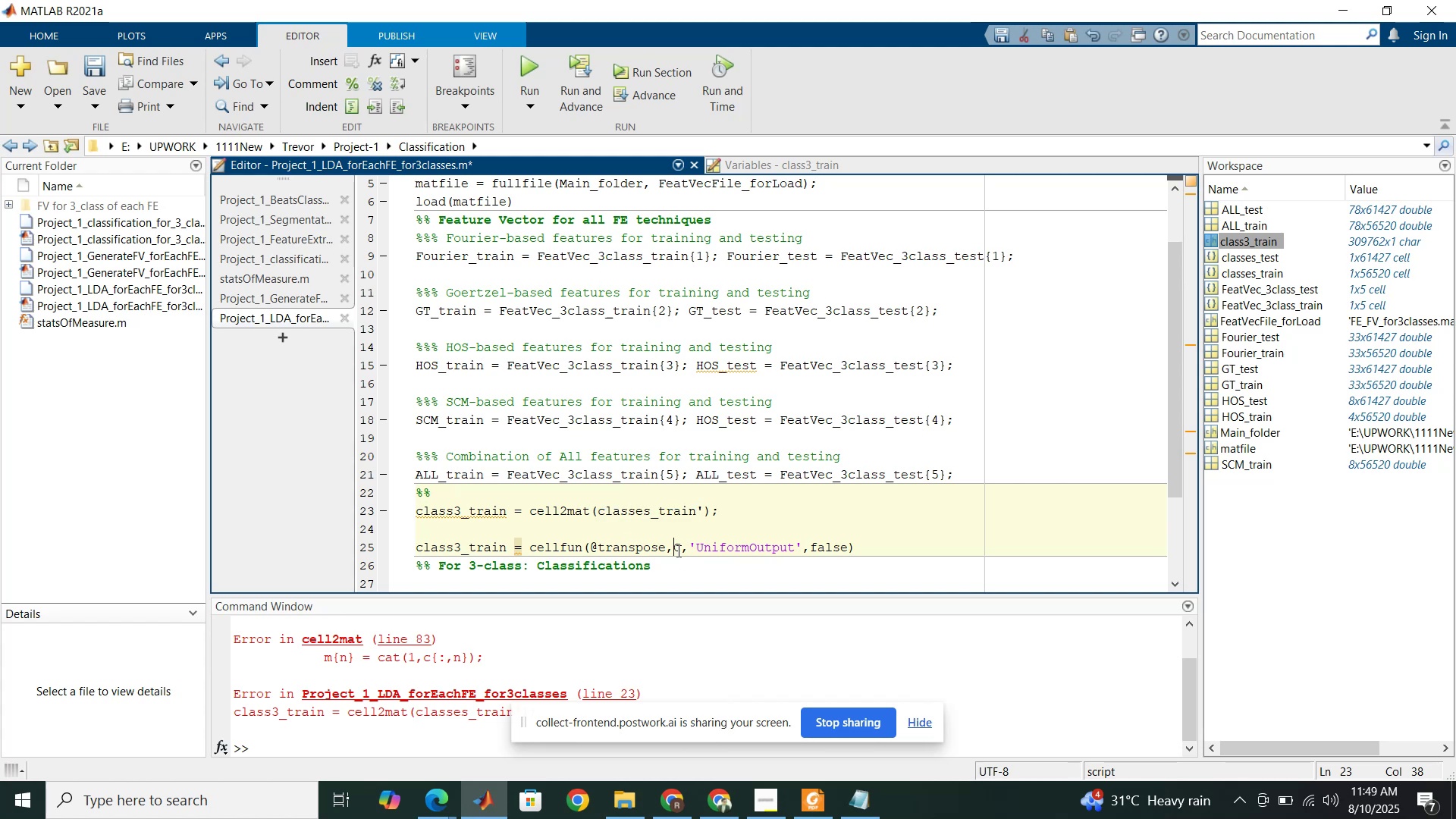 
key(Control+ControlLeft)
 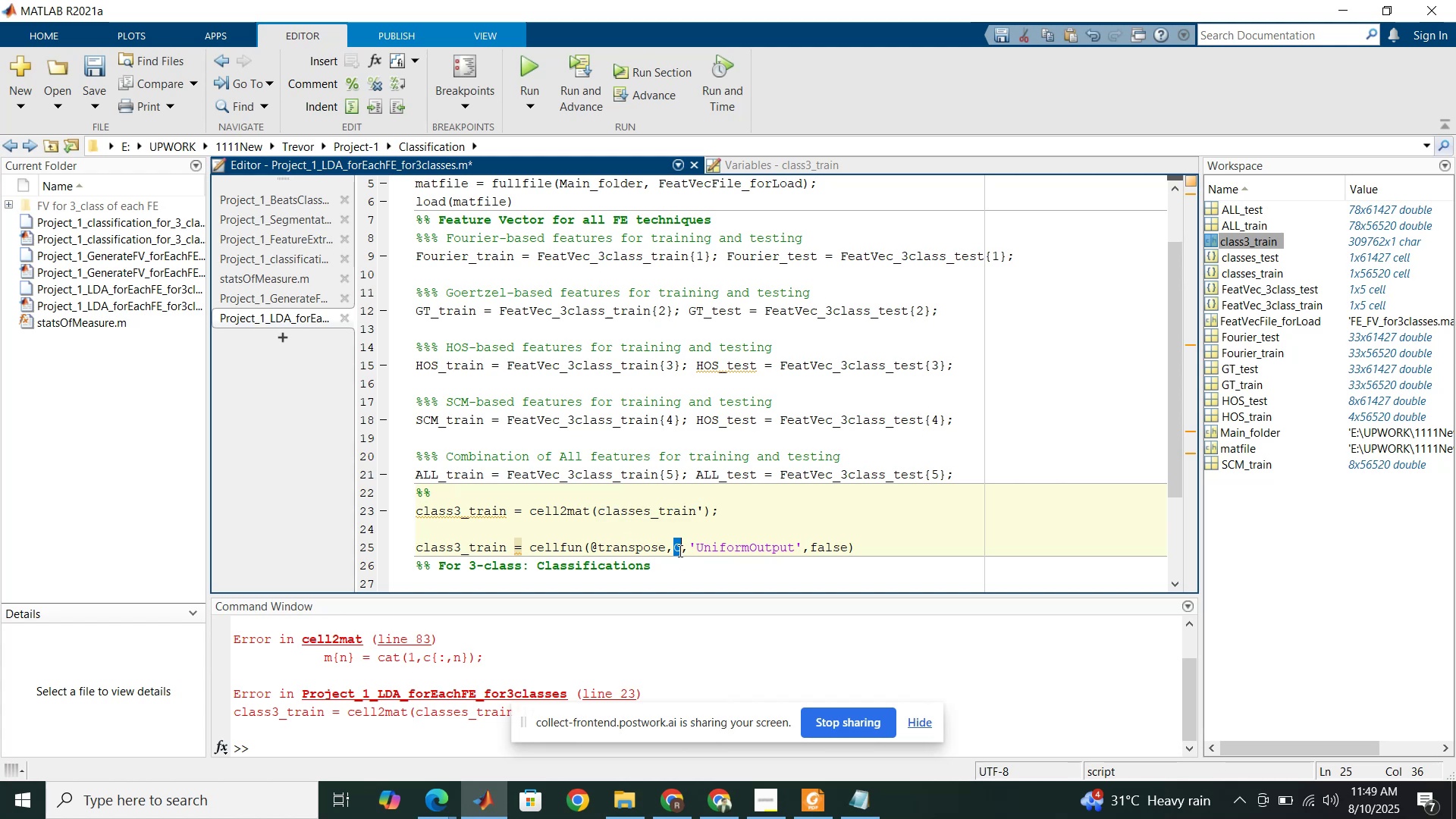 
key(Control+V)
 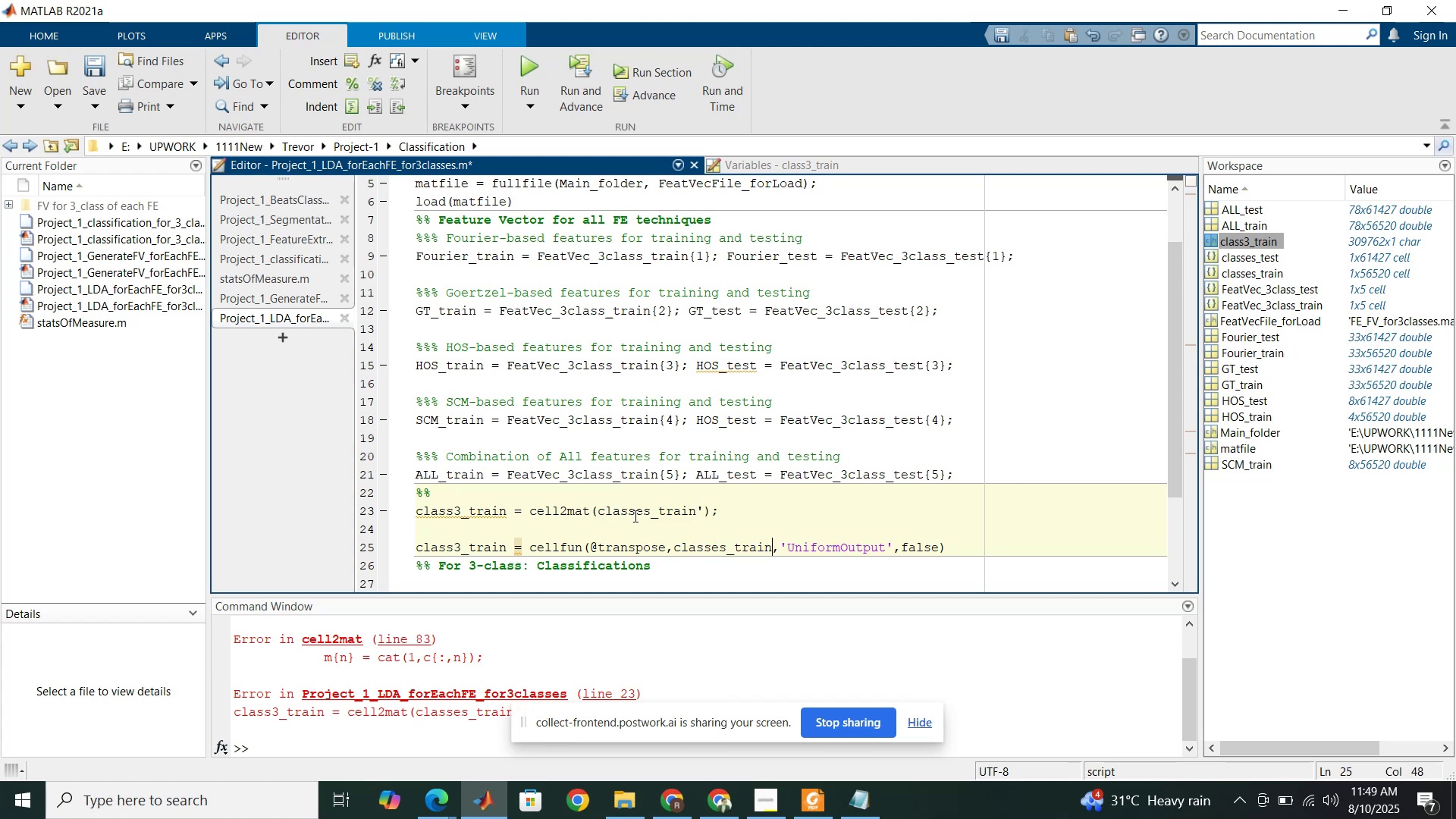 
left_click([634, 516])
 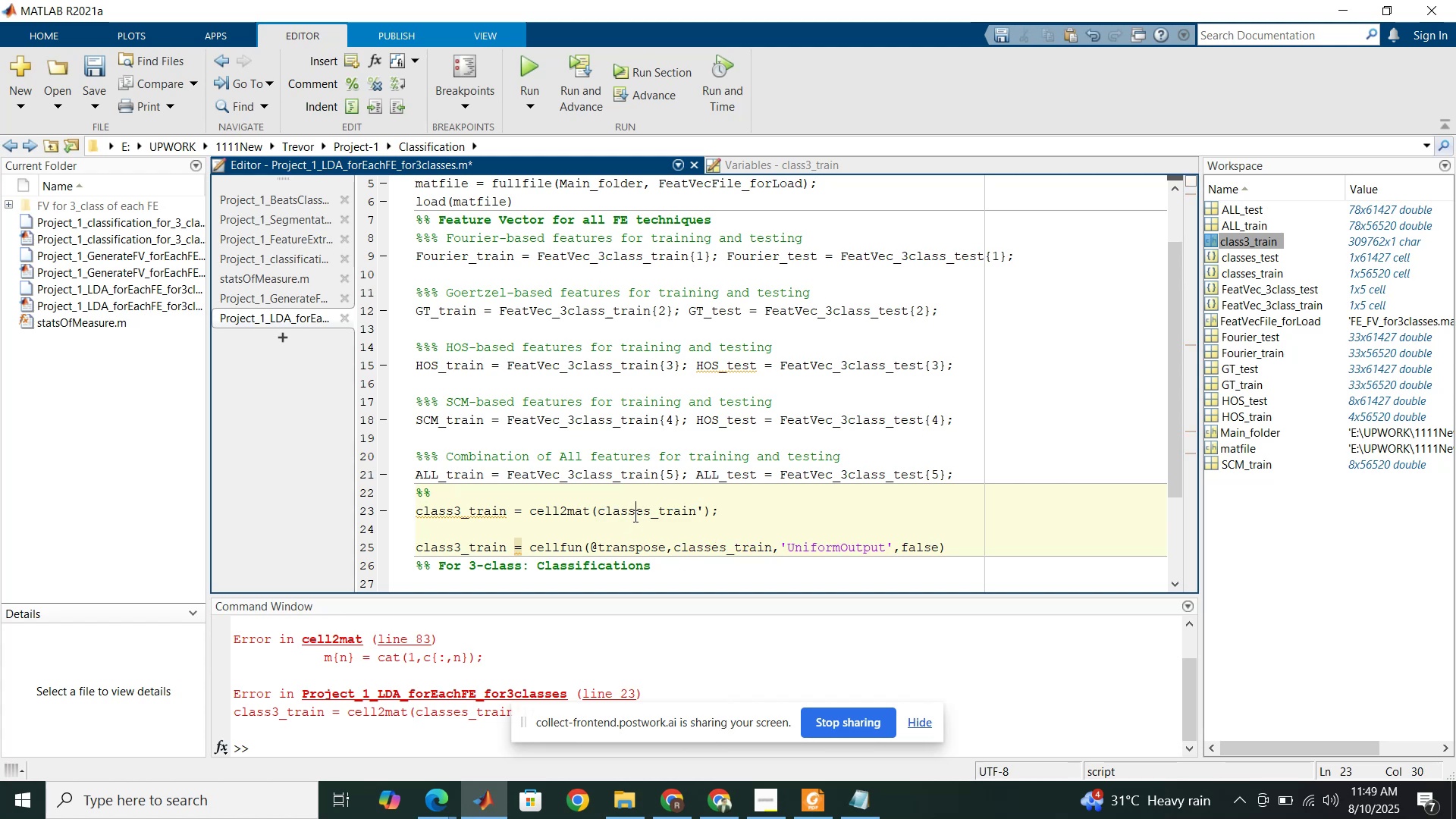 
key(Control+R)
 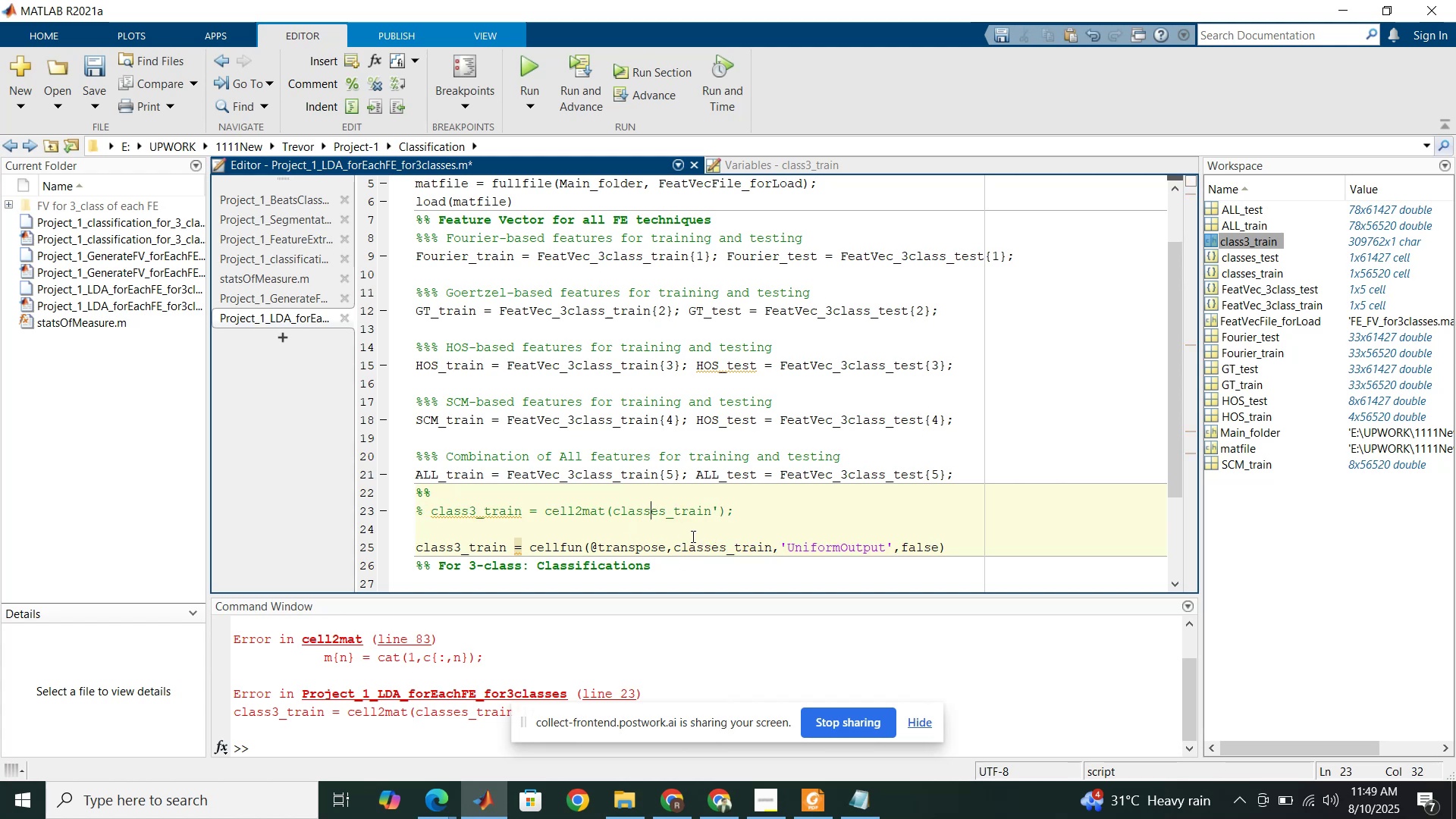 
left_click([692, 536])
 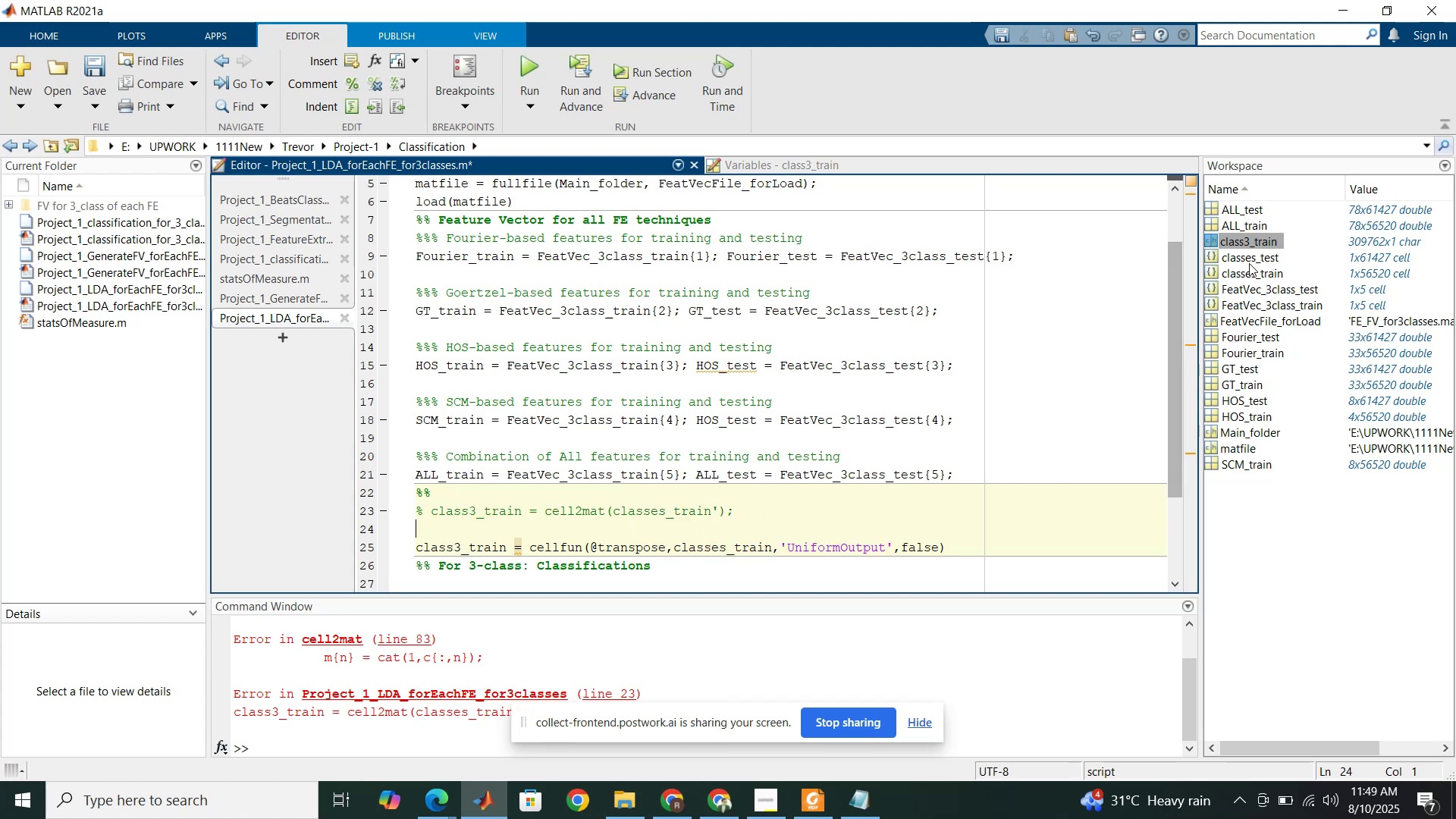 
left_click([1250, 262])
 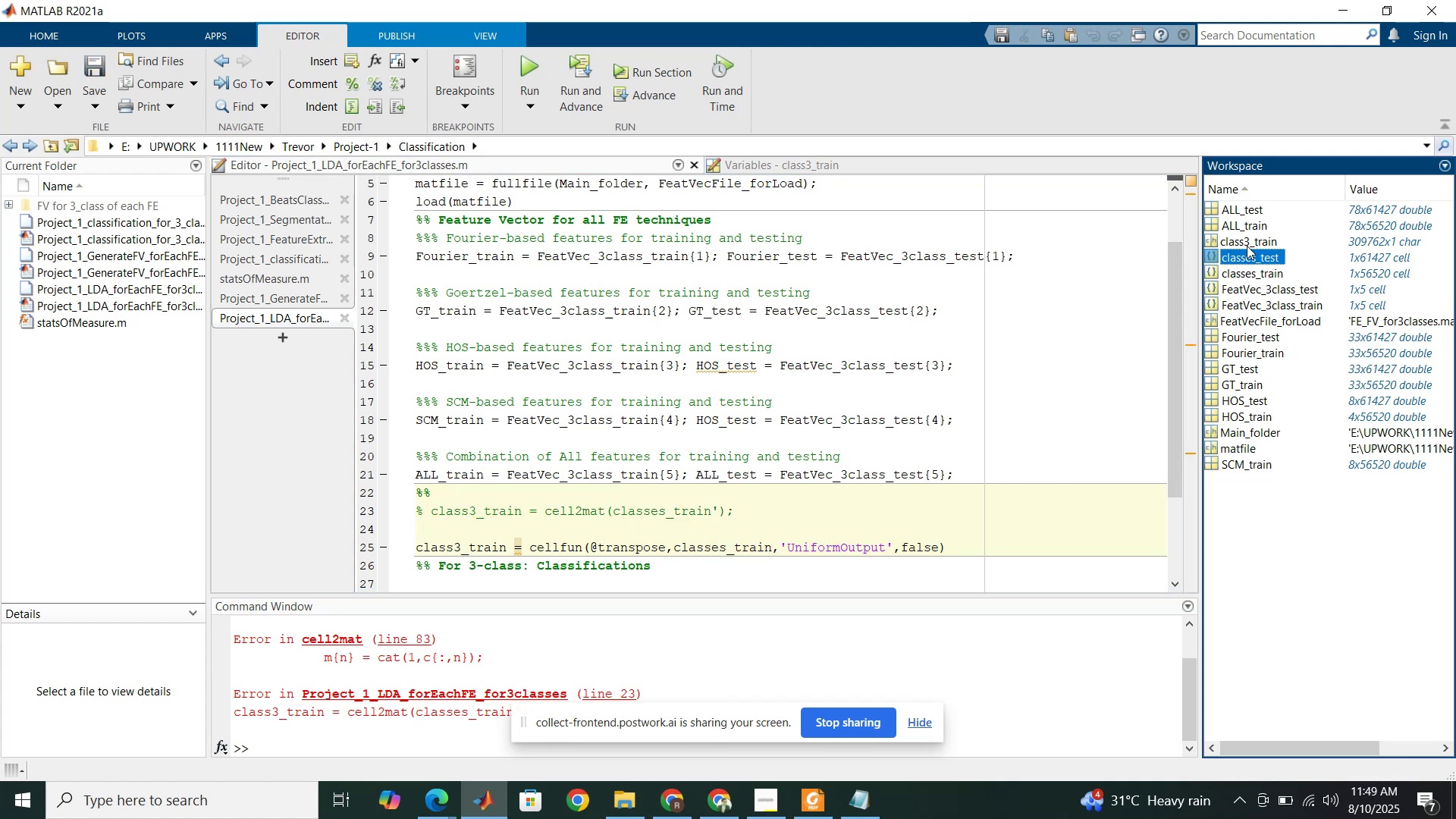 
left_click([1247, 246])
 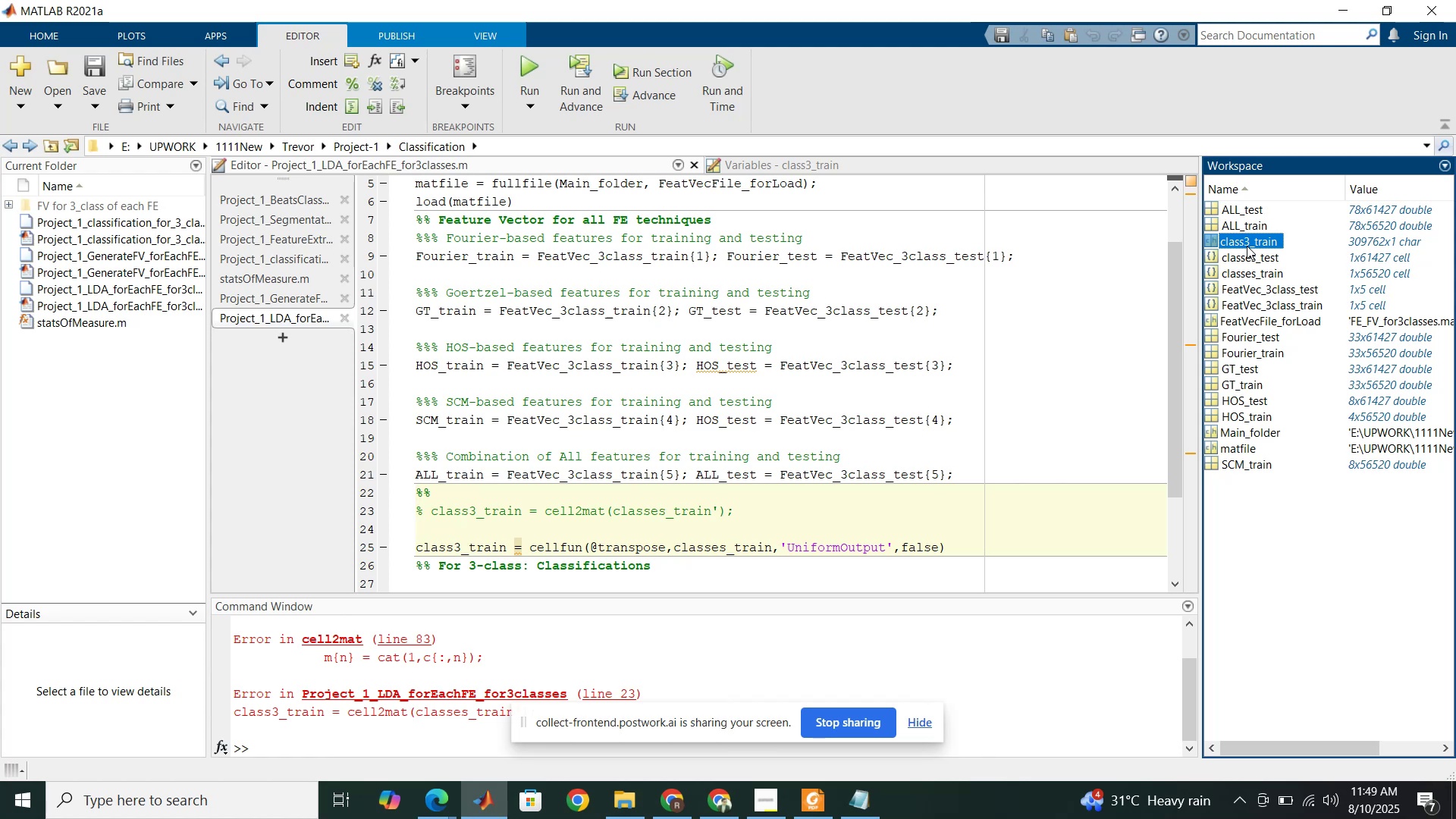 
key(Delete)
 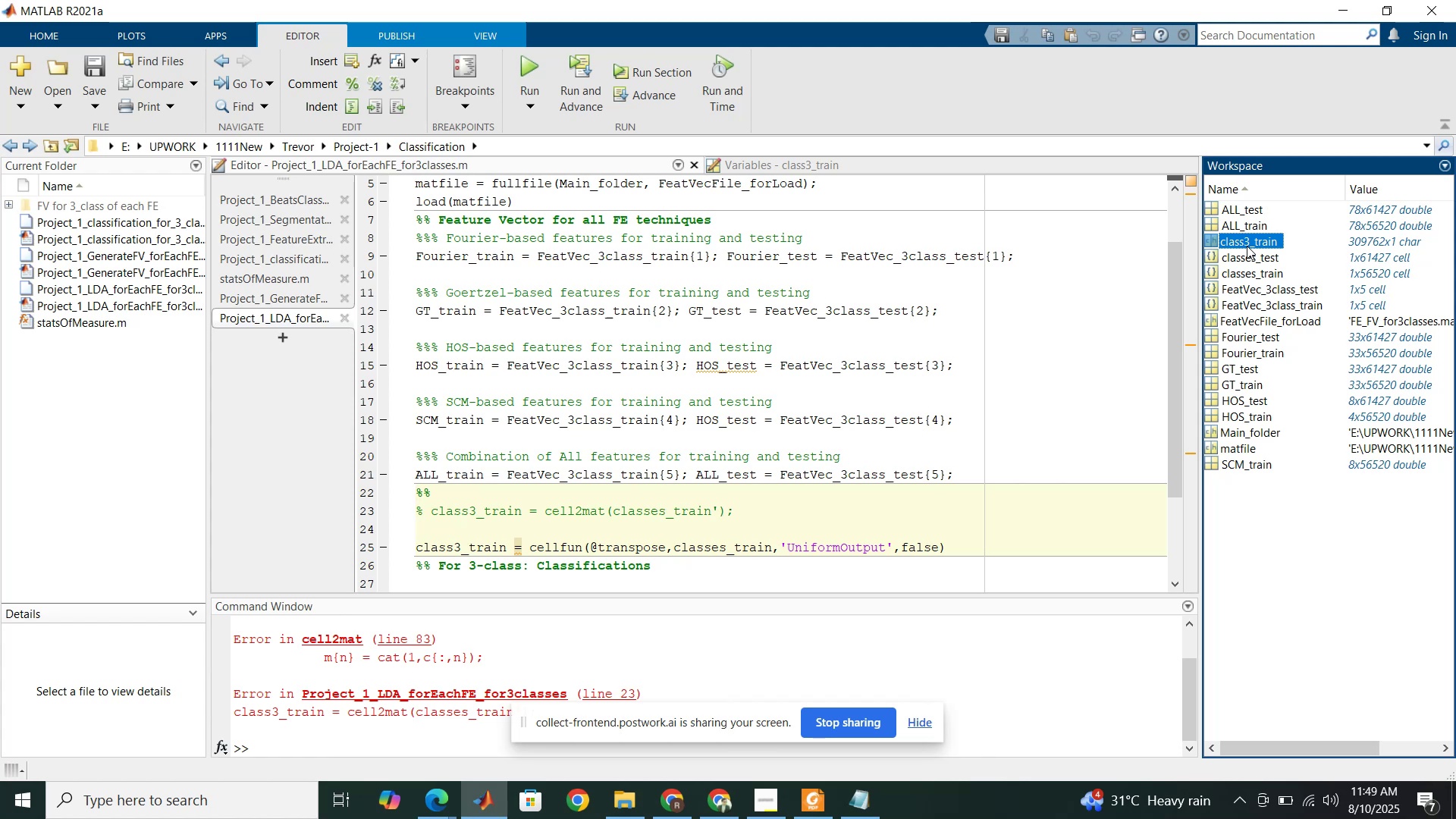 
left_click([1244, 254])
 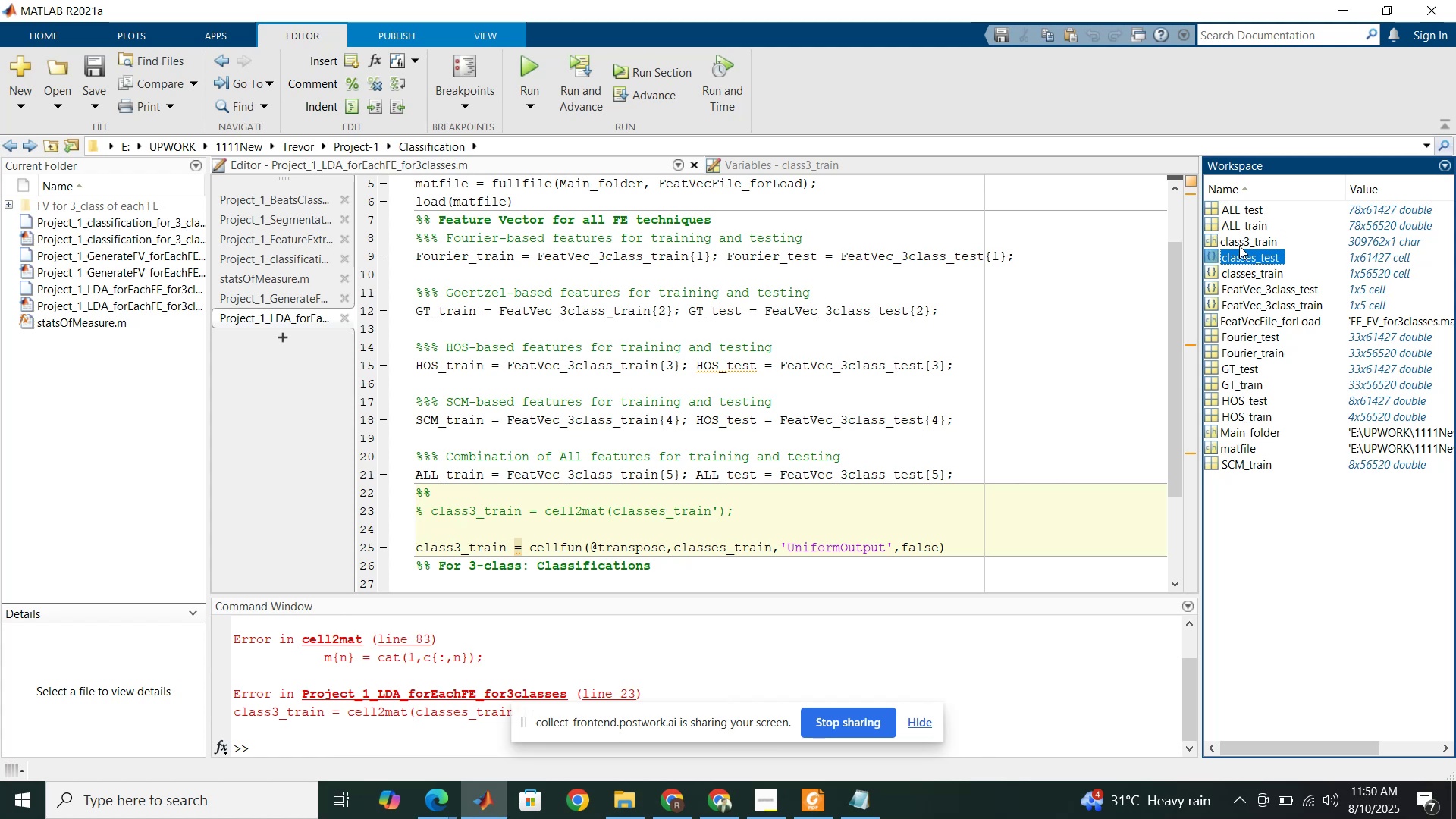 
left_click([1239, 246])
 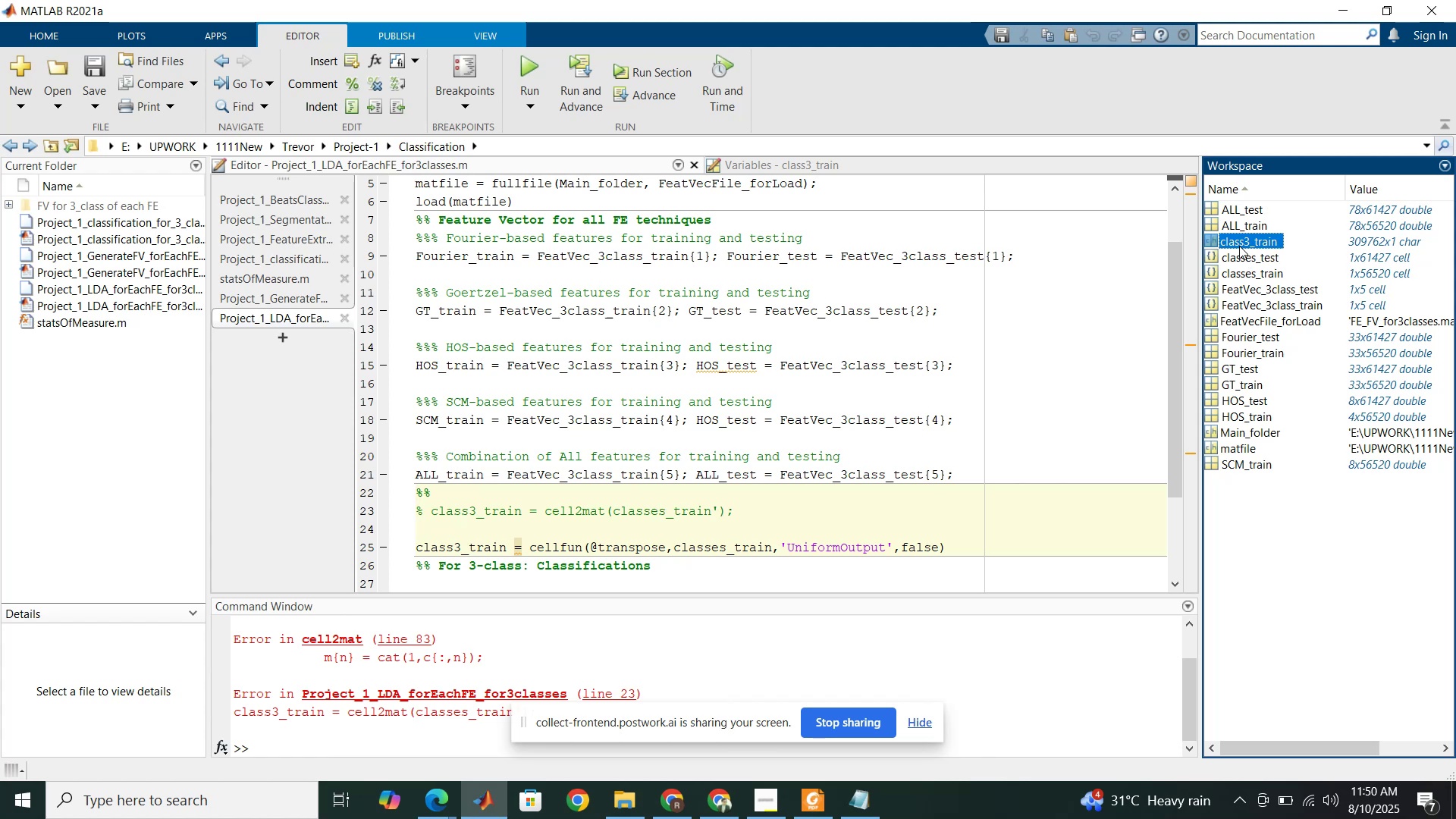 
key(Delete)
 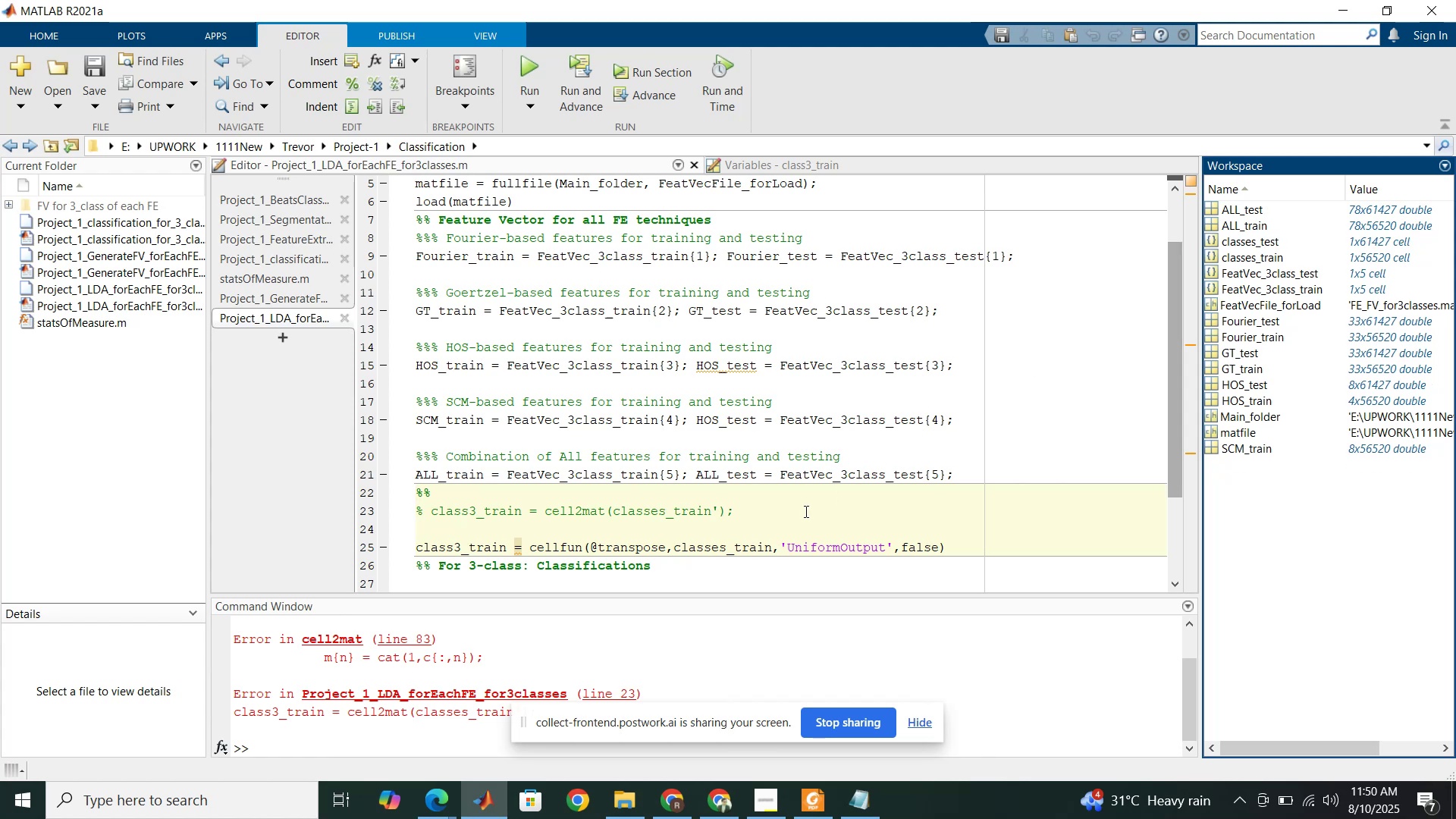 
left_click([795, 519])
 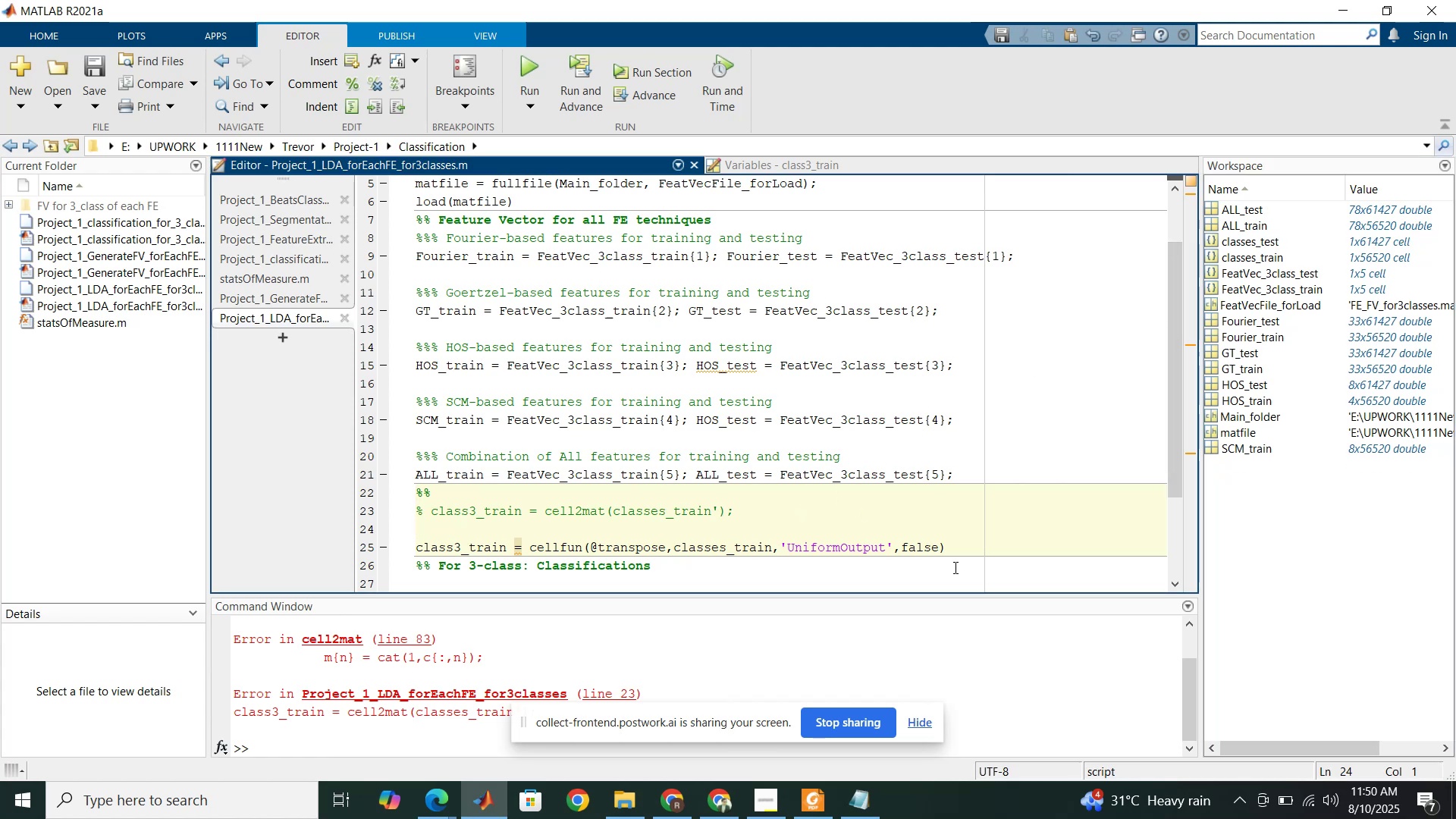 
left_click([962, 547])
 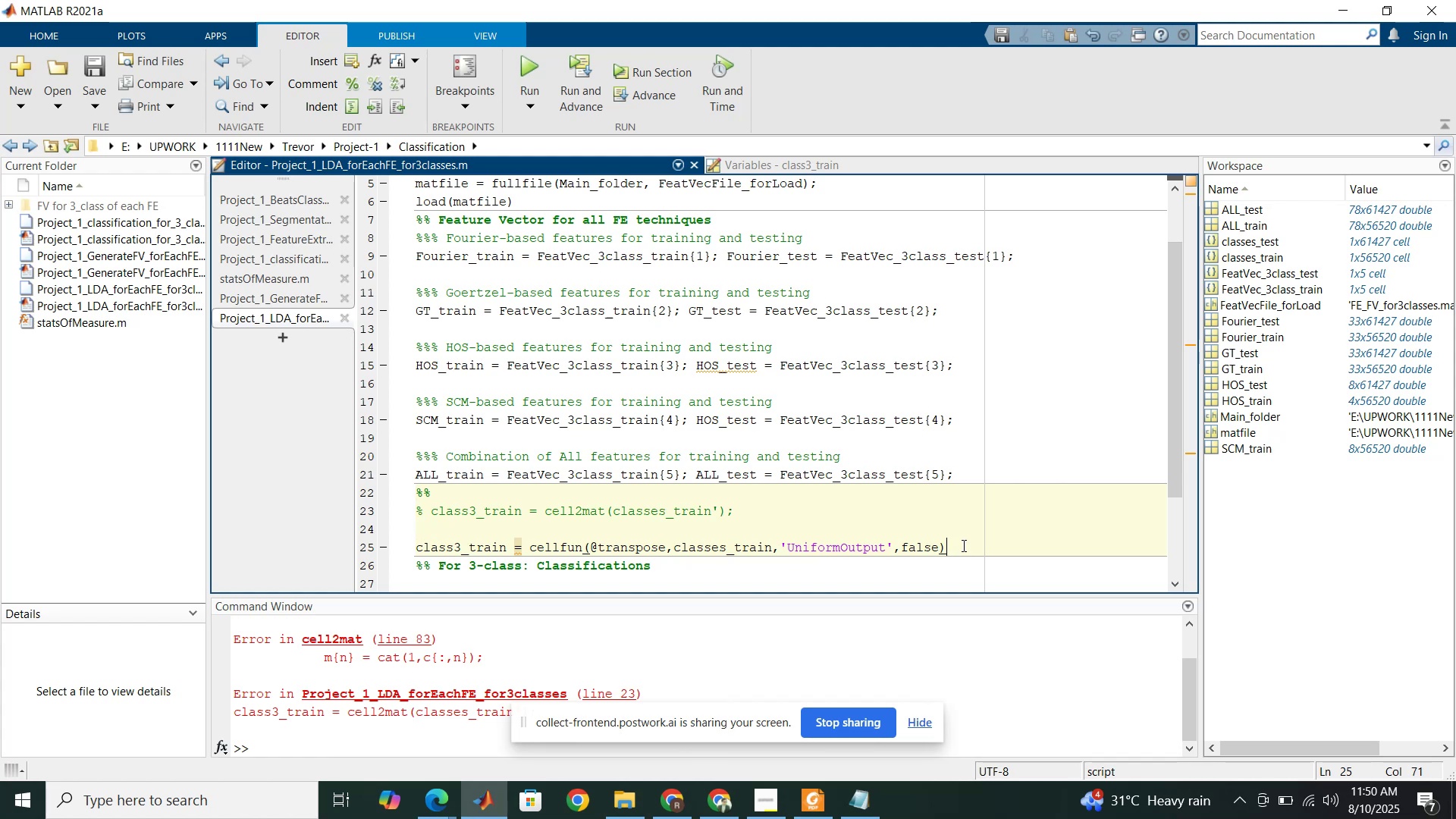 
key(Semicolon)
 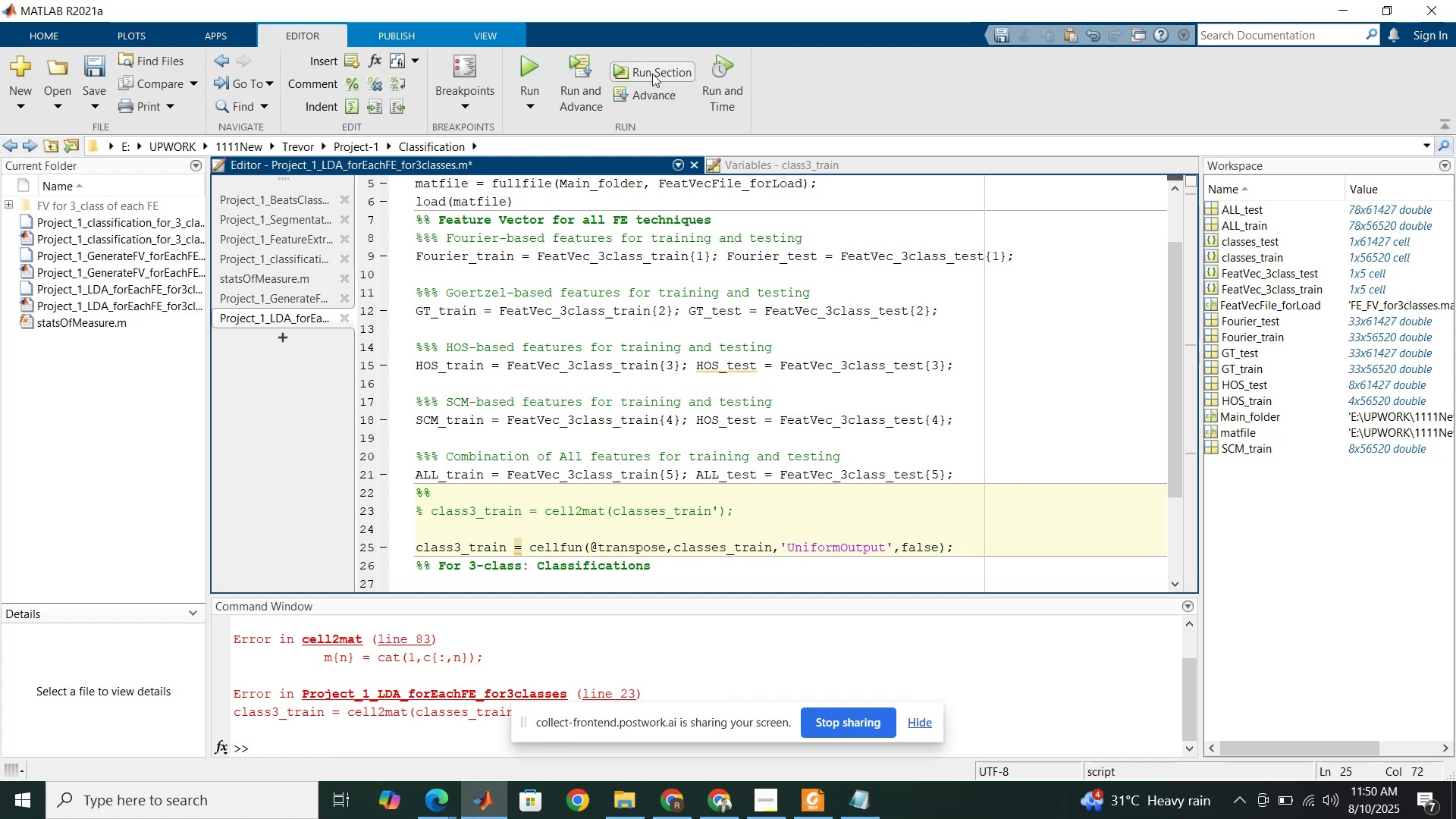 
left_click([651, 71])
 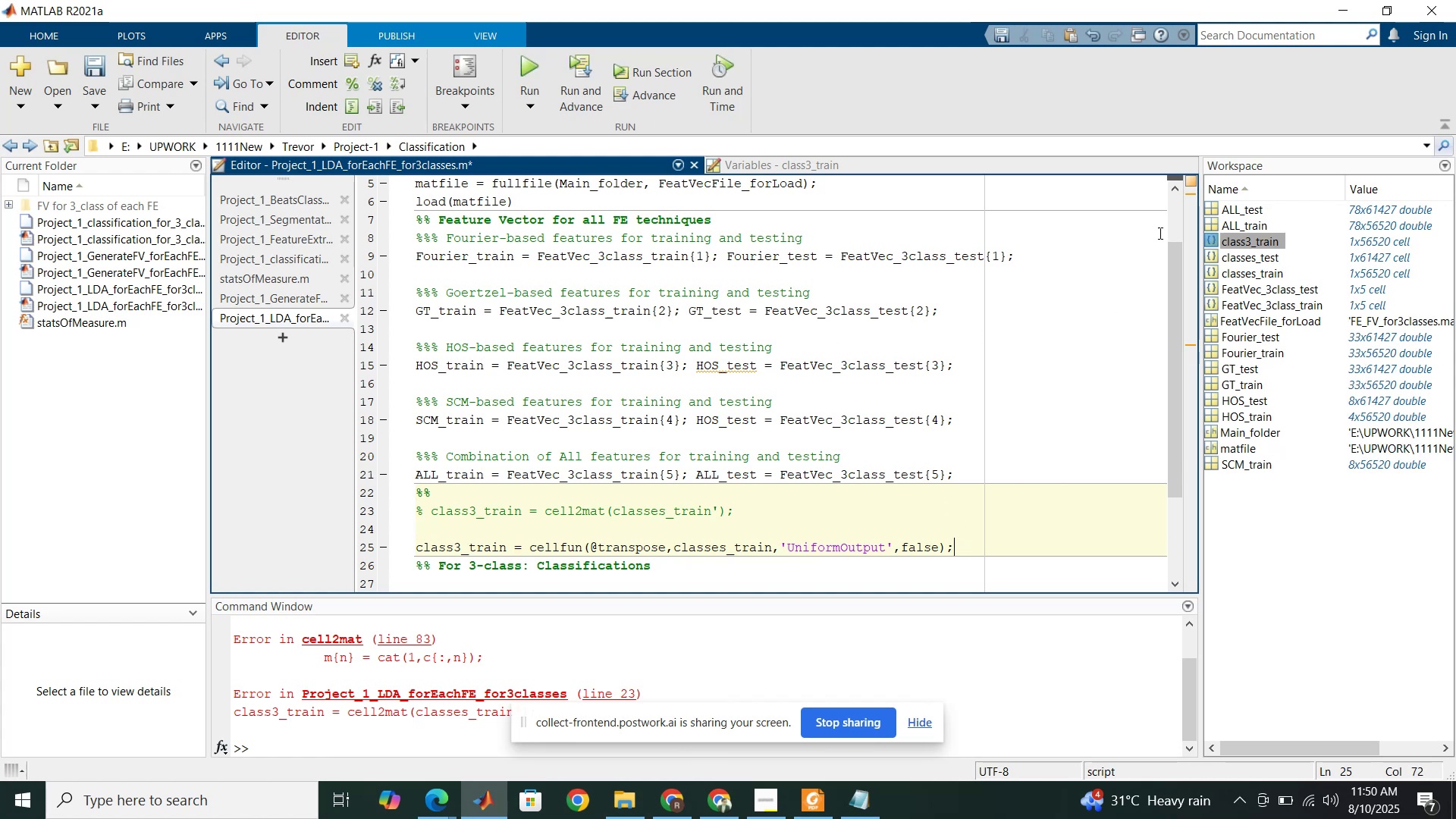 
double_click([1210, 242])
 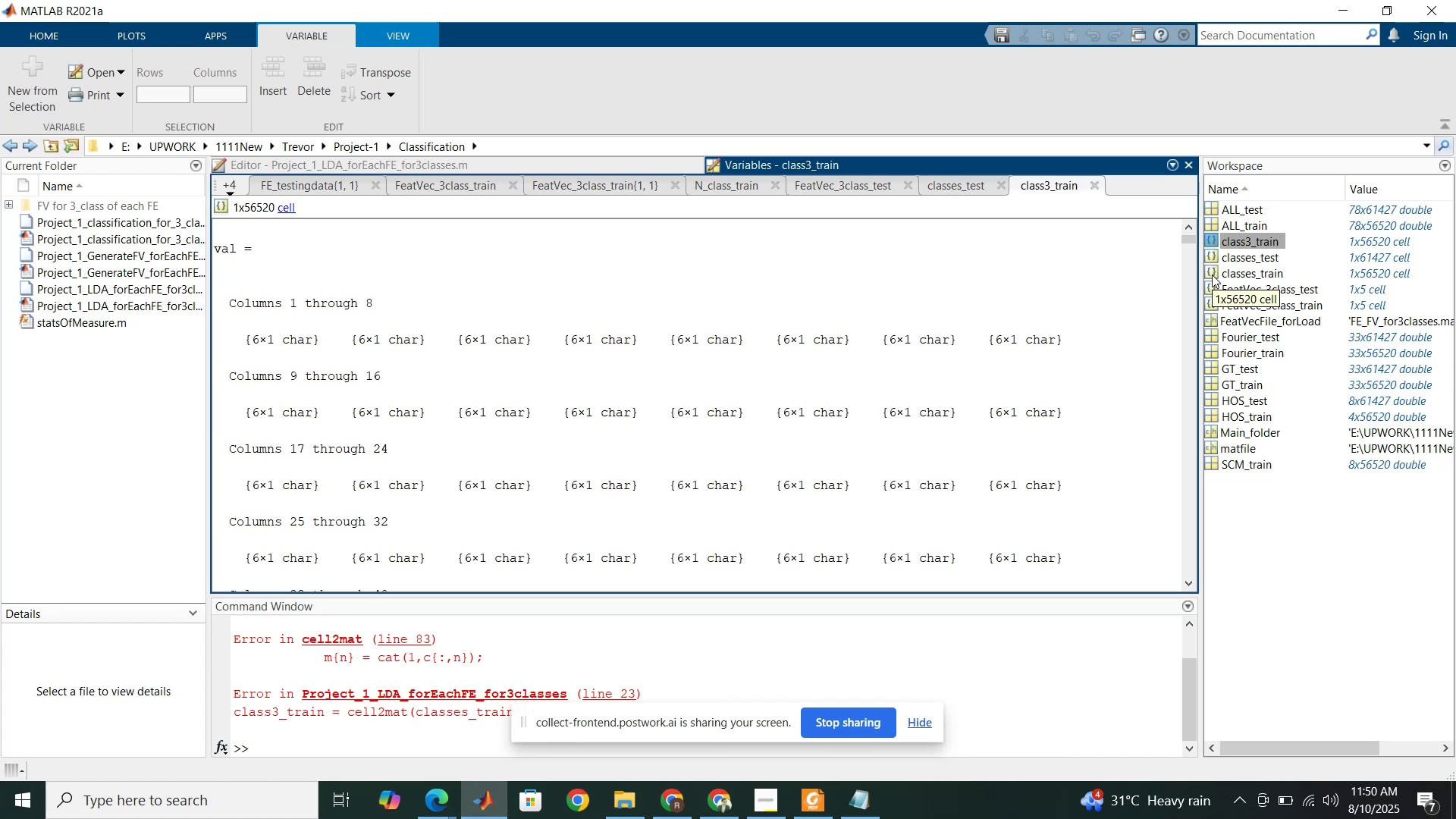 
wait(12.1)
 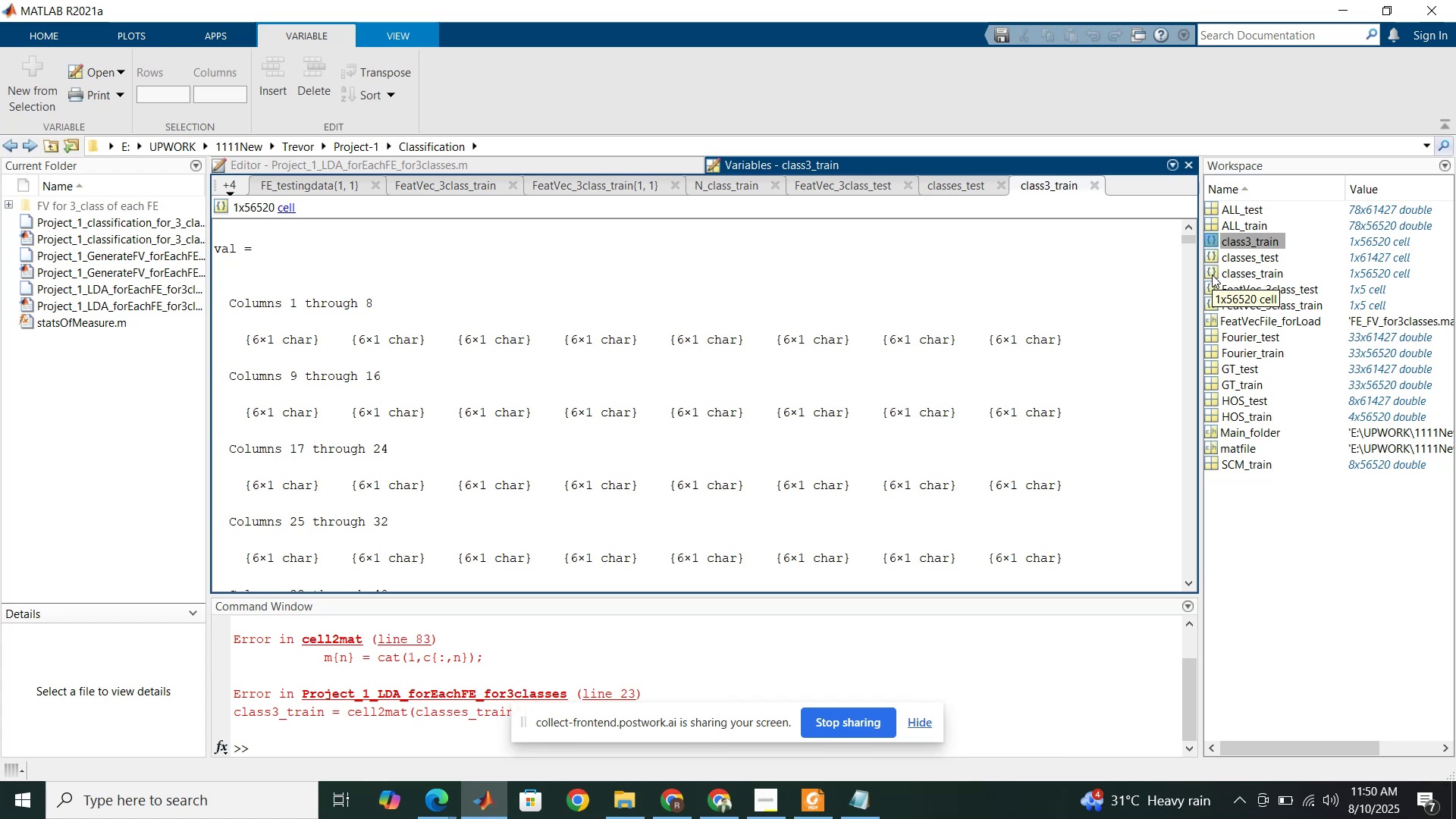 
double_click([1216, 274])
 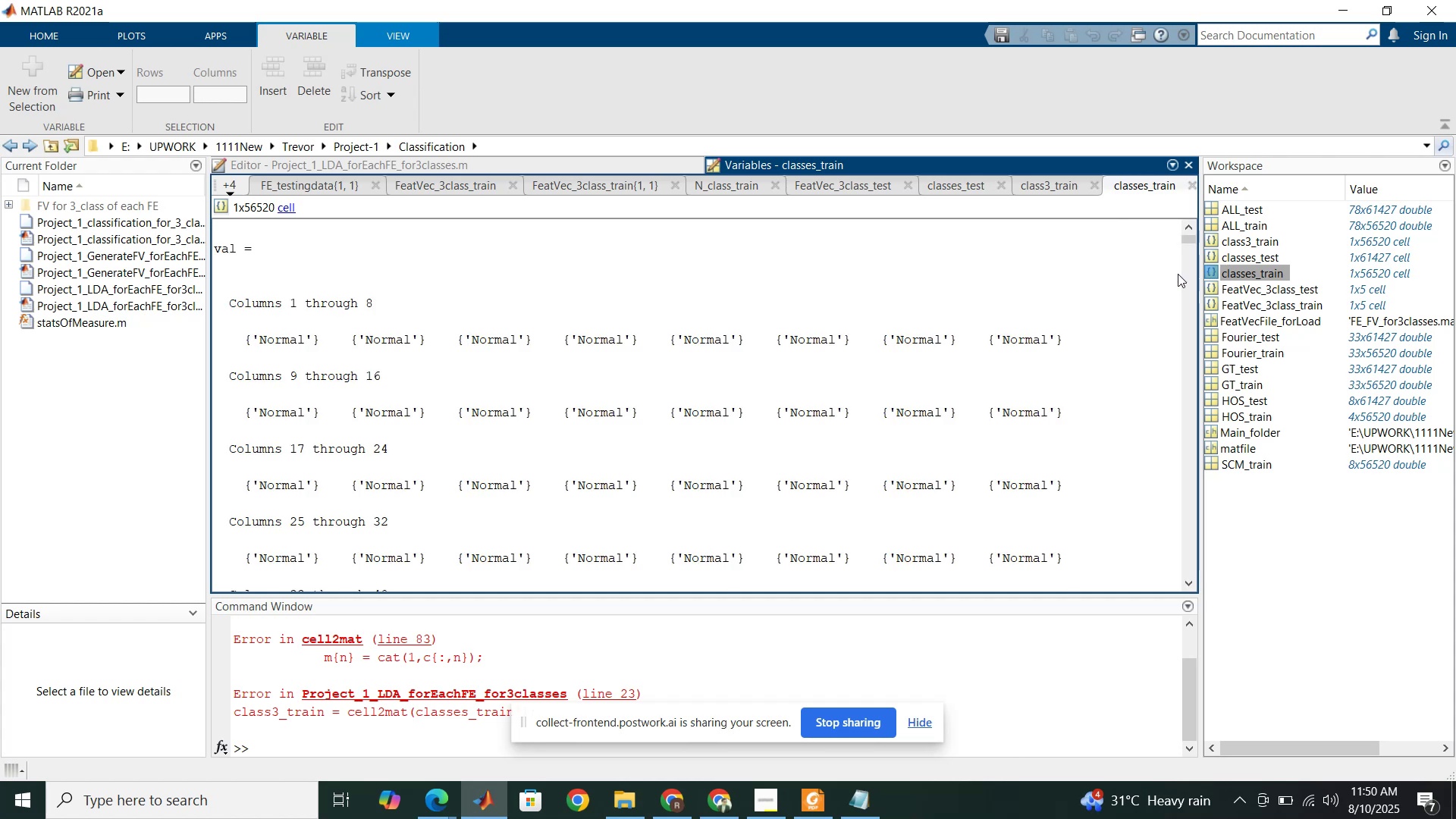 
wait(12.82)
 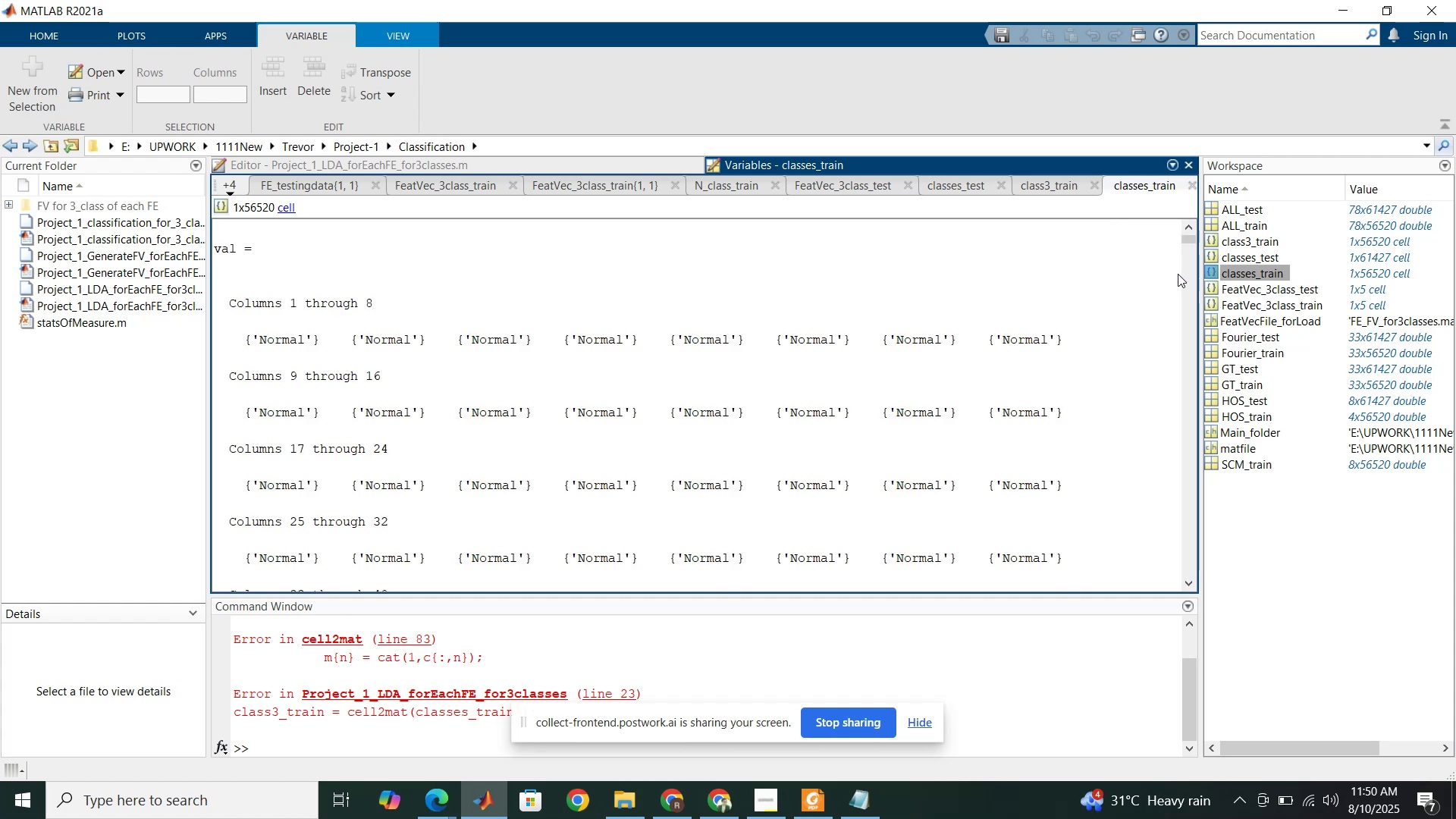 
left_click([632, 163])
 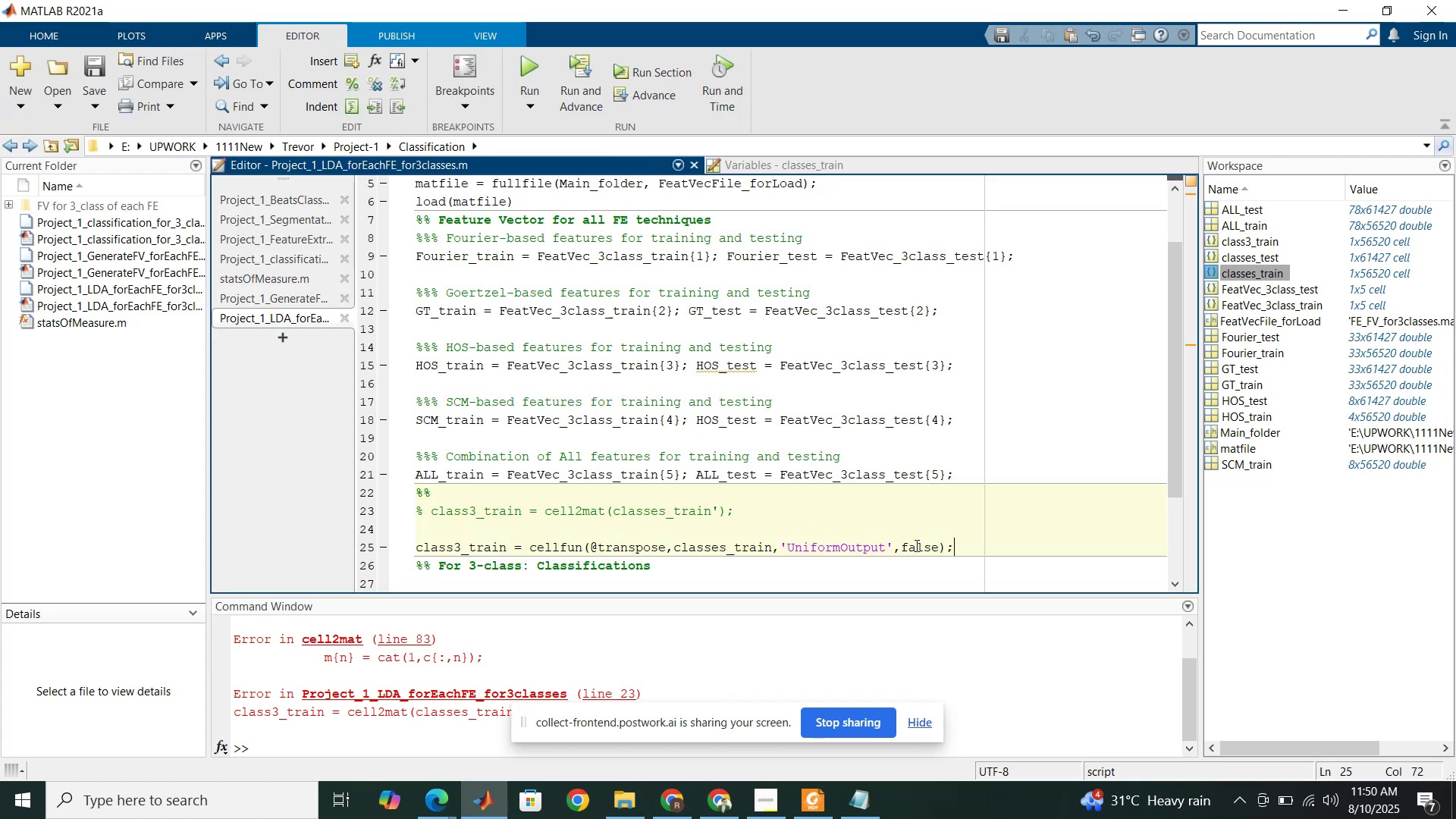 
double_click([915, 545])
 